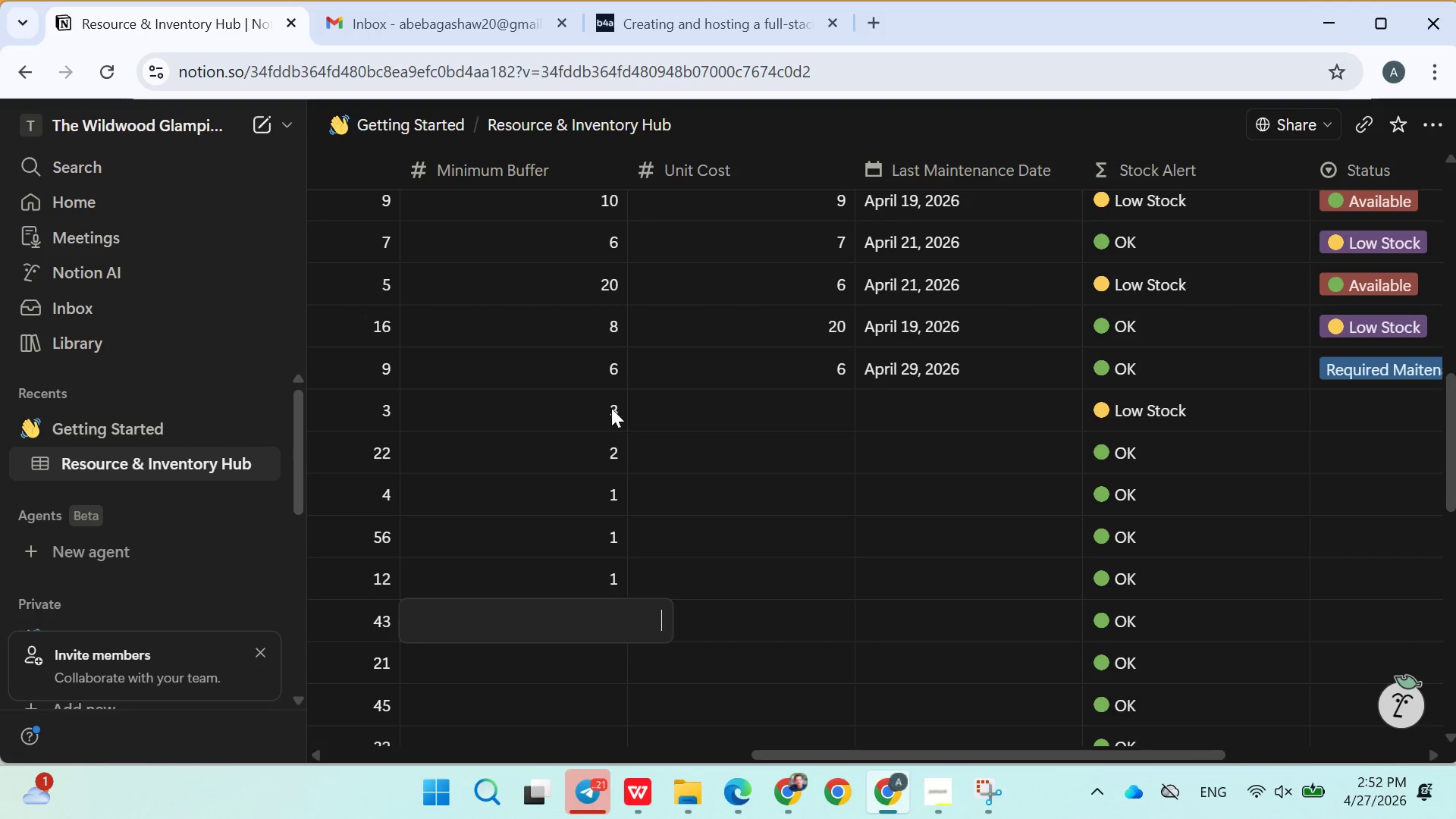 
key(1)
 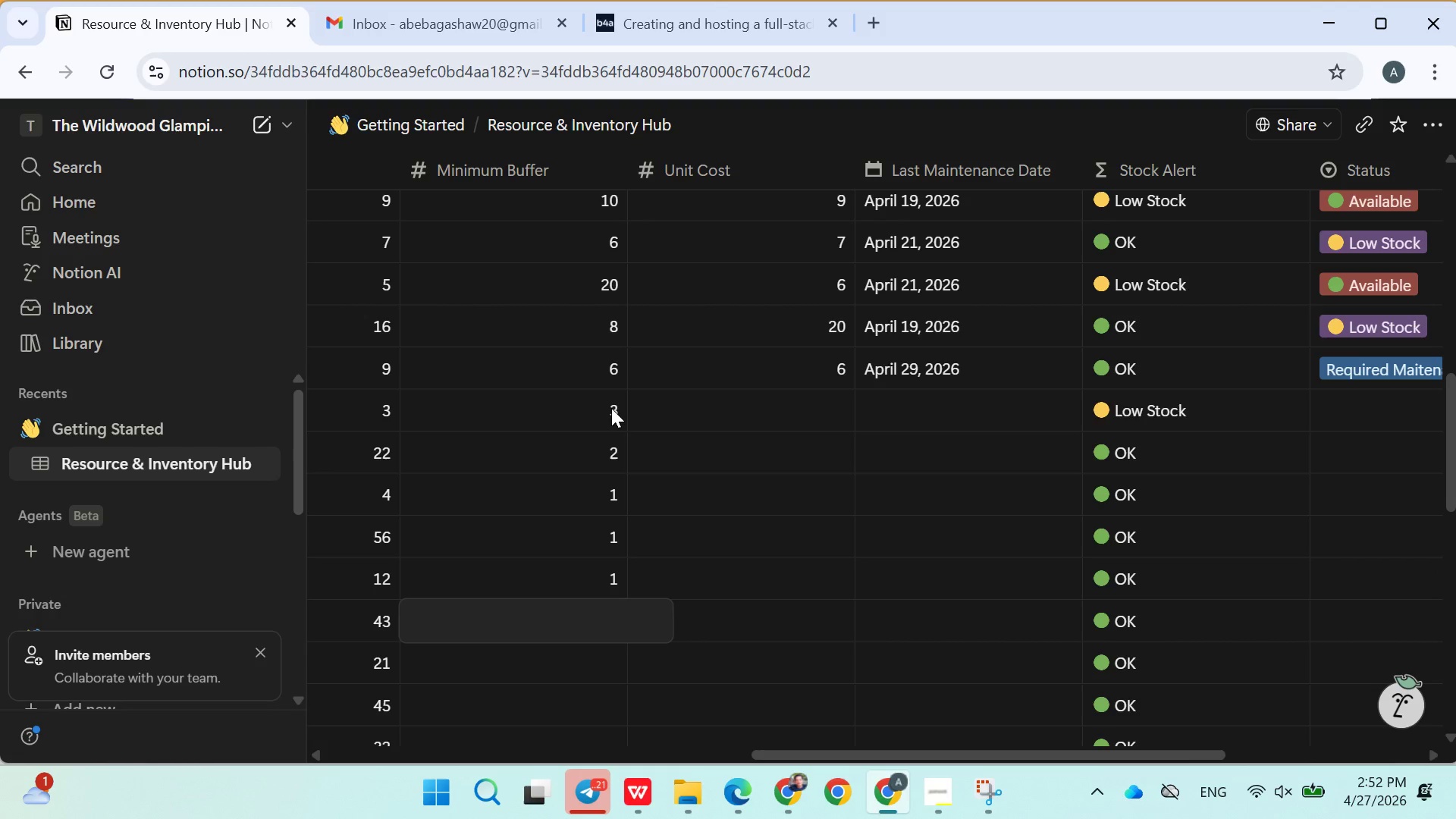 
key(Enter)
 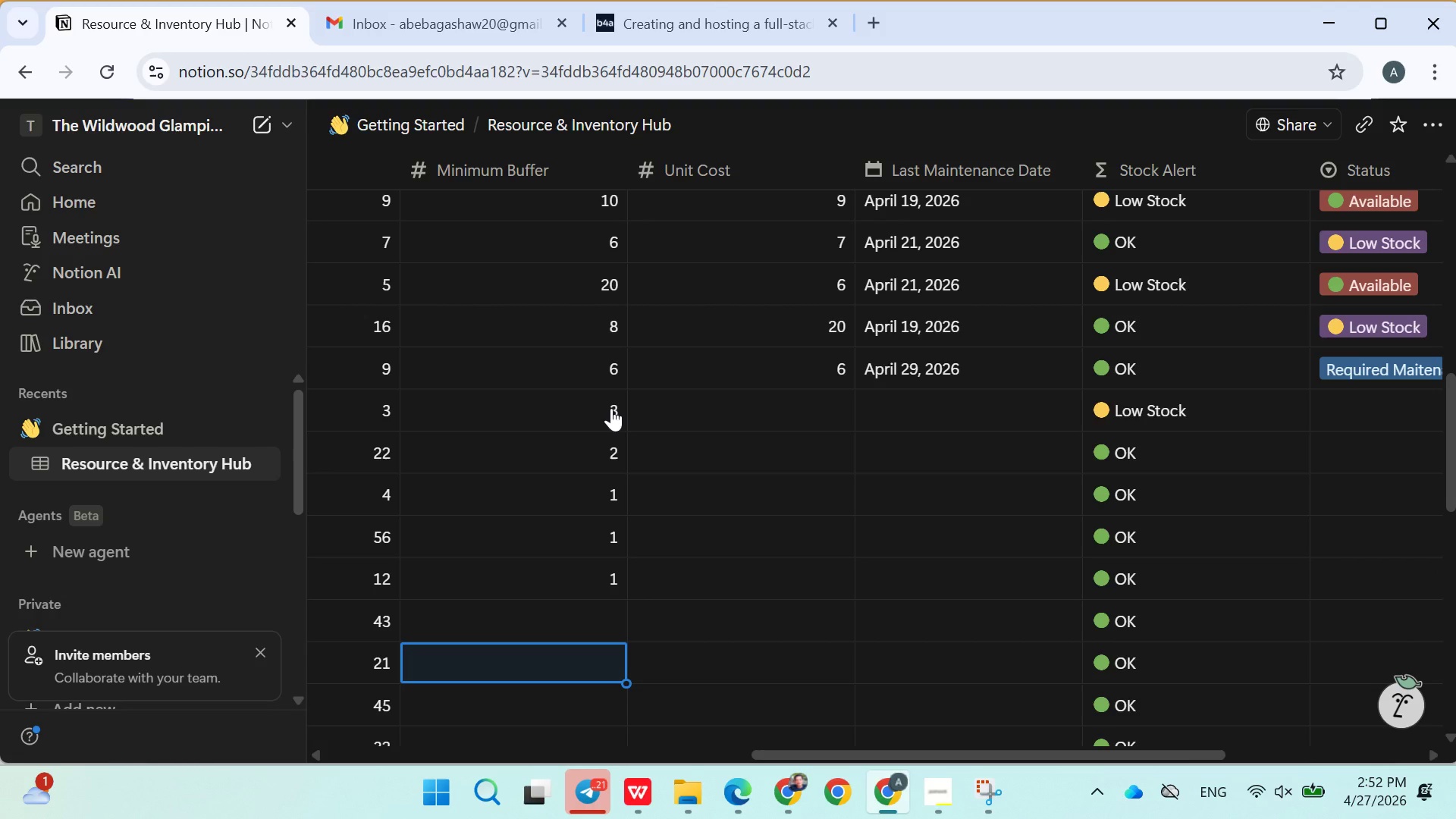 
key(ArrowUp)
 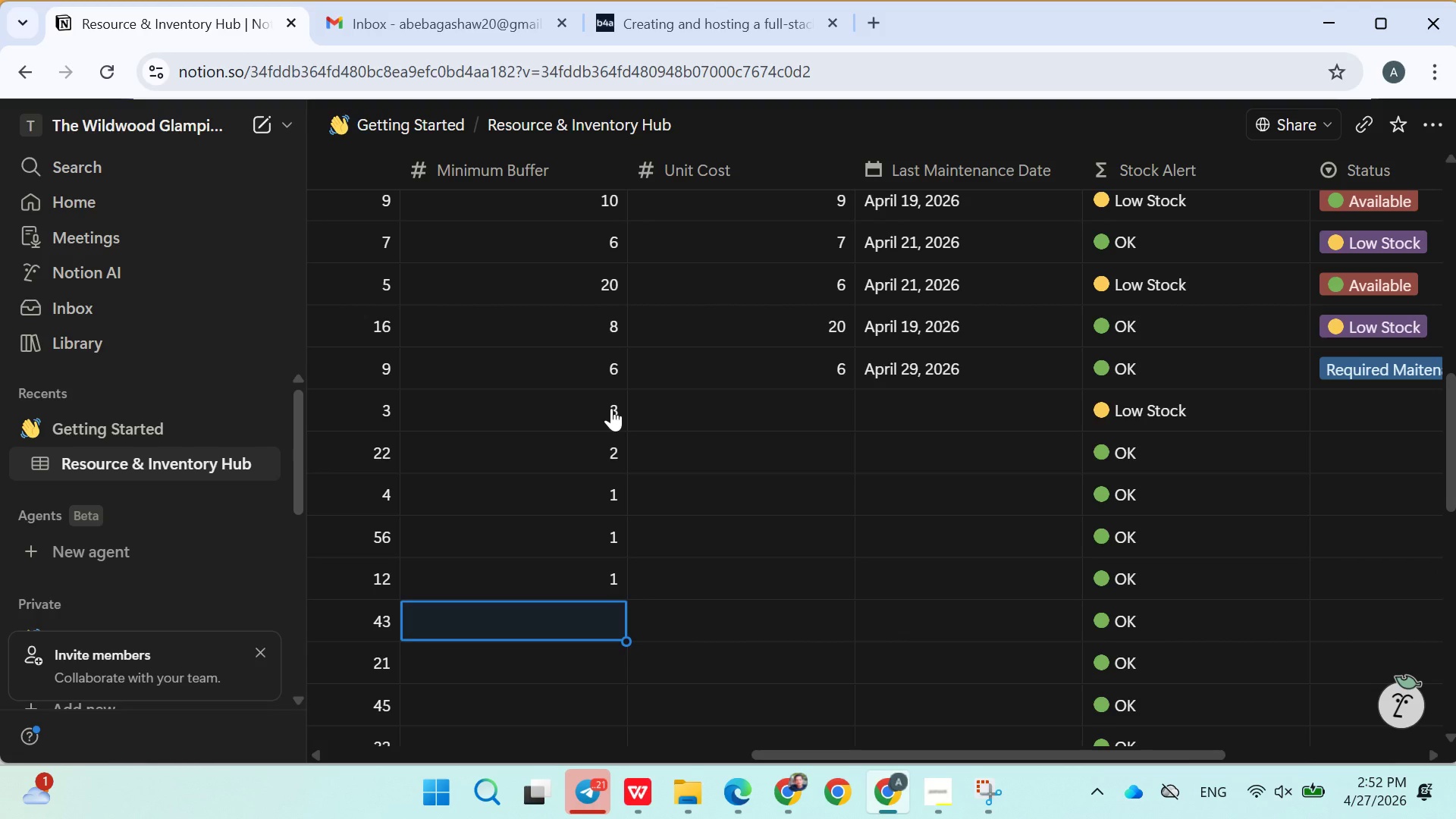 
key(Enter)
 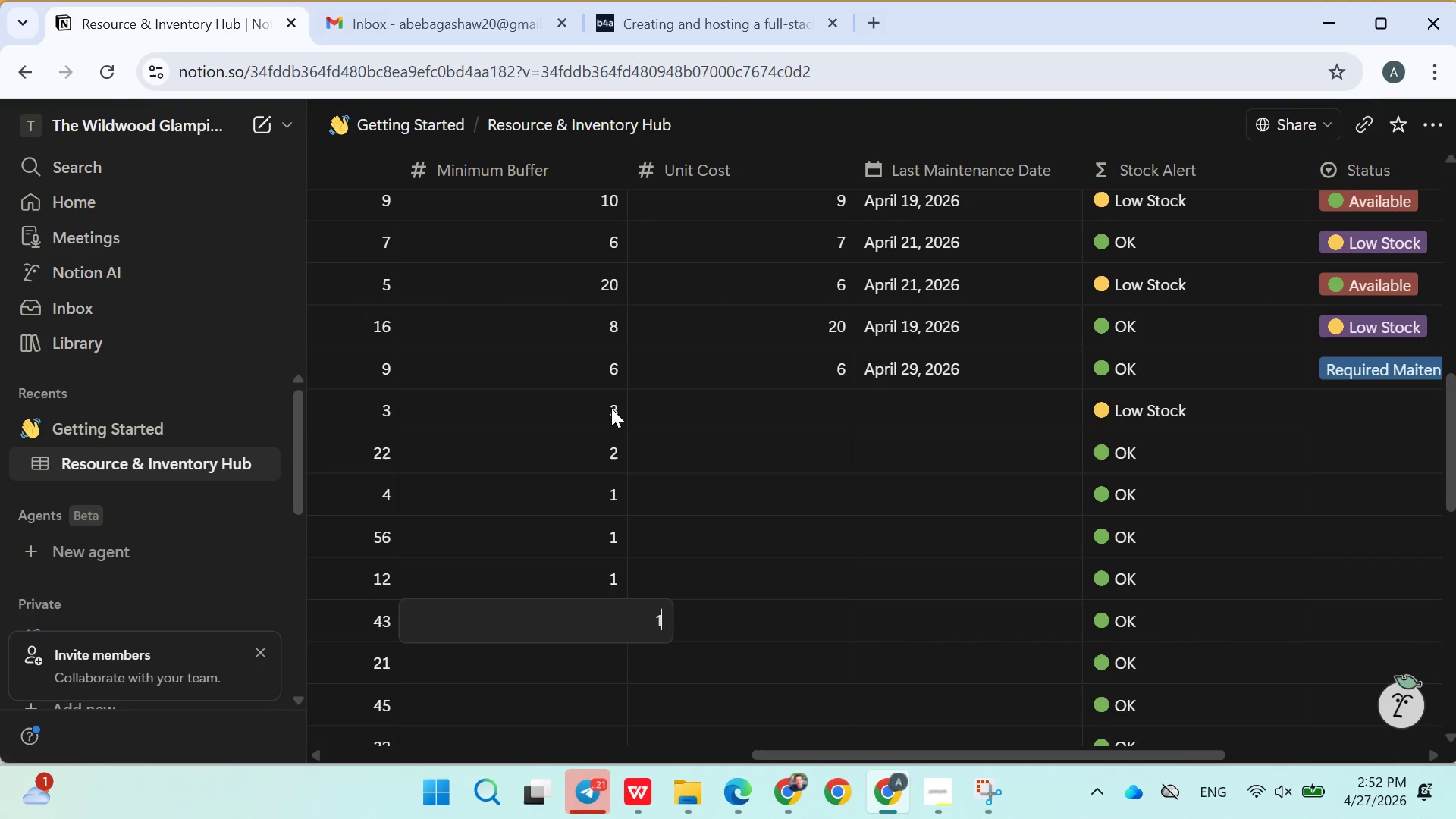 
key(1)
 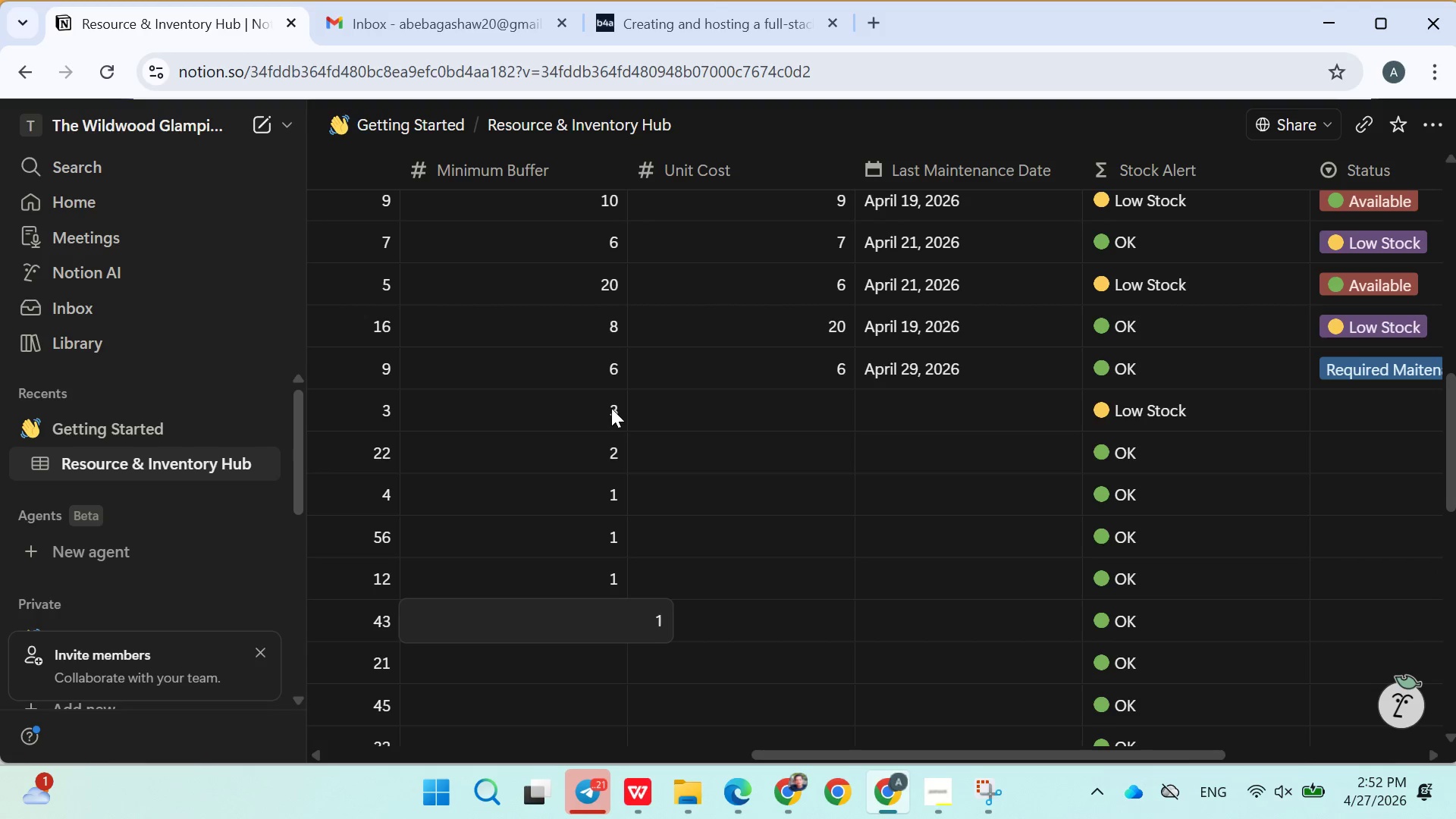 
key(Enter)
 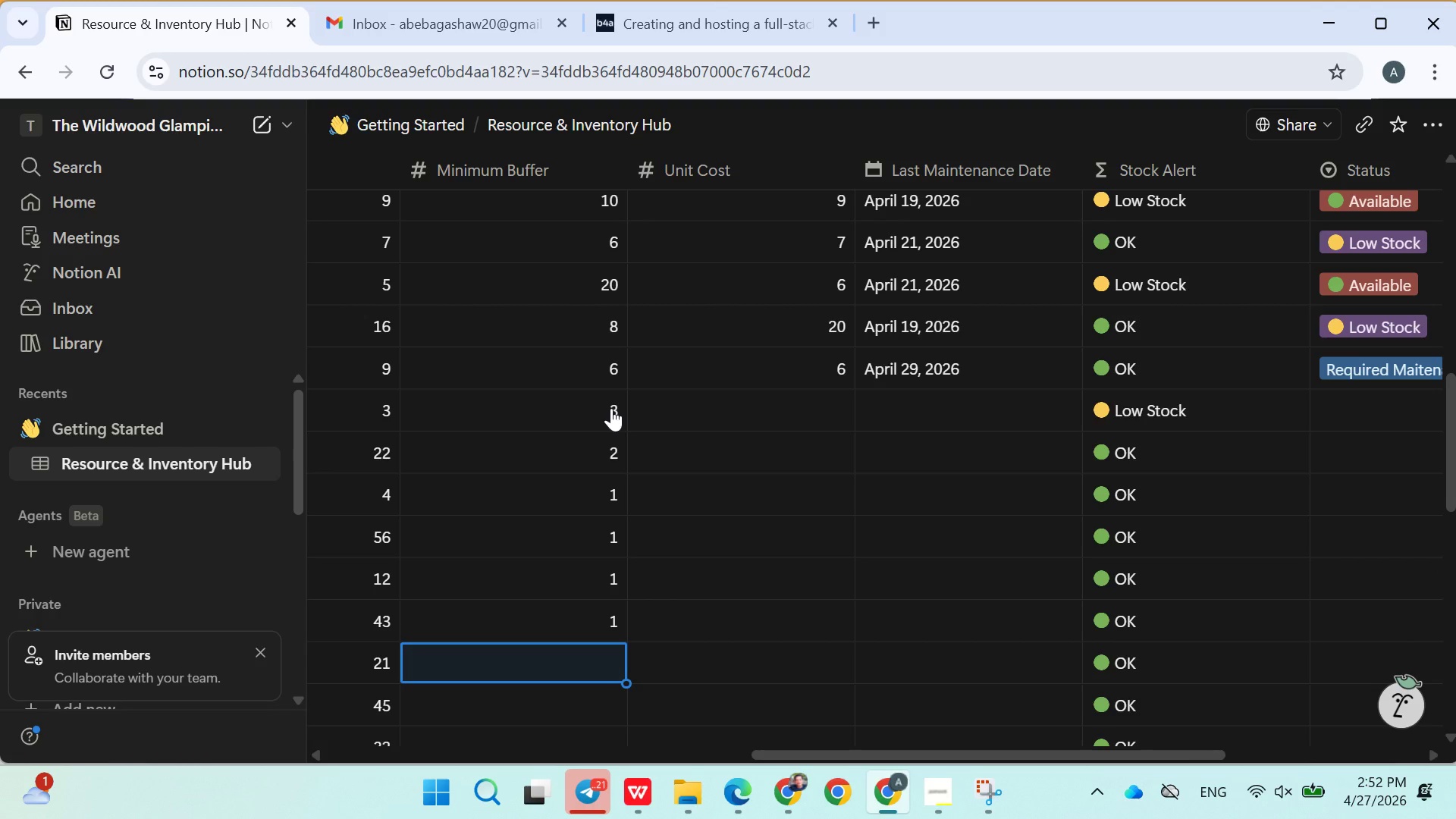 
key(3)
 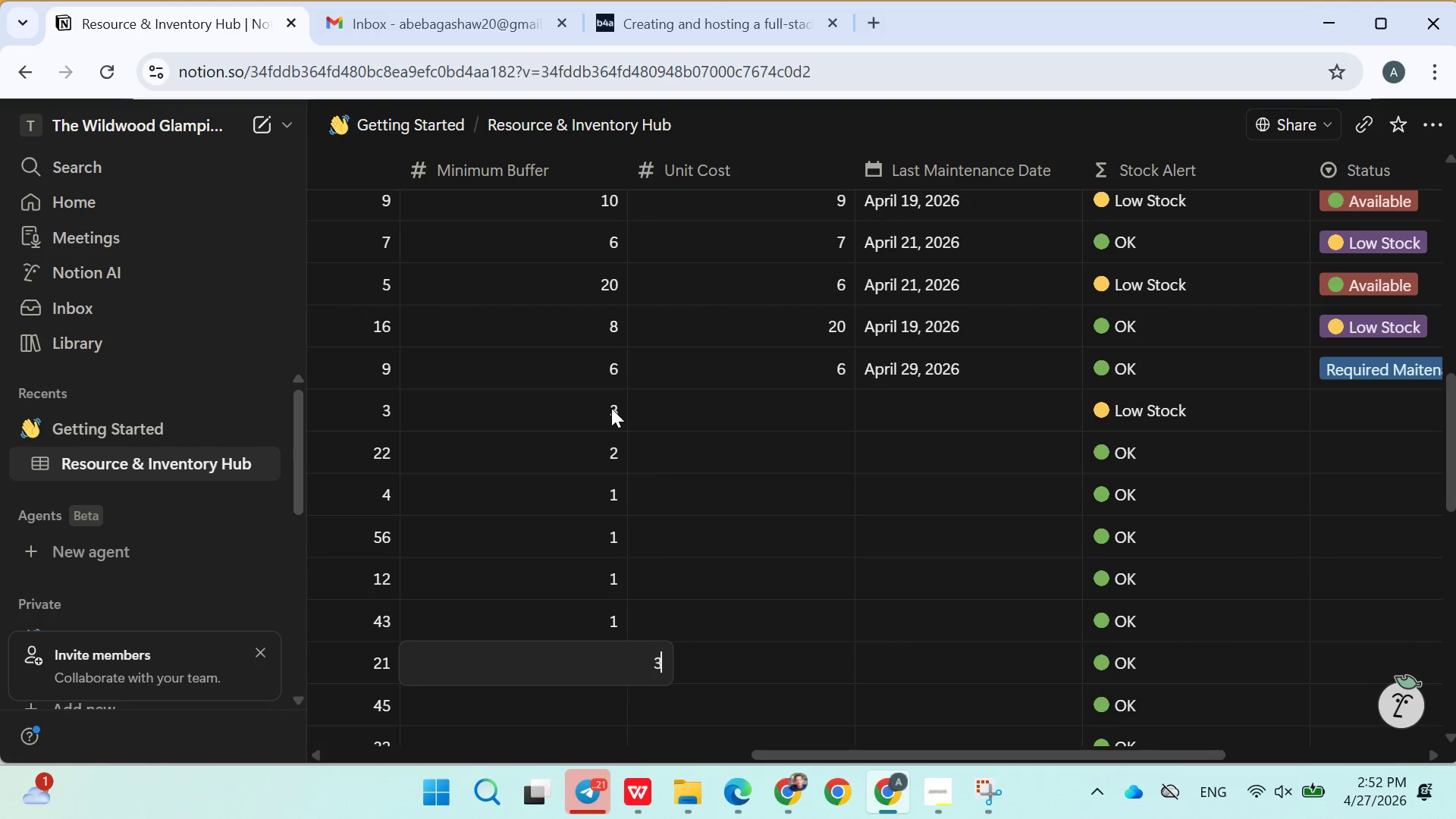 
key(Enter)
 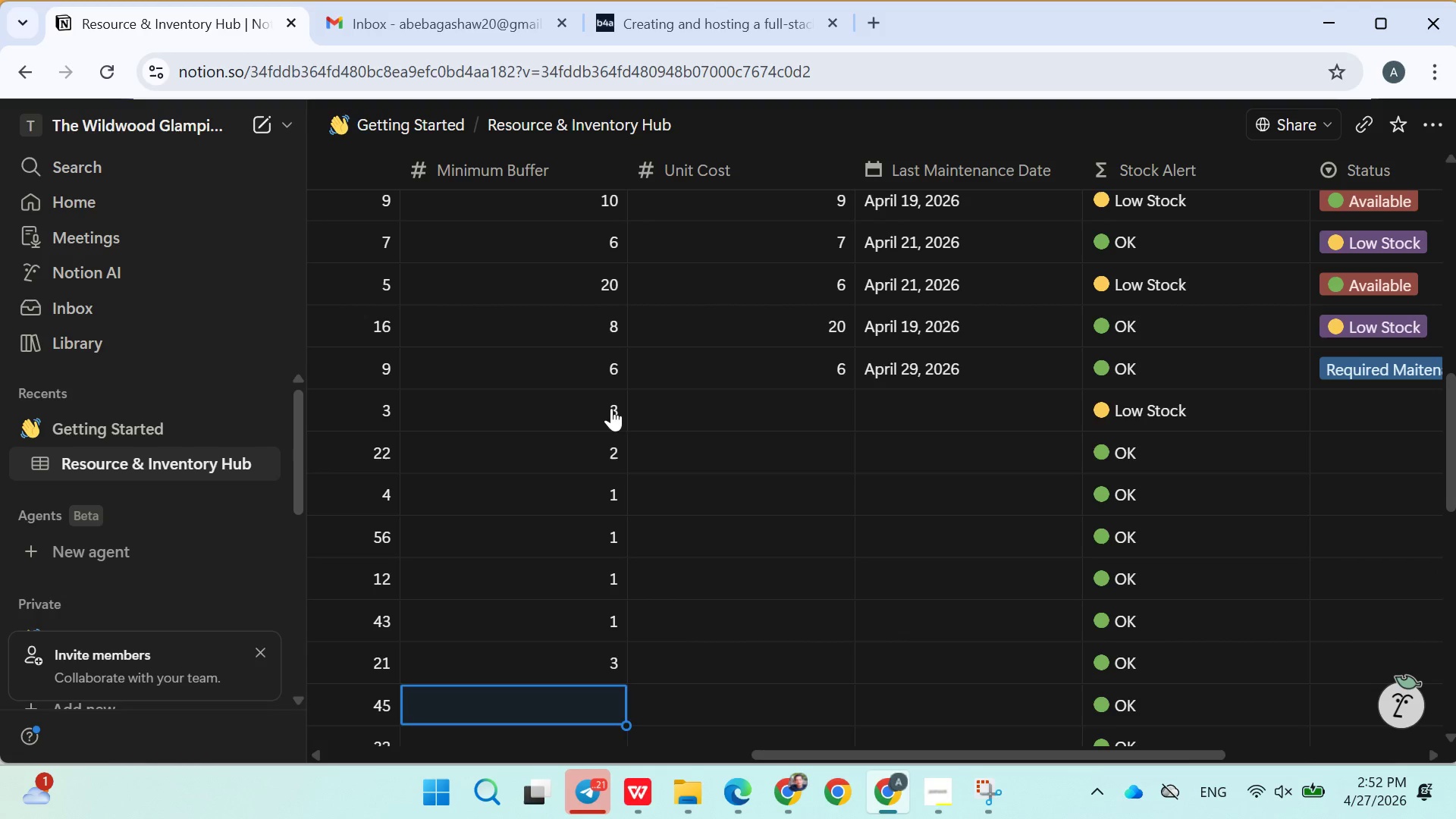 
type(12)
 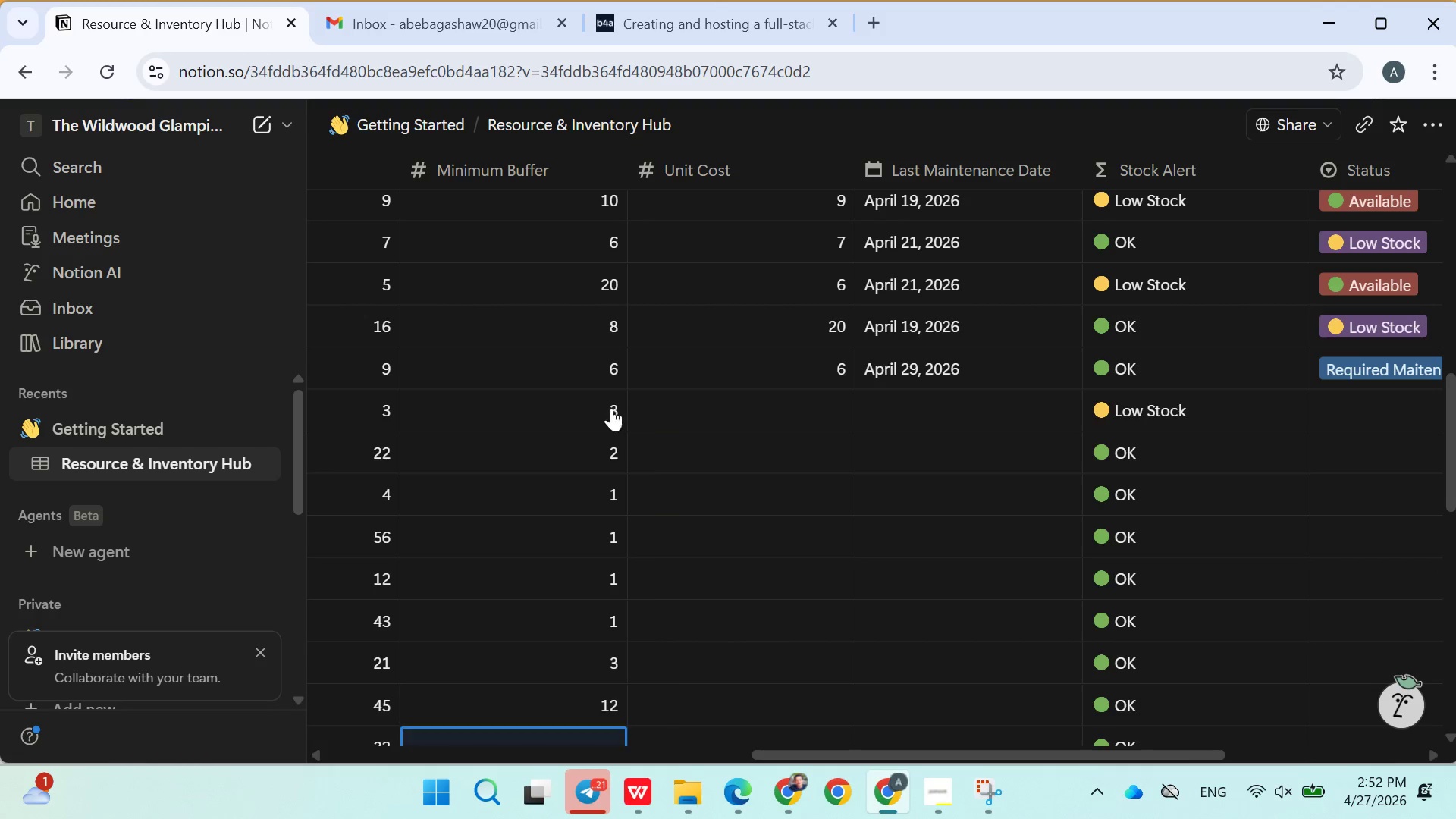 
key(Enter)
 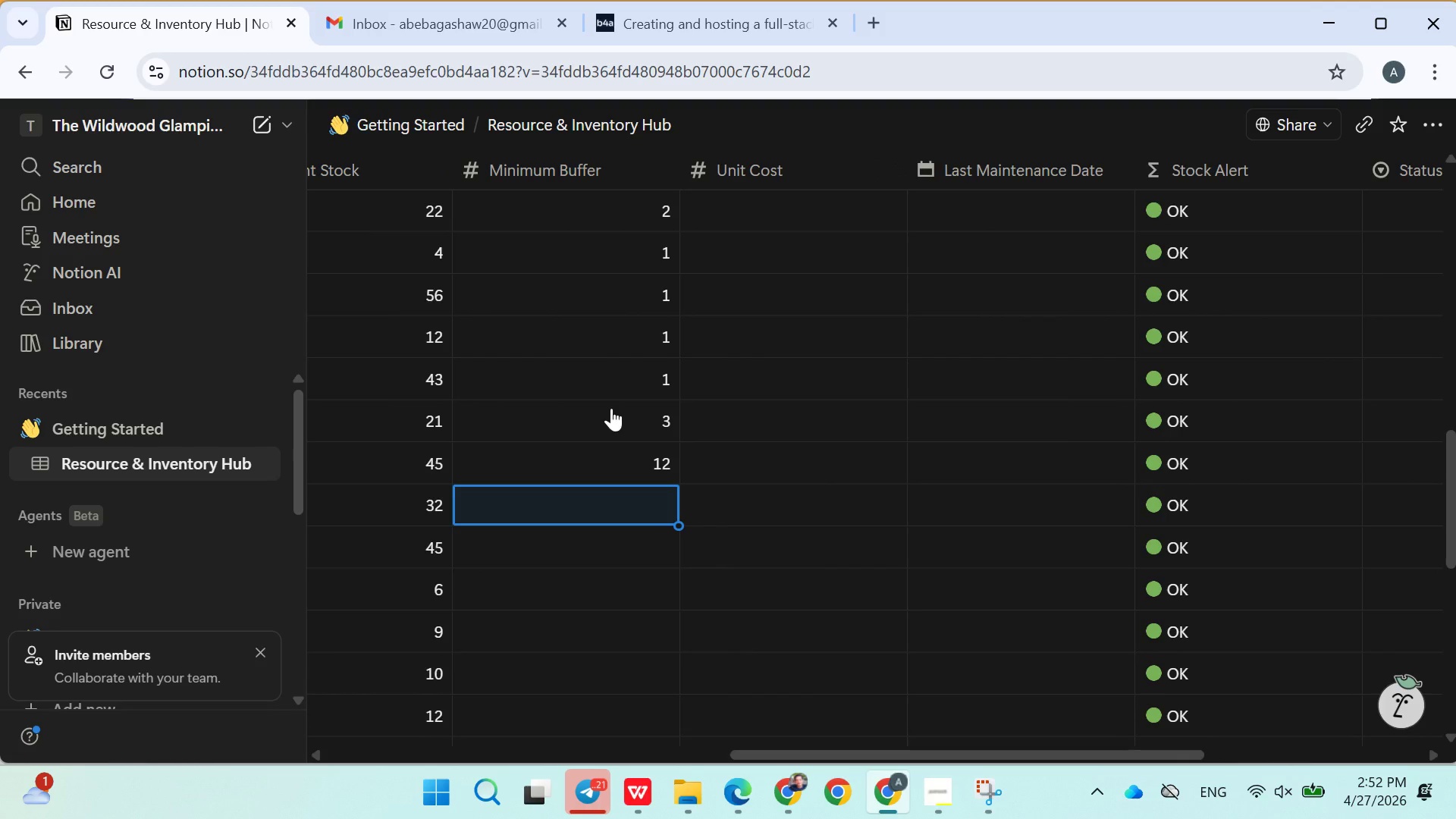 
type(23)
 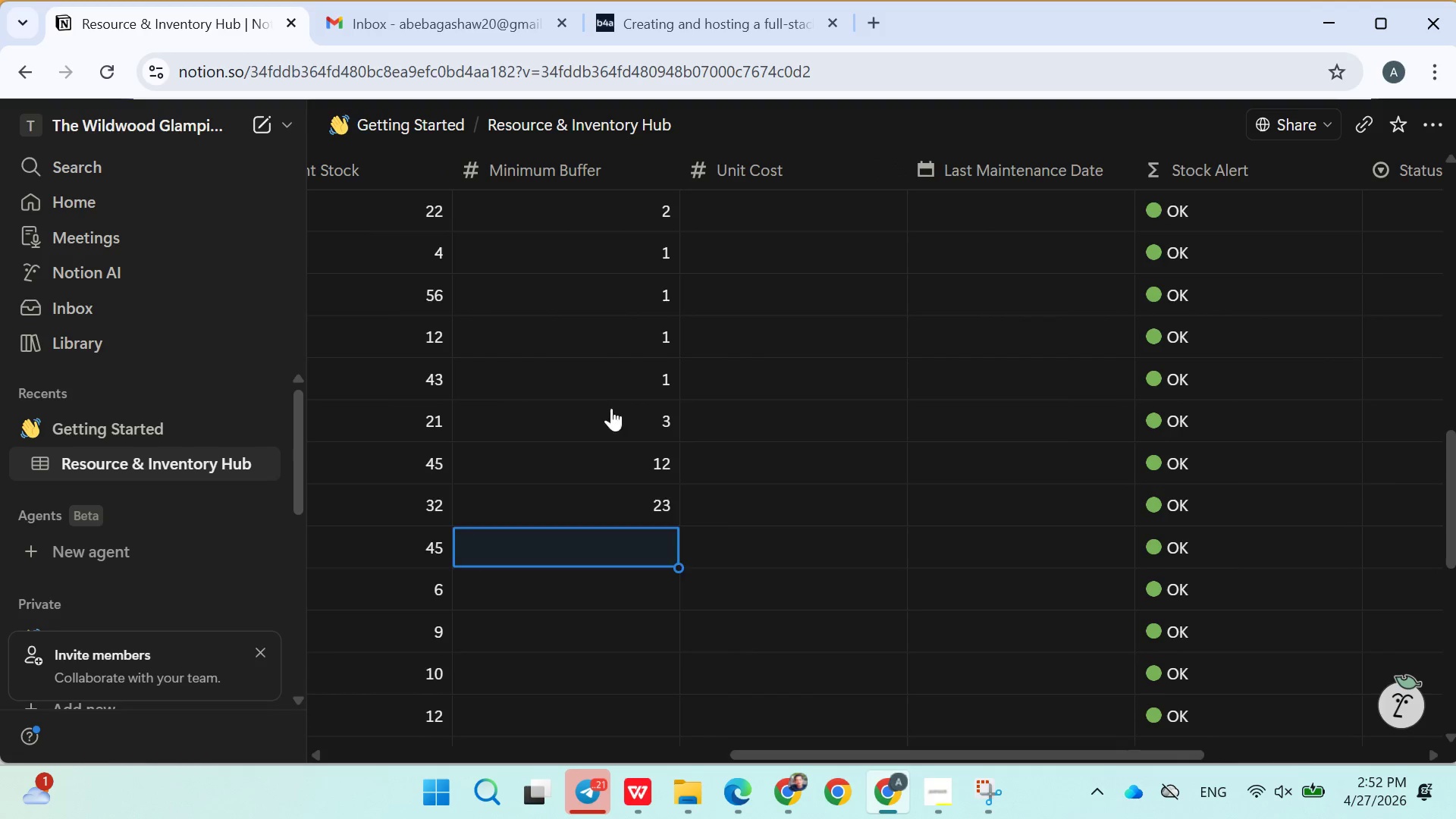 
key(Enter)
 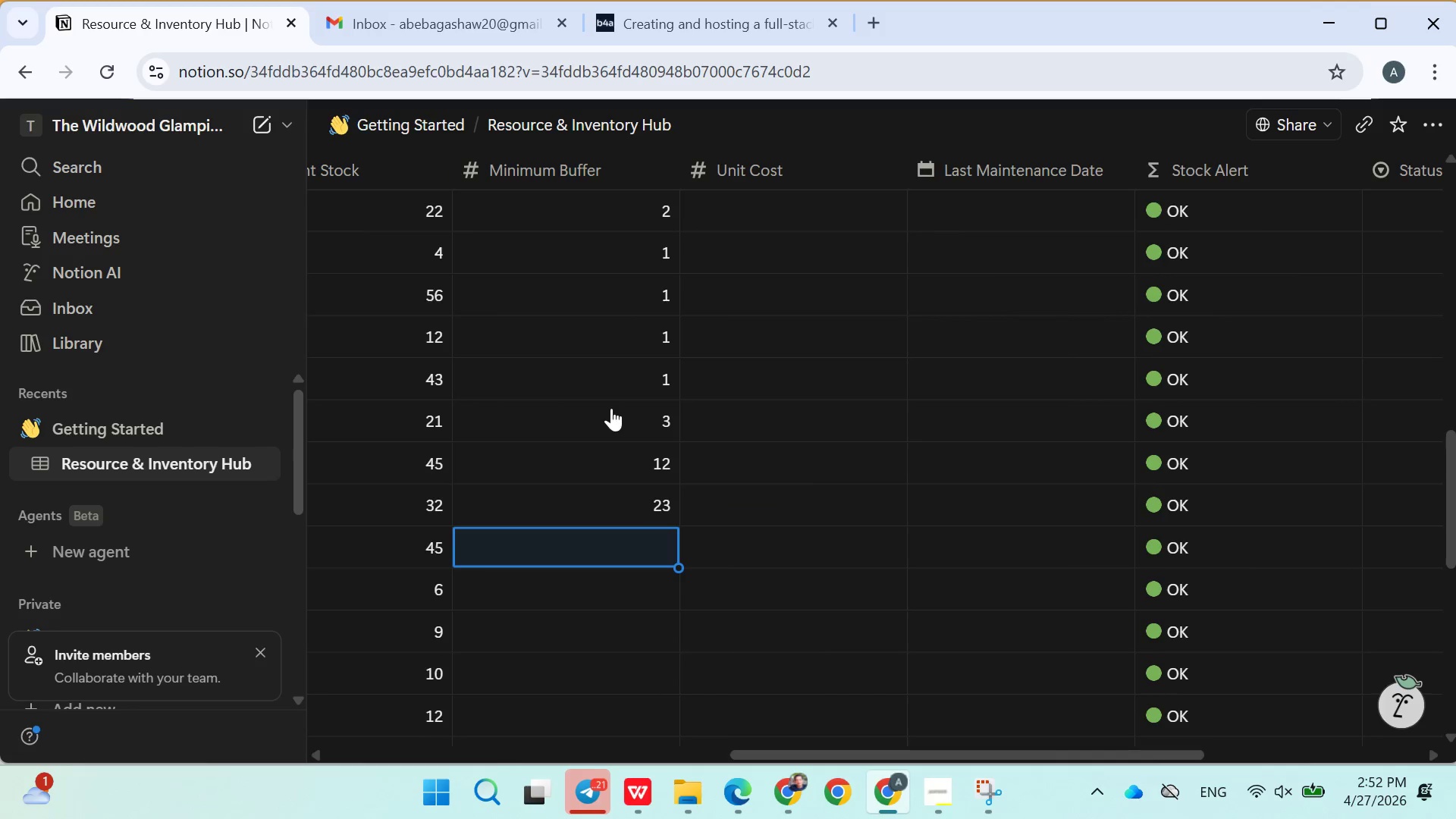 
type(20)
 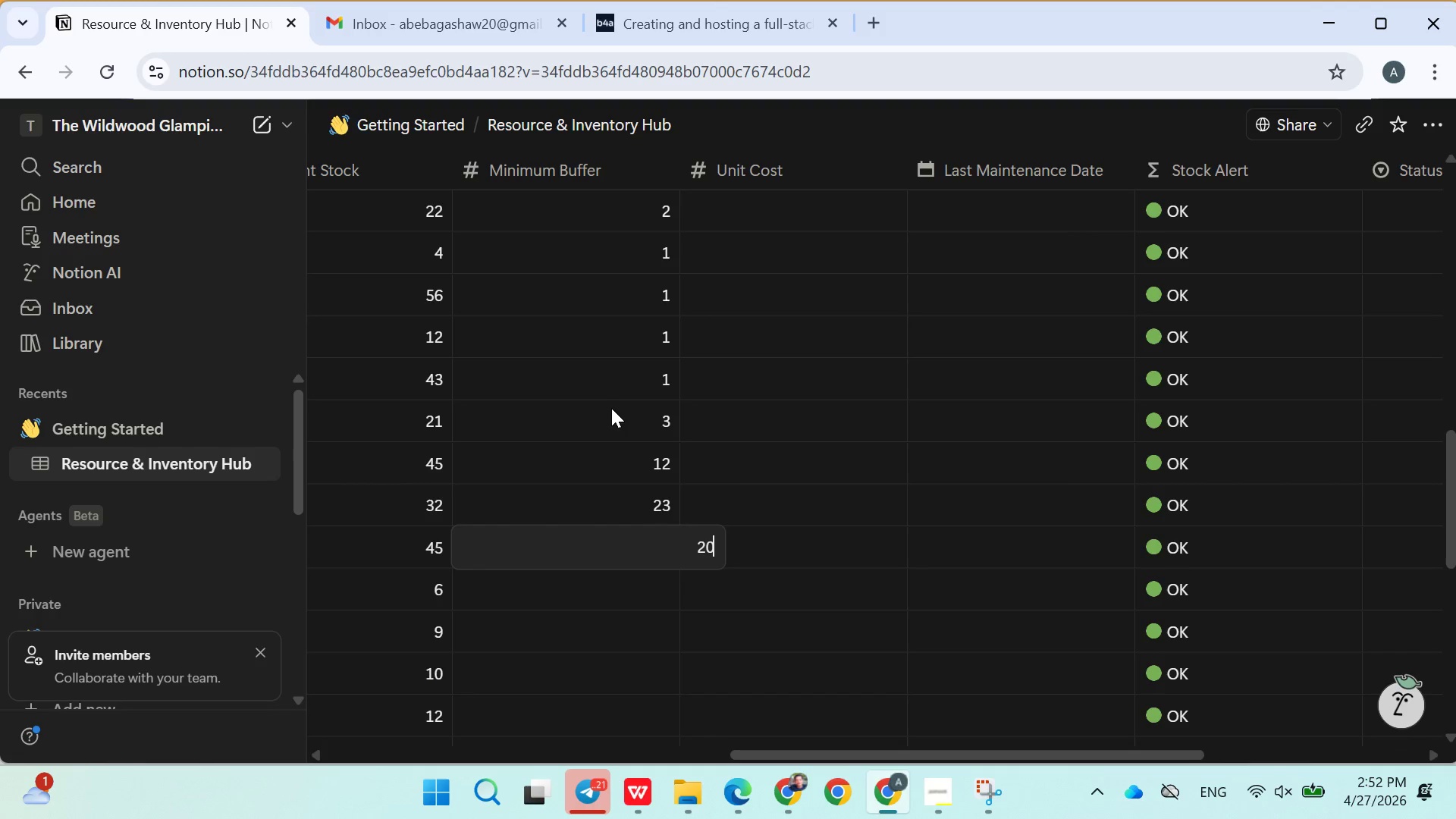 
key(Enter)
 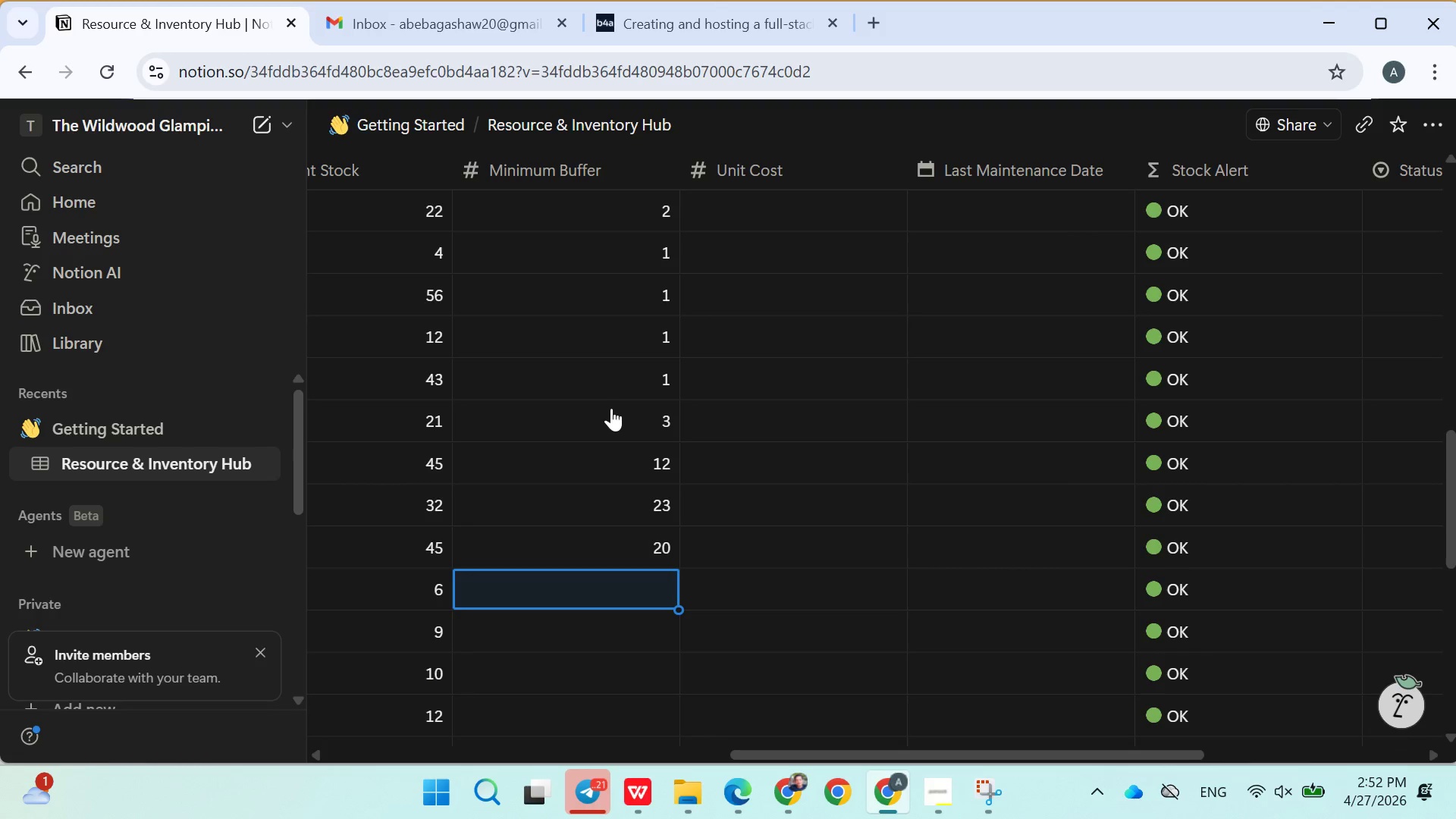 
key(1)
 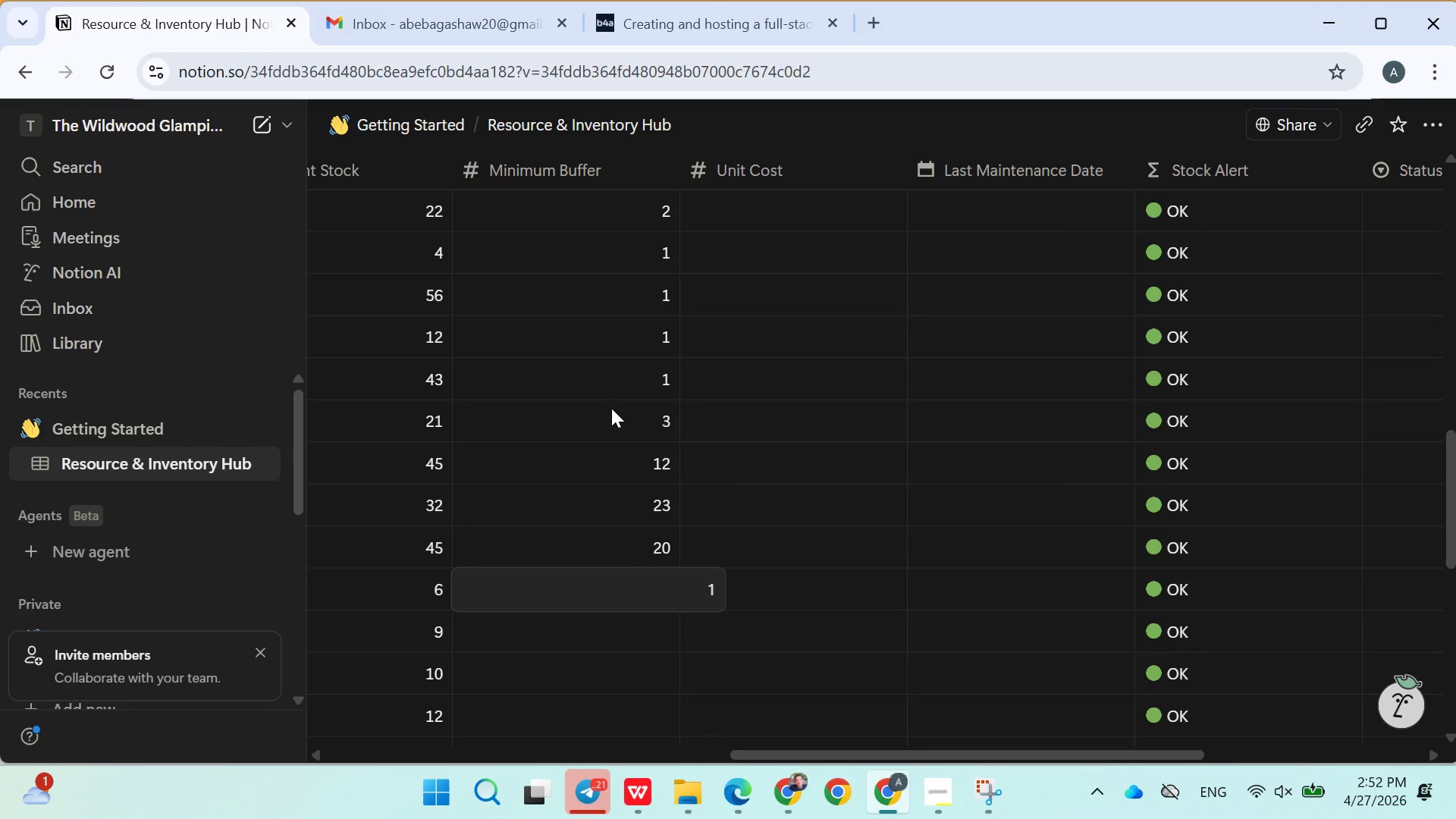 
key(Backspace)
 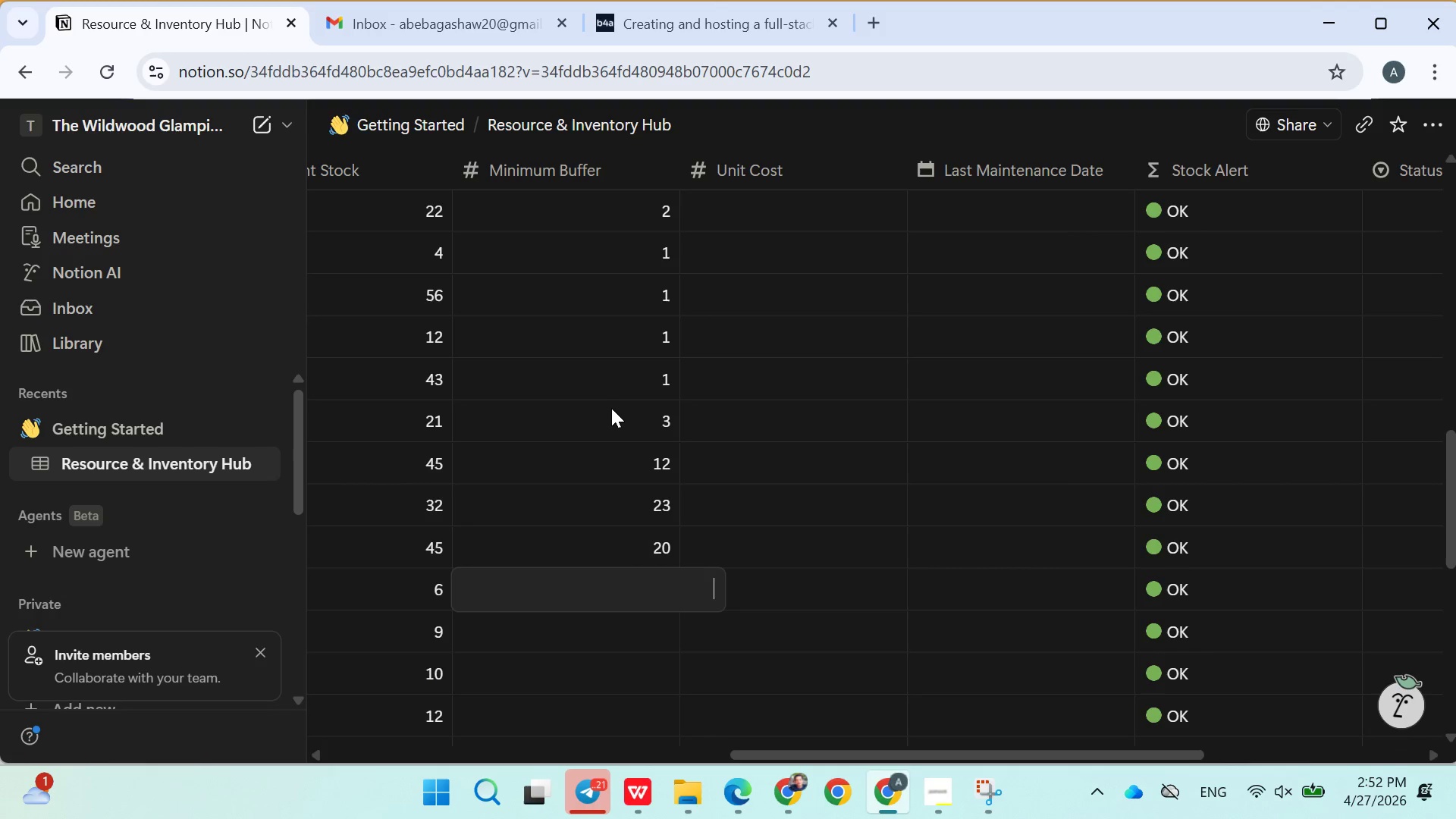 
key(5)
 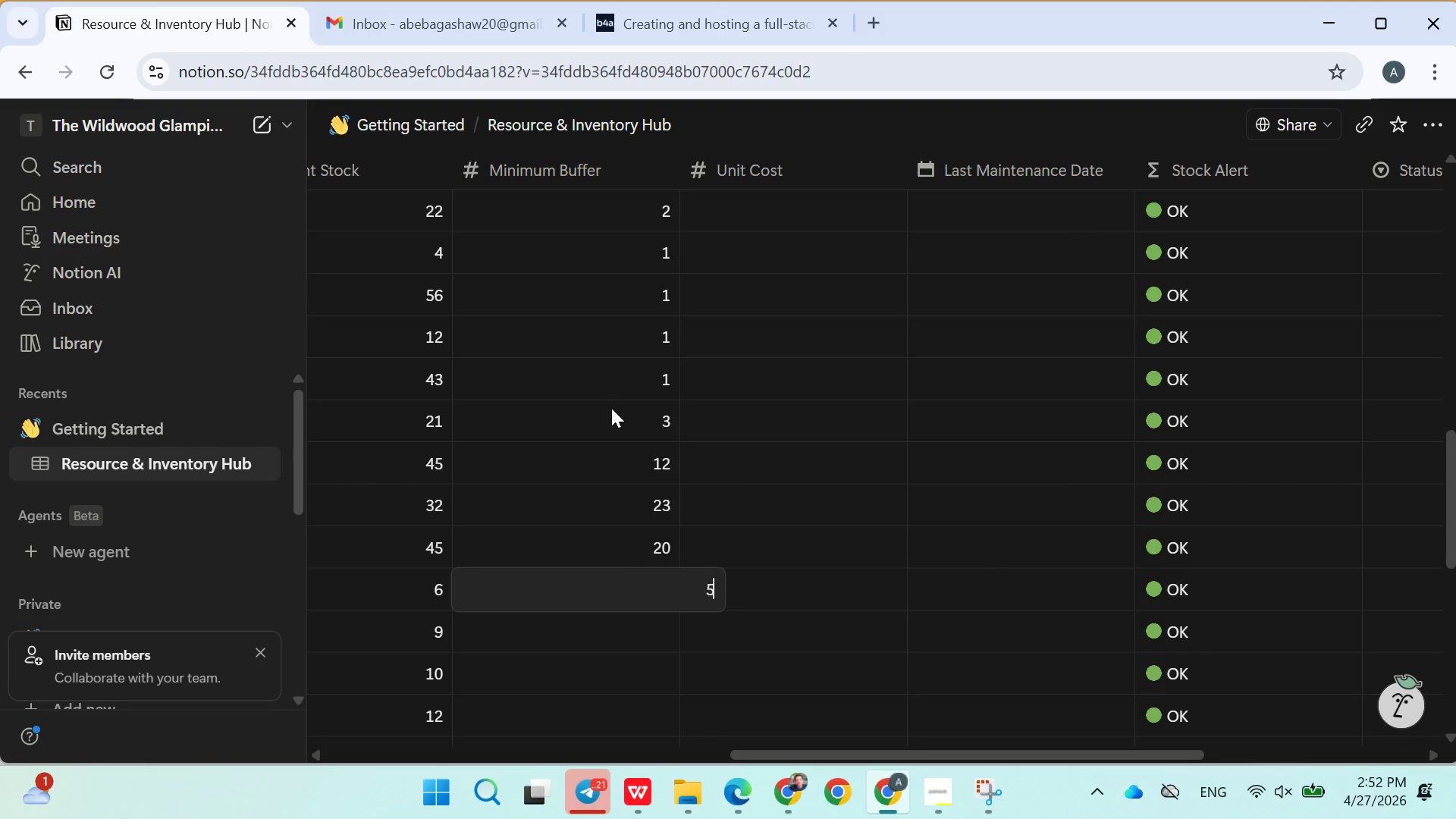 
key(Enter)
 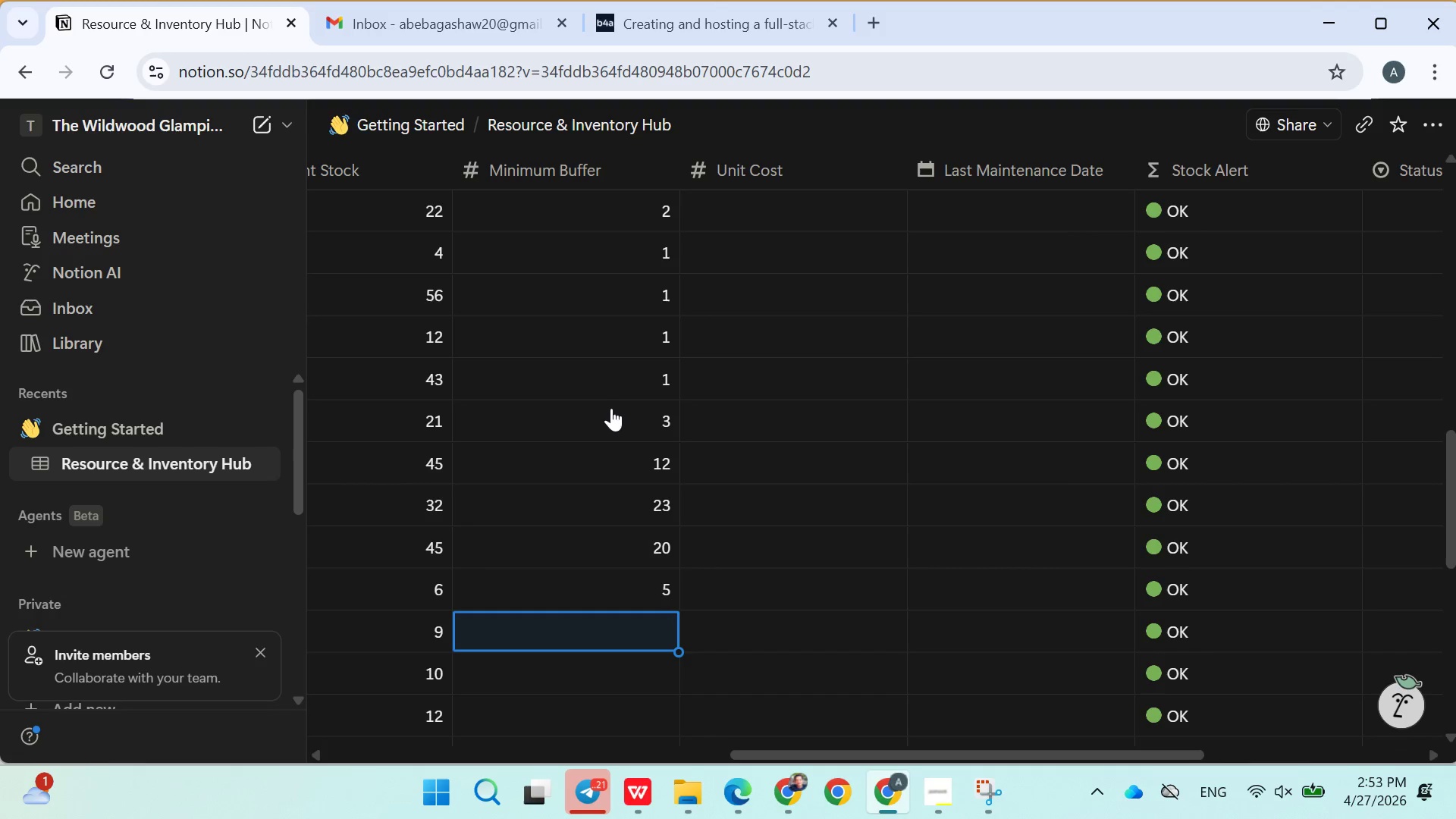 
type(436)
 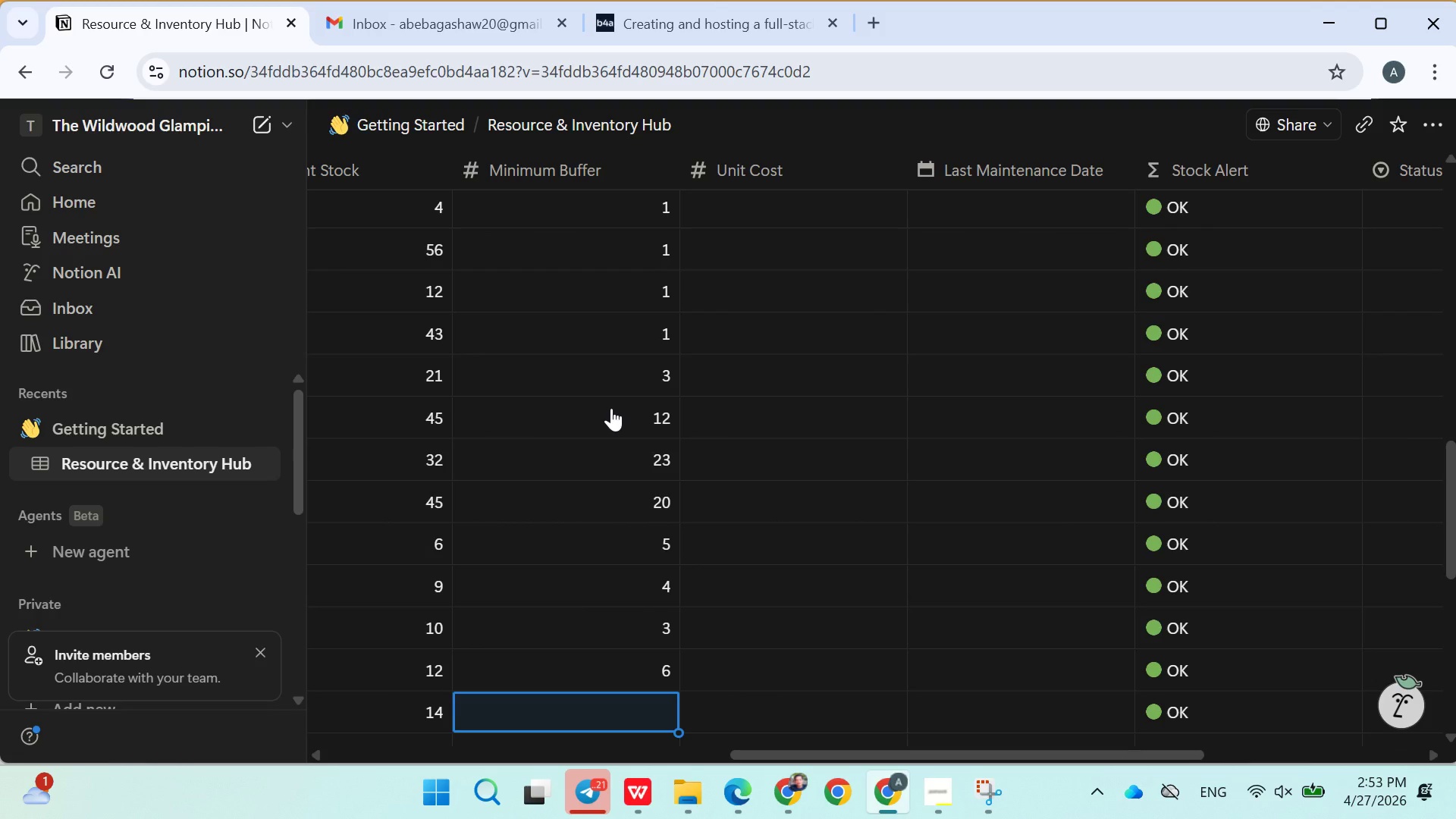 
hold_key(key=Enter, duration=1.64)
 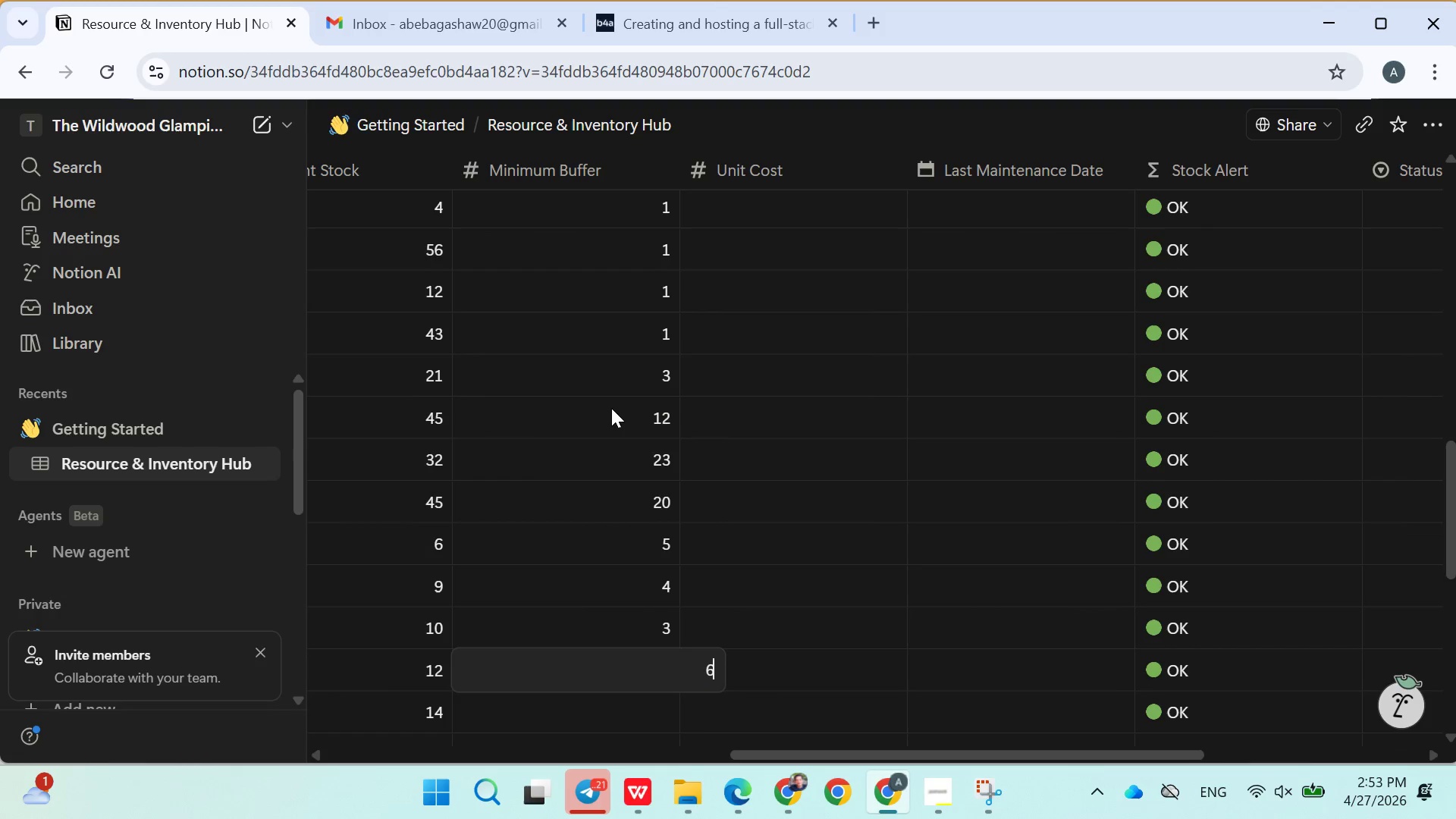 
key(Enter)
 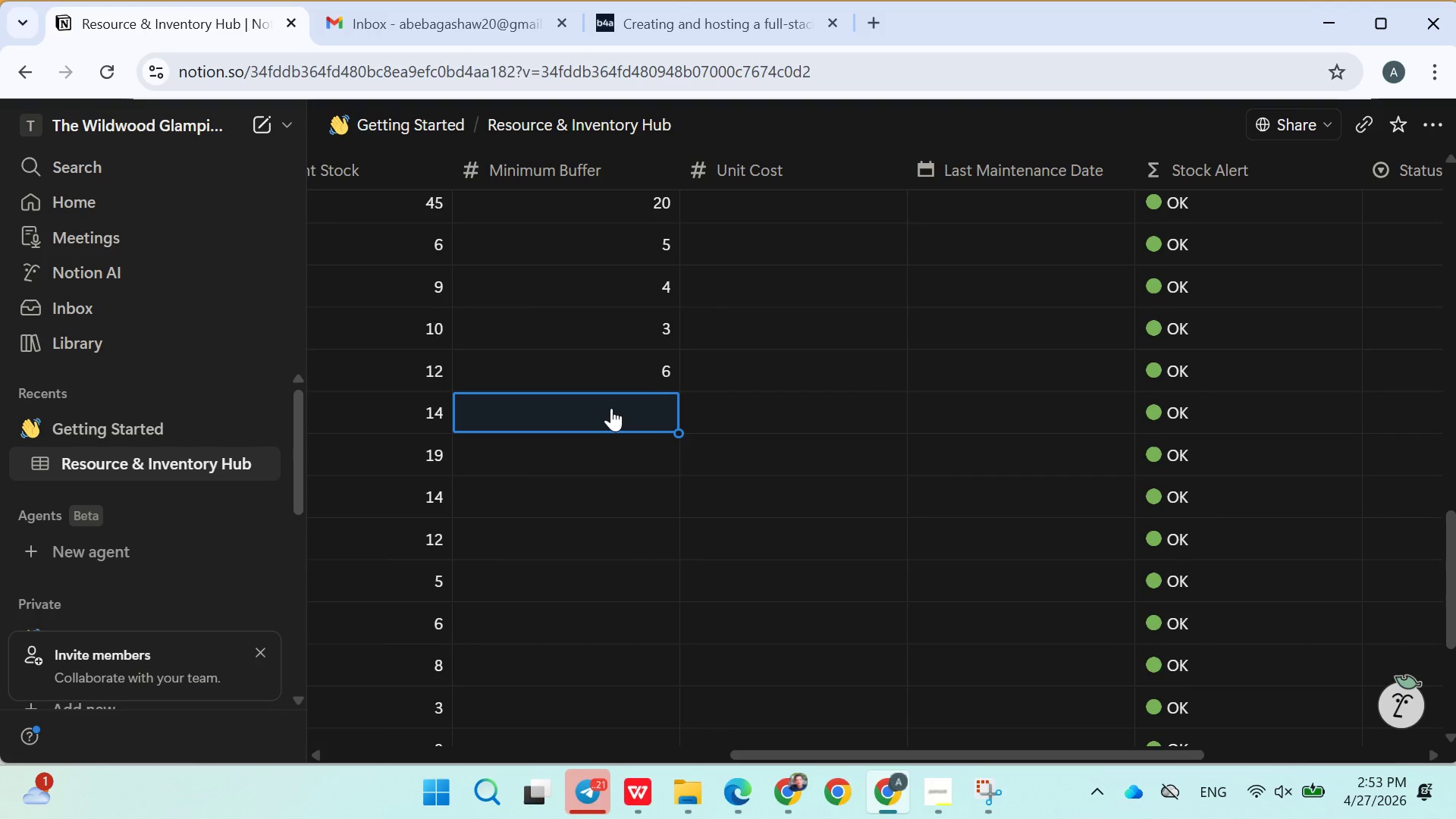 
key(7)
 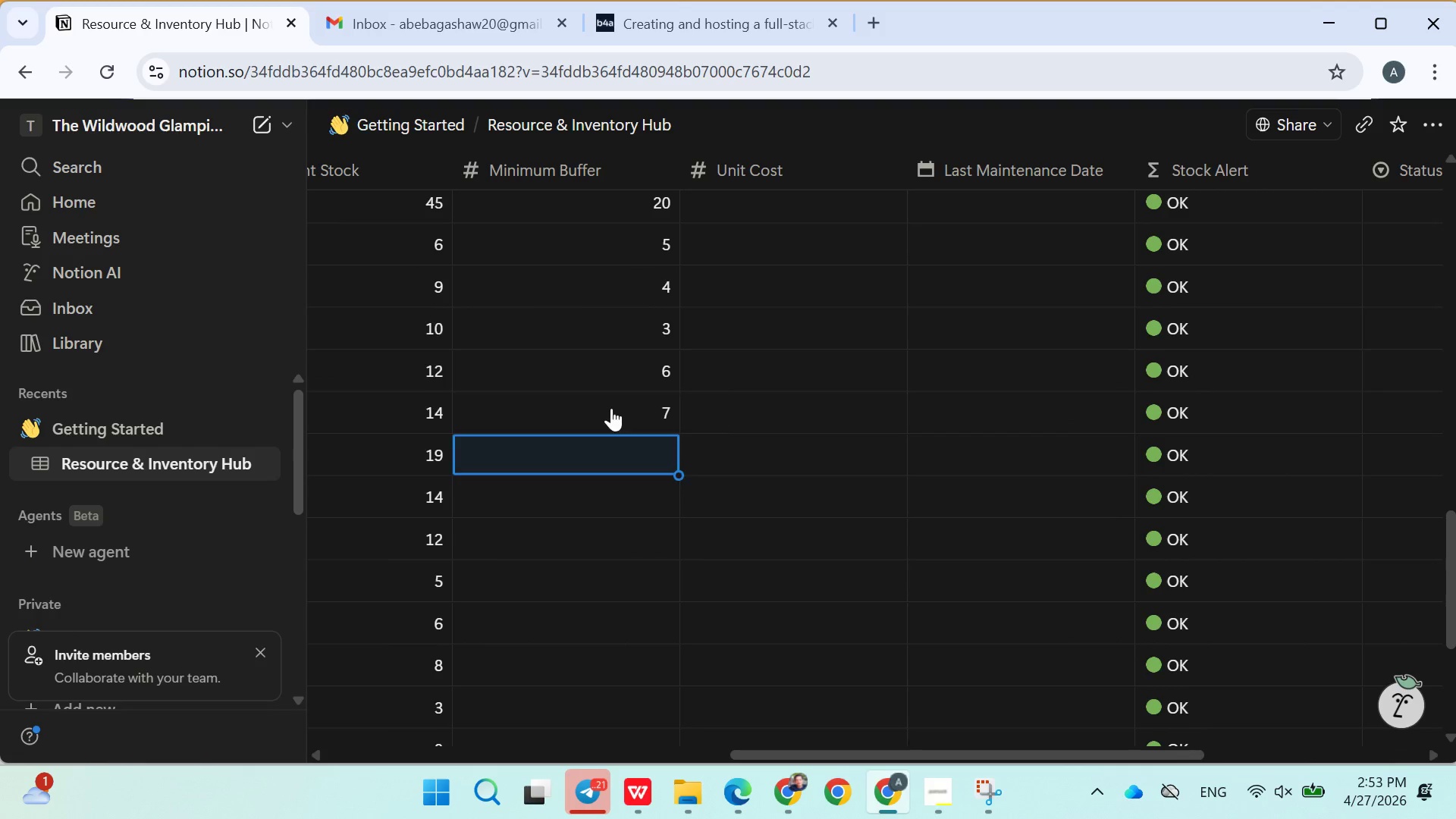 
key(Enter)
 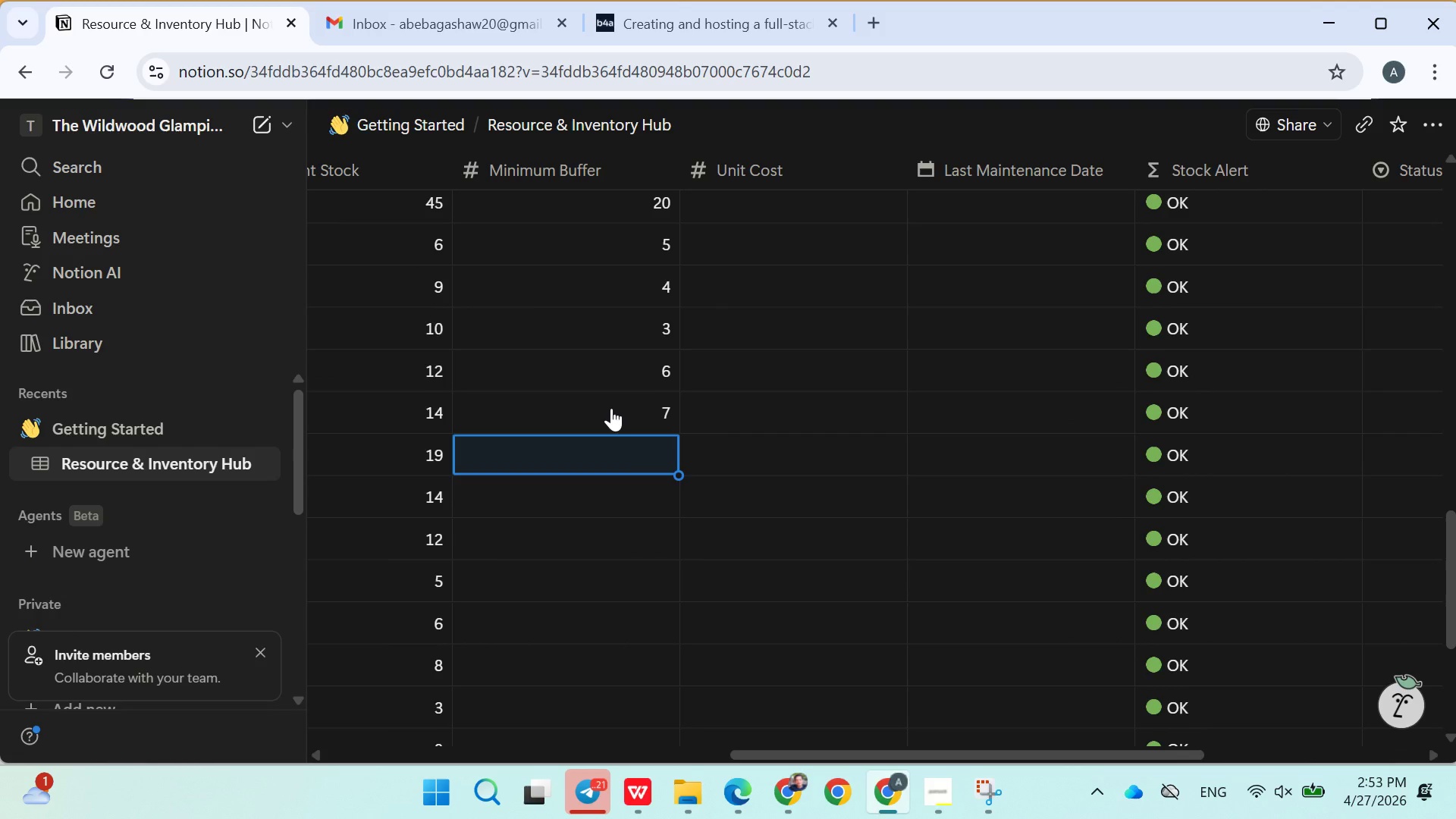 
type(10)
 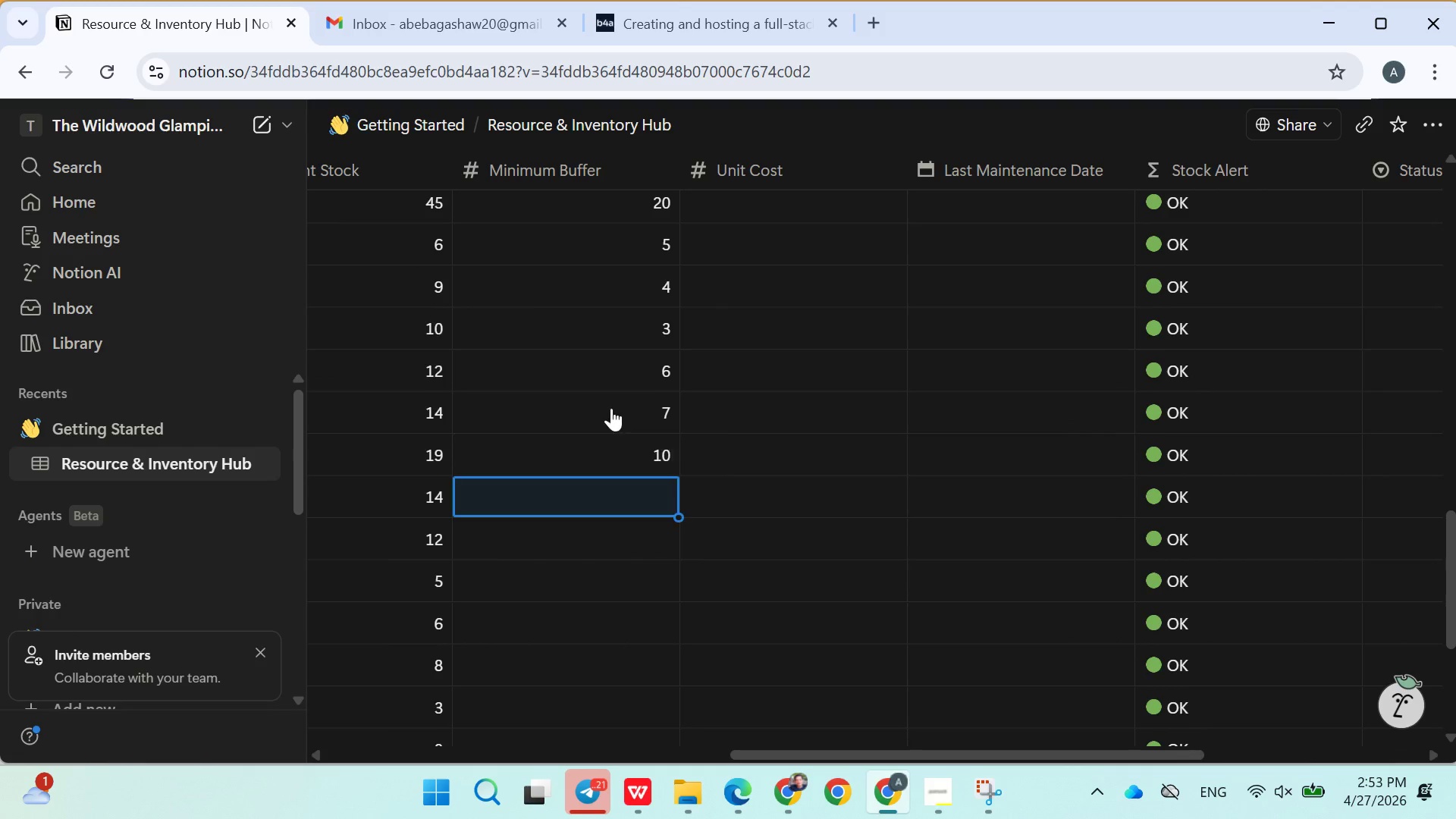 
key(Enter)
 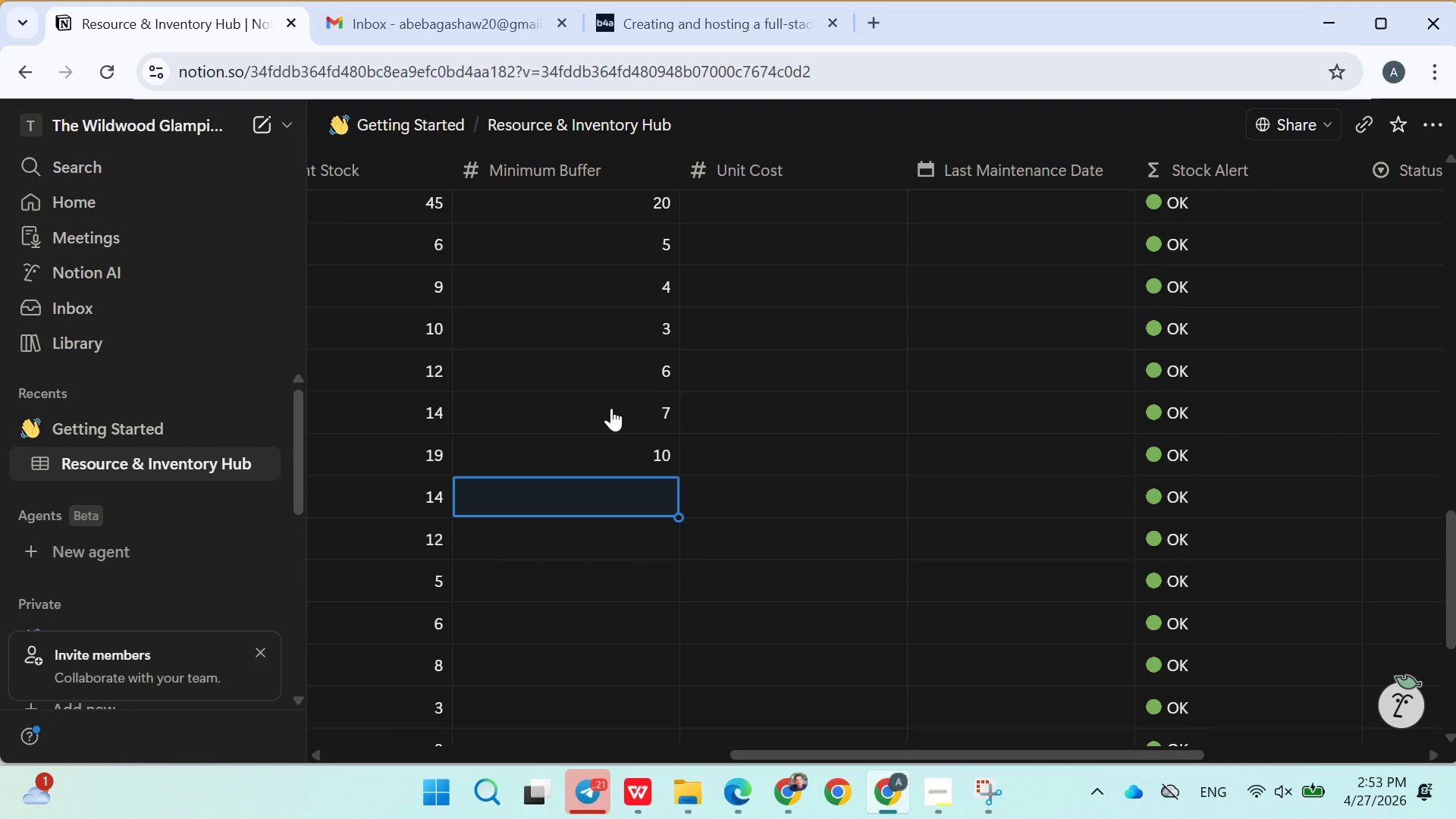 
type(12)
 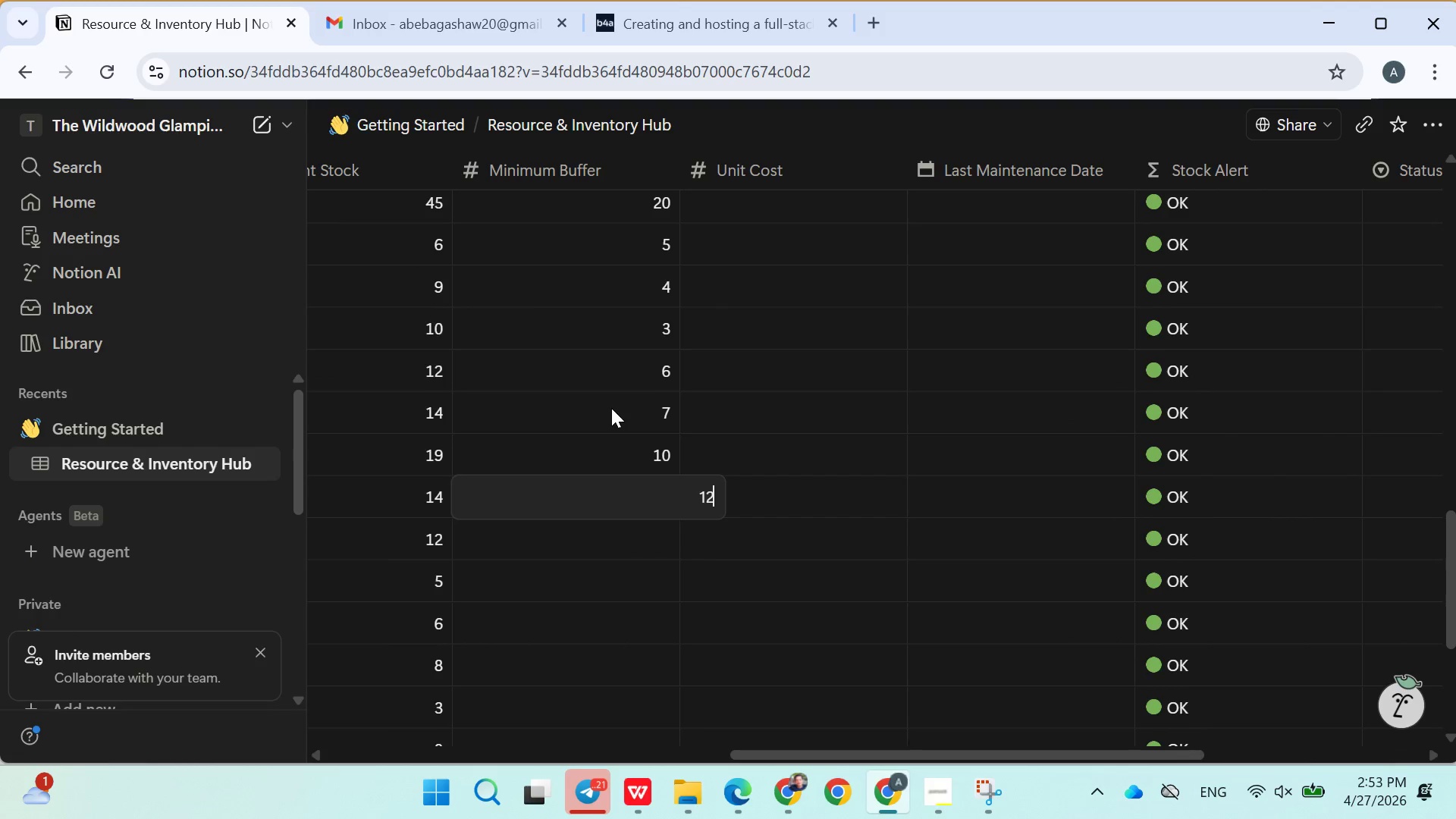 
key(Enter)
 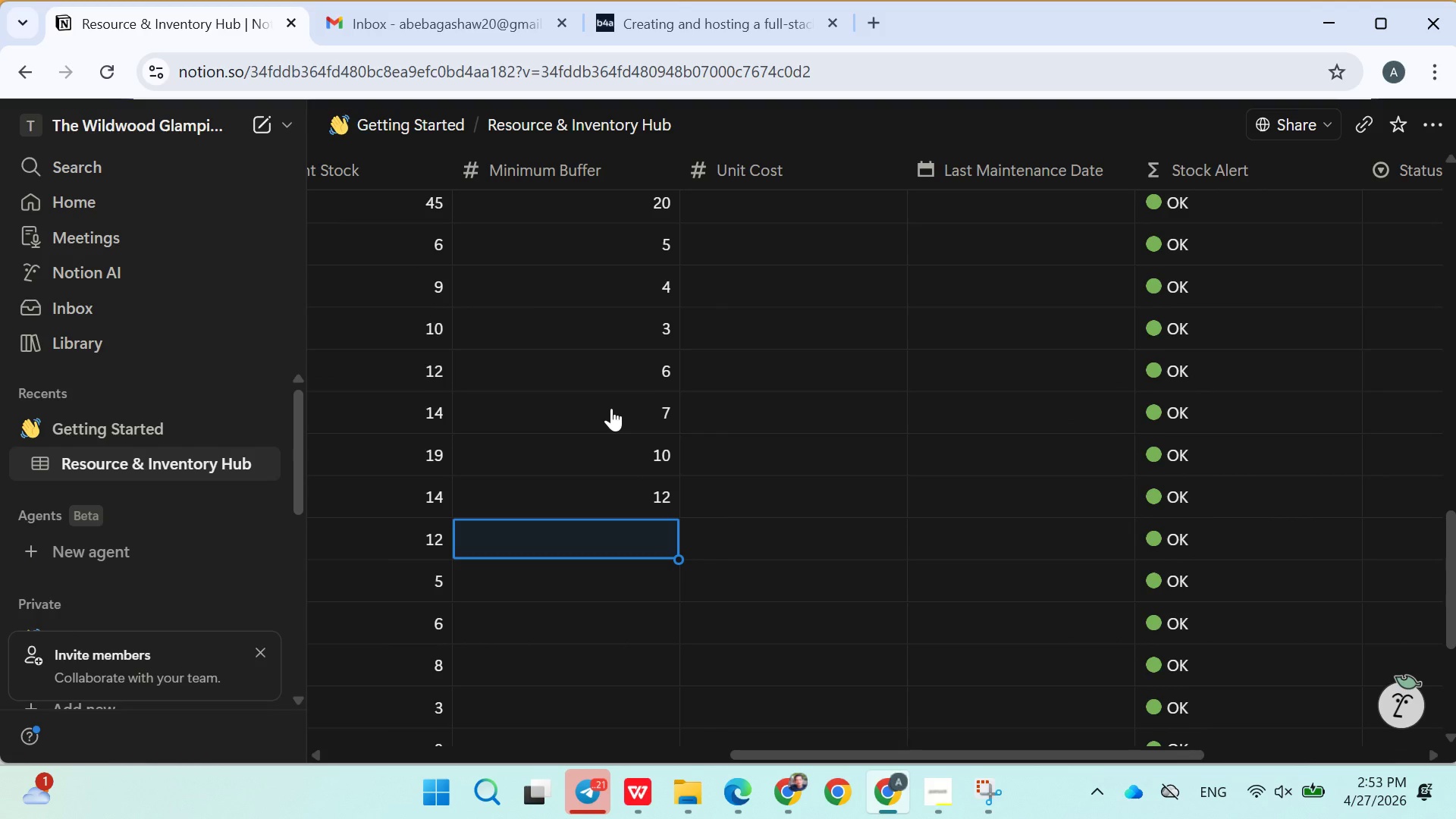 
type(10)
 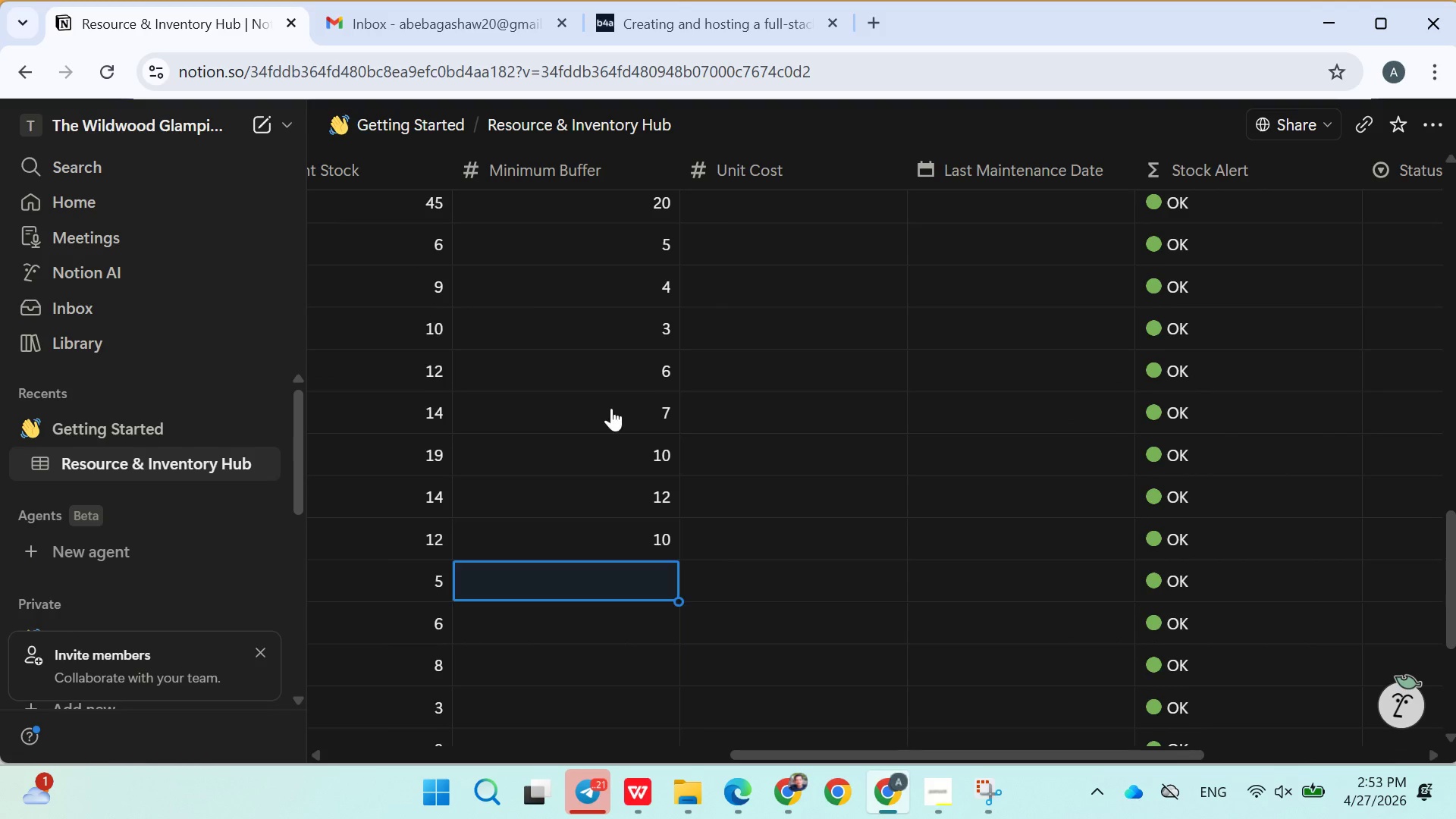 
key(Enter)
 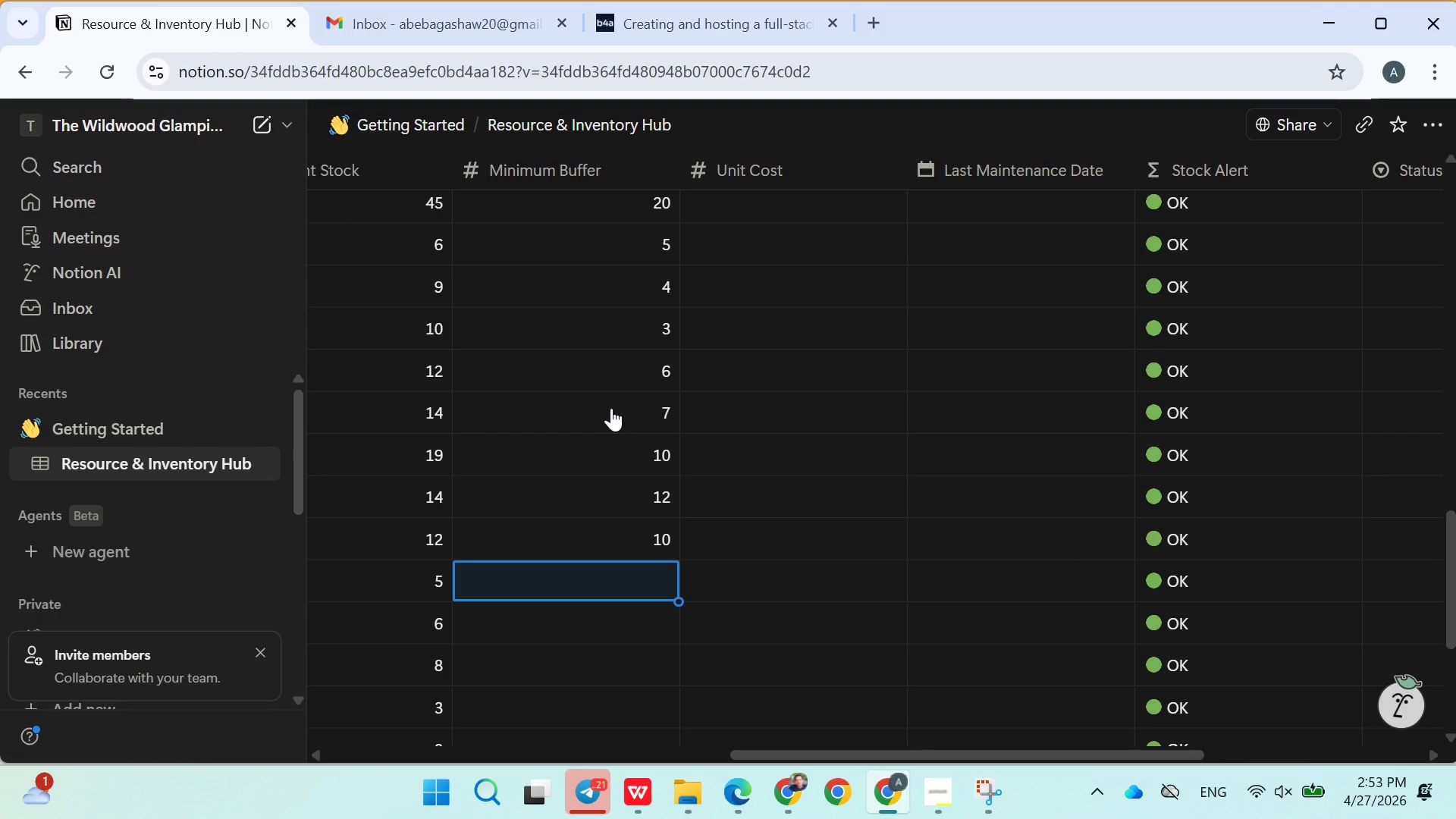 
key(5)
 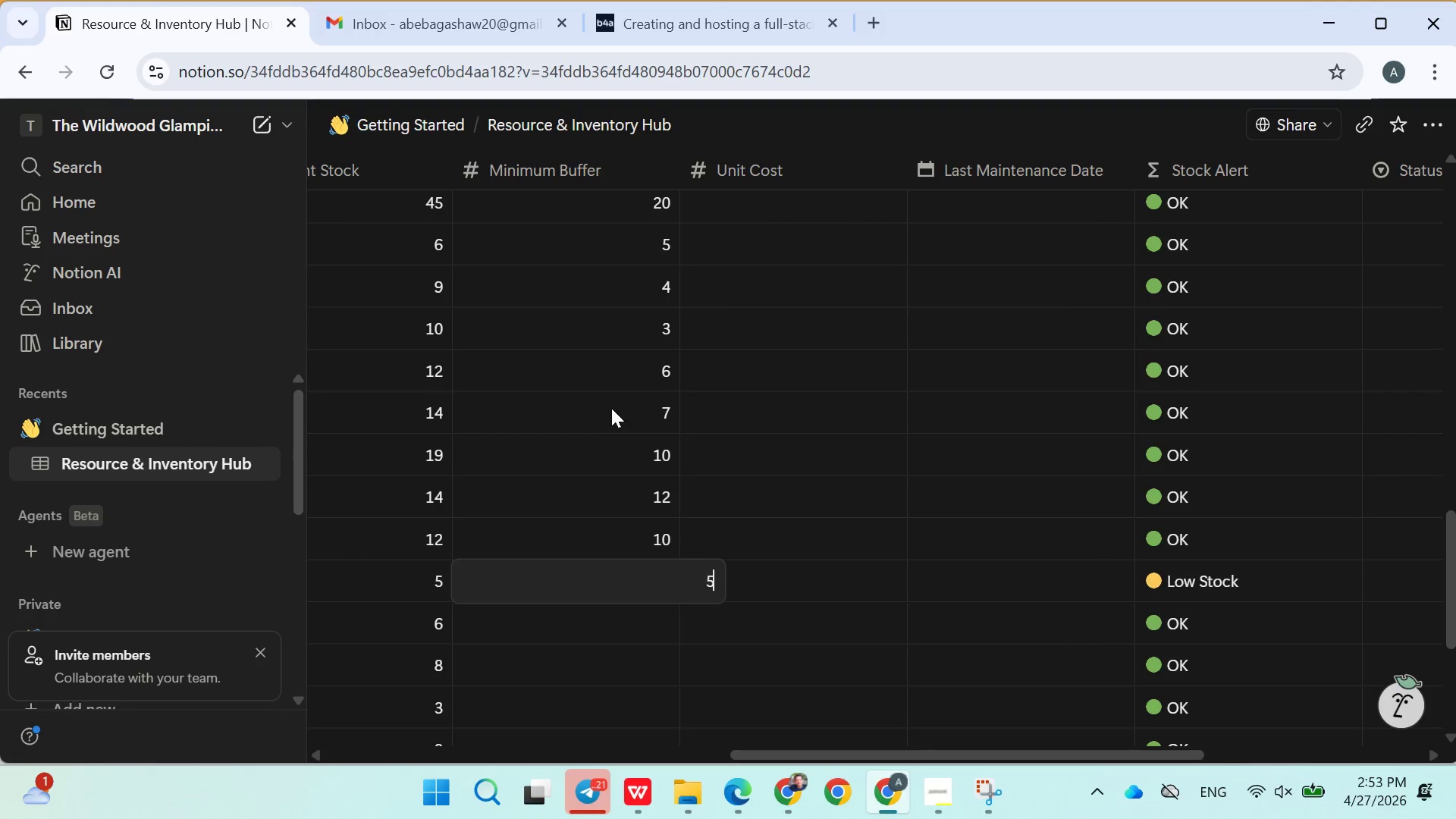 
key(Enter)
 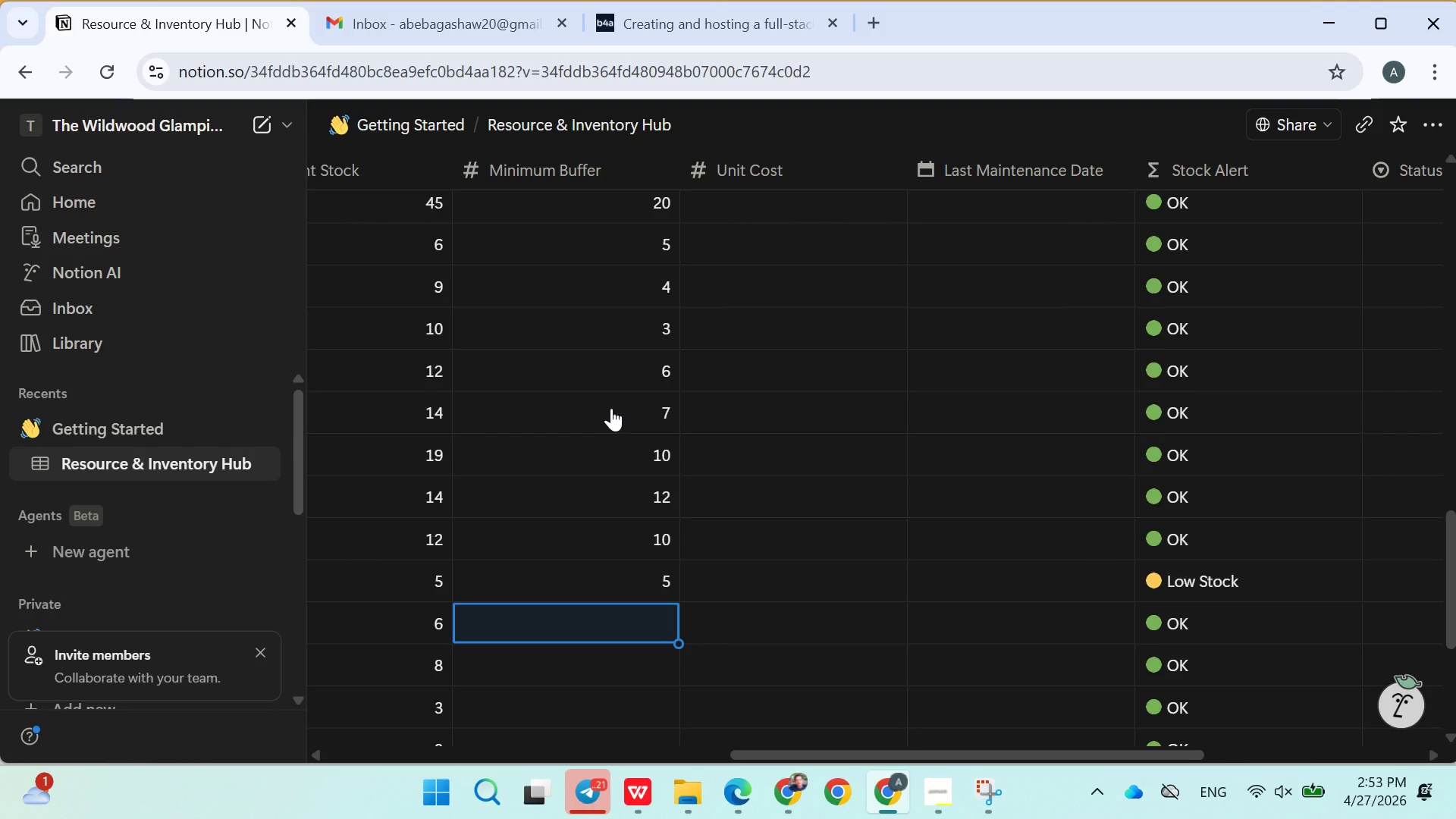 
key(6)
 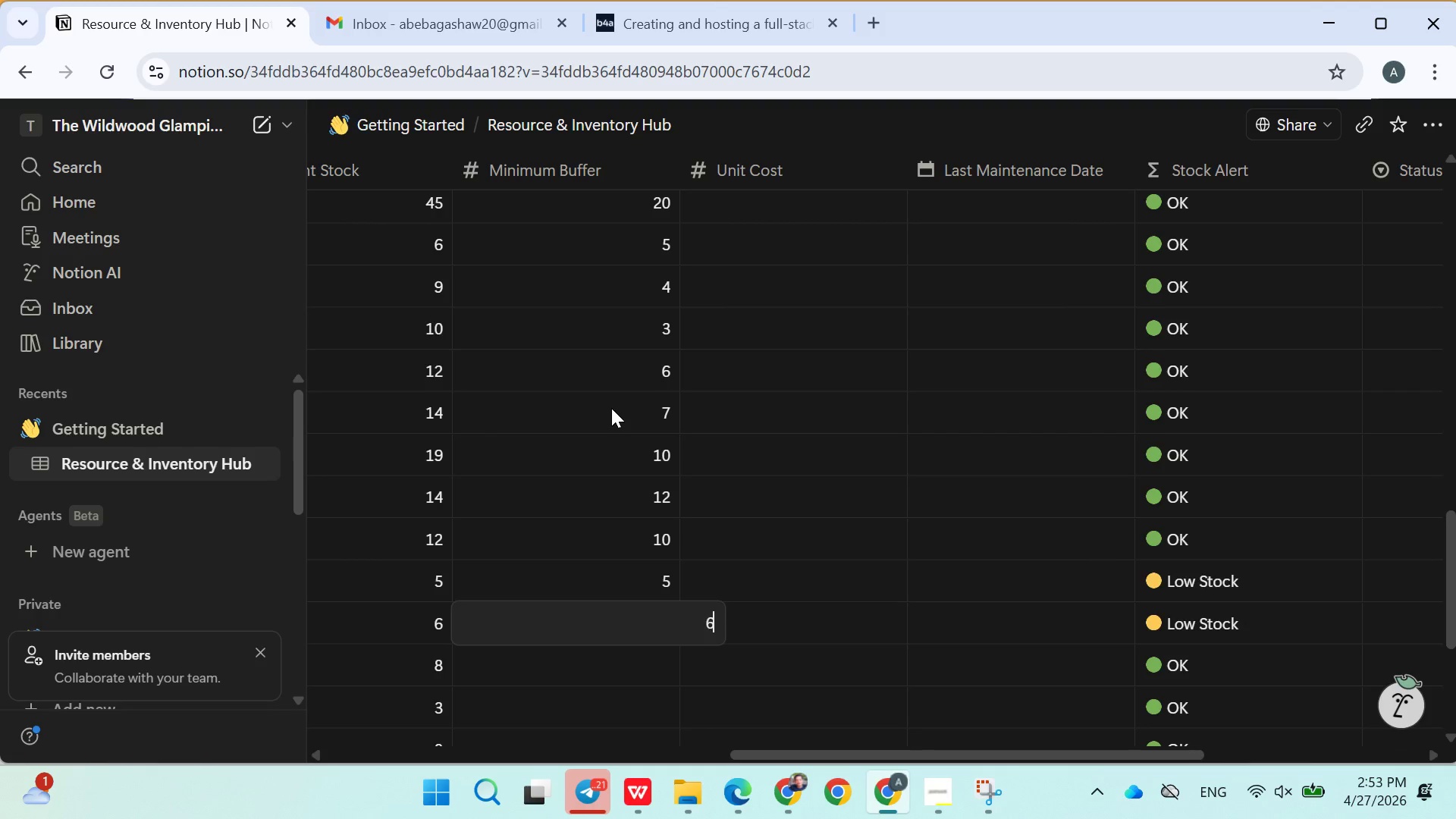 
key(Enter)
 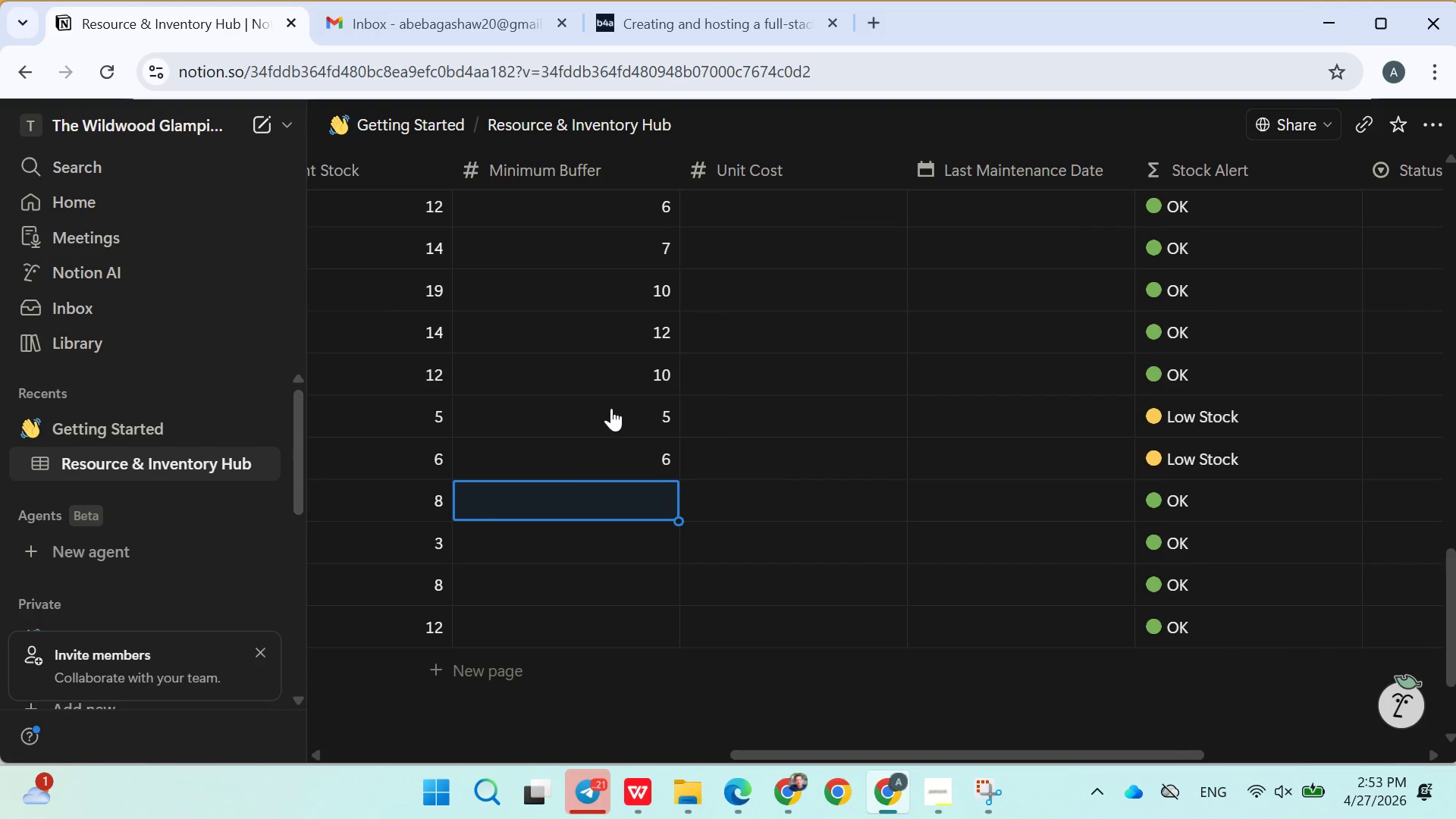 
key(9)
 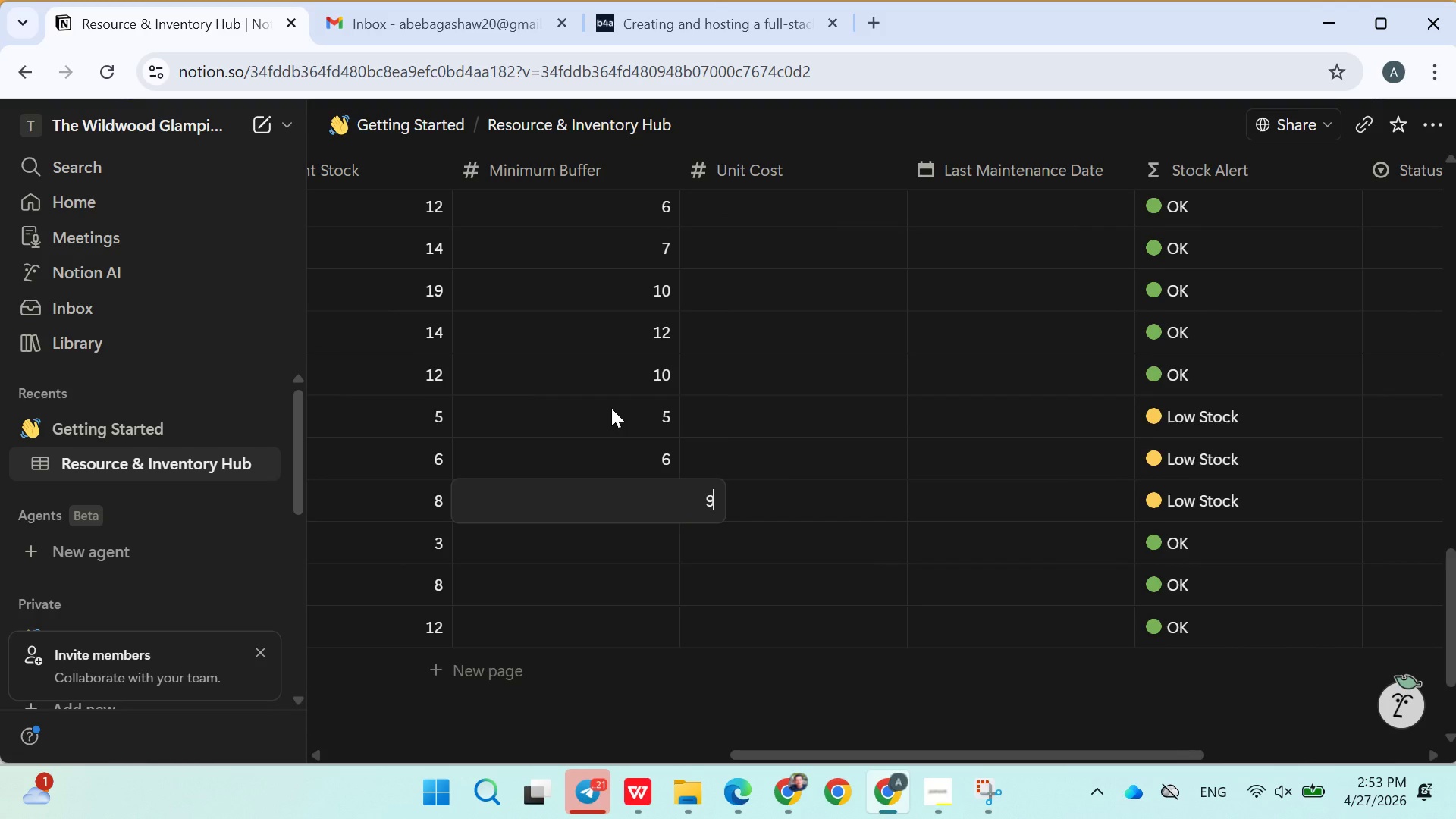 
key(Enter)
 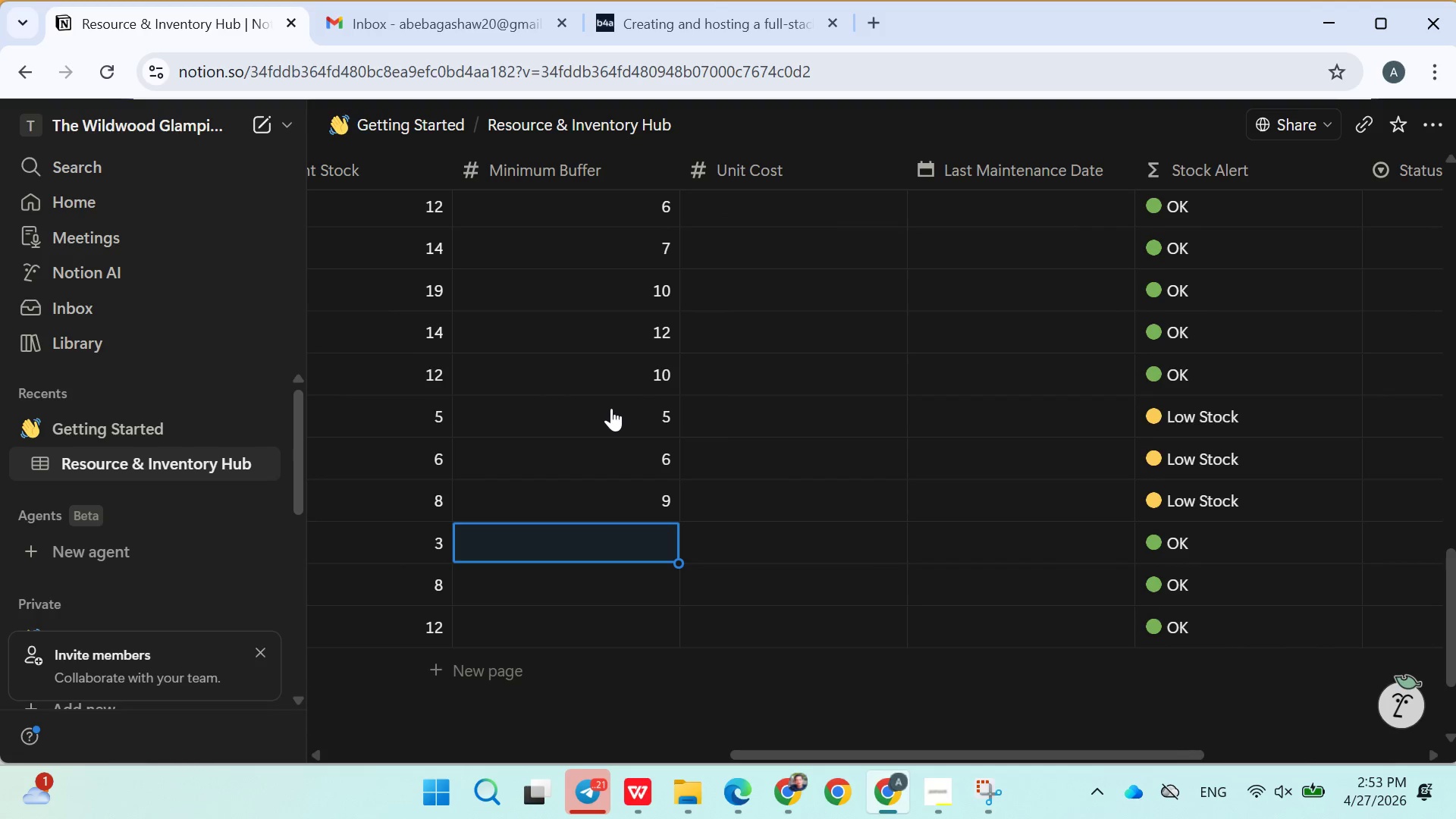 
key(3)
 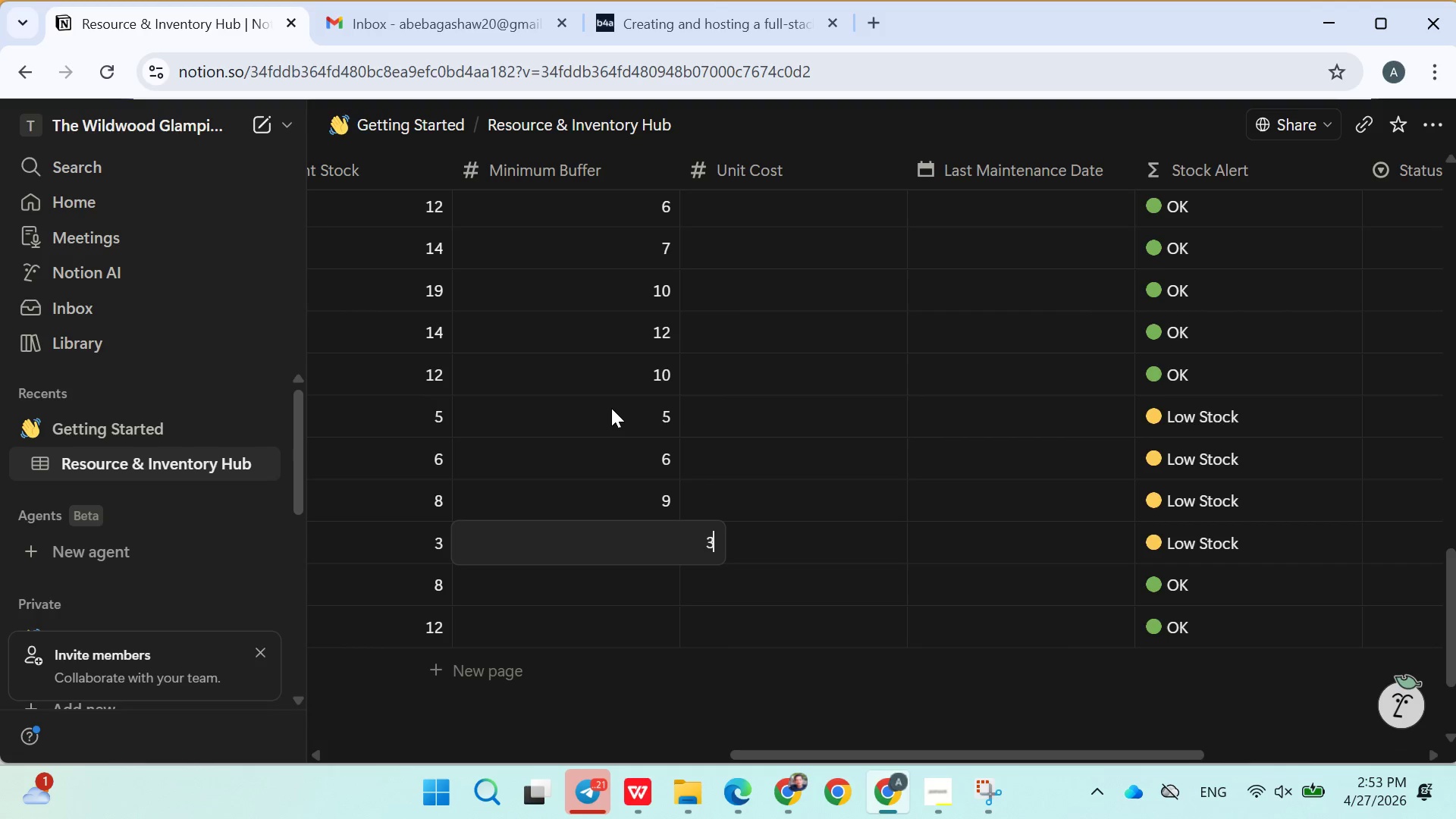 
key(Enter)
 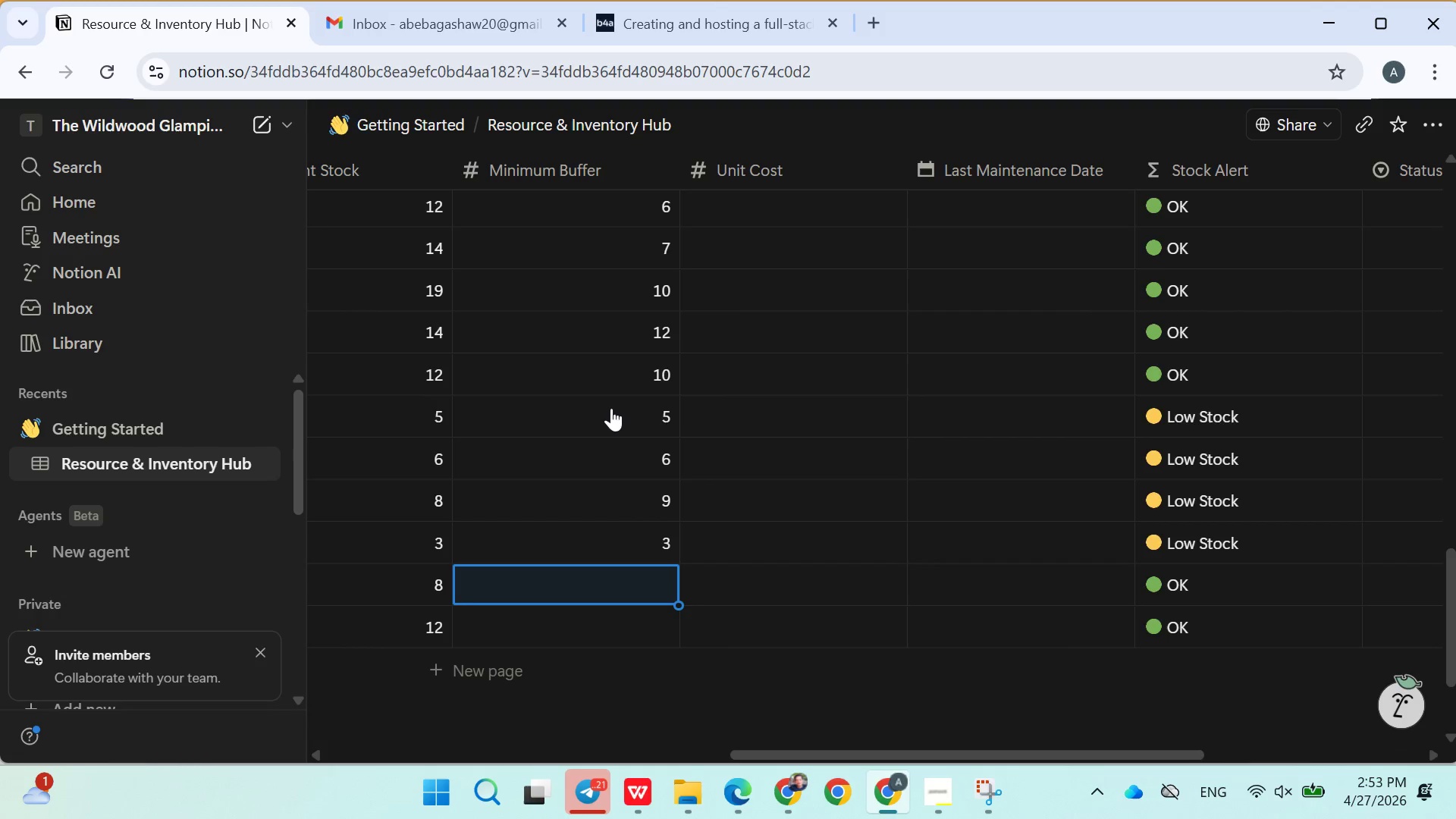 
type(10)
 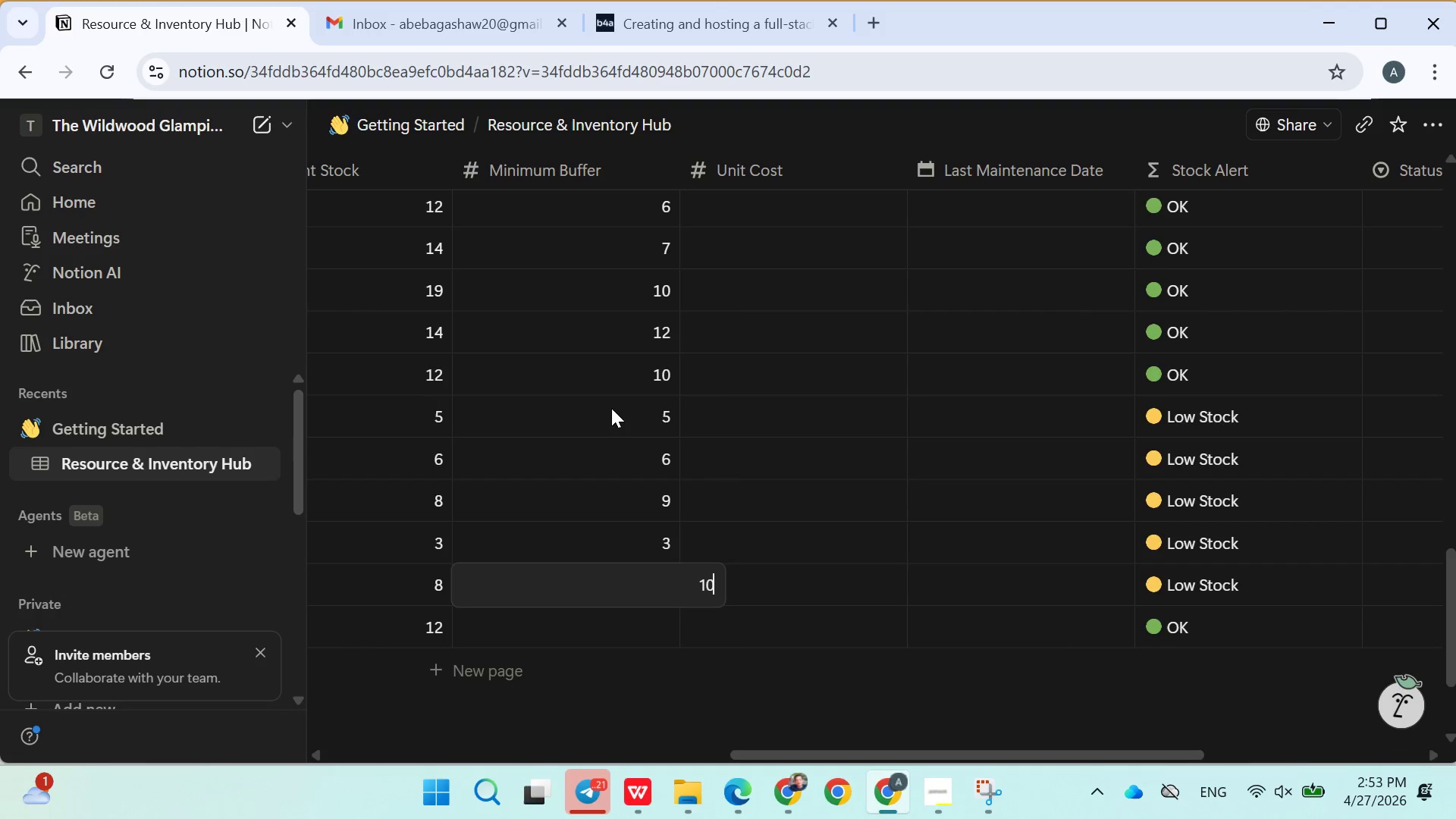 
key(Enter)
 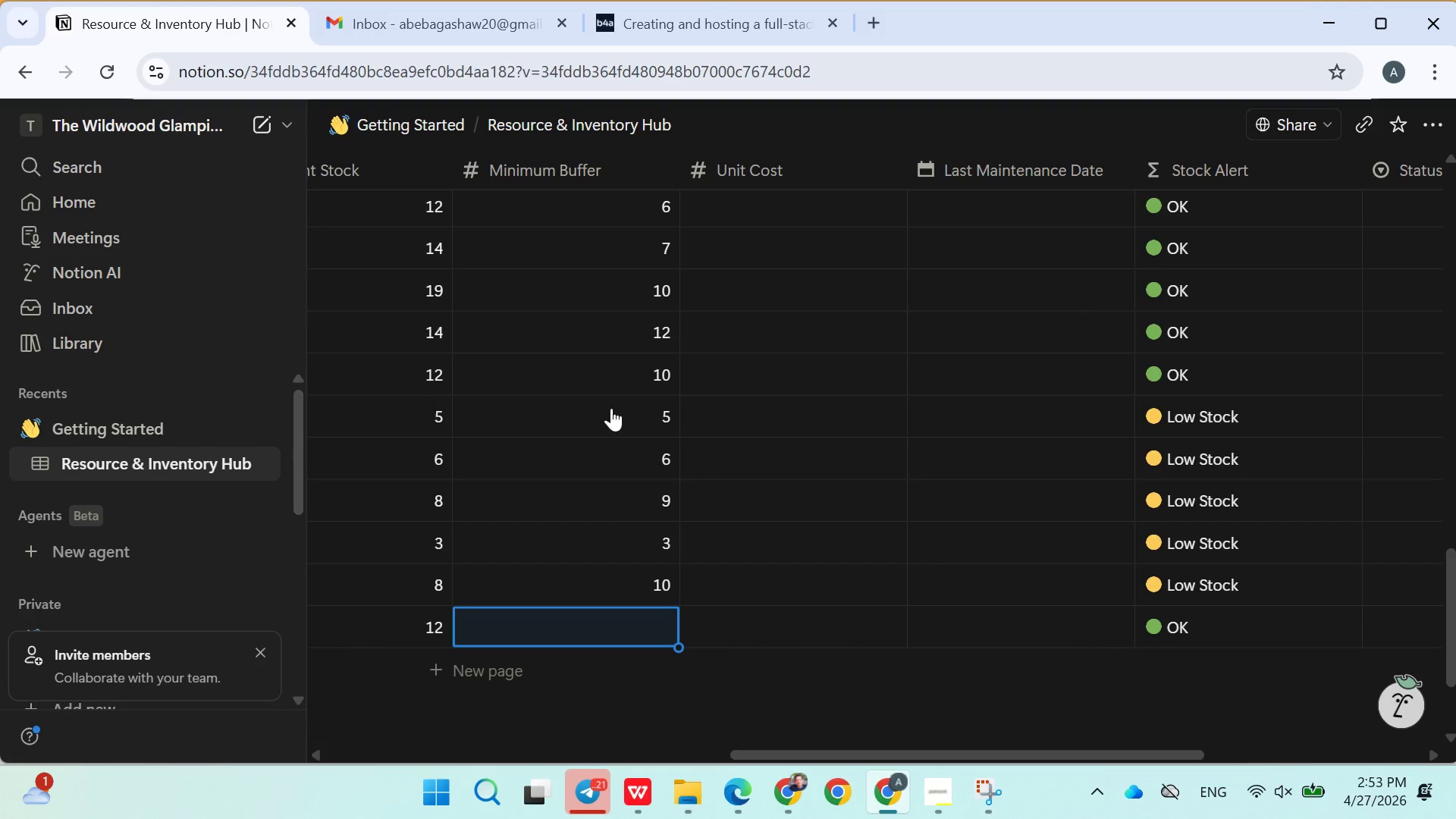 
key(1)
 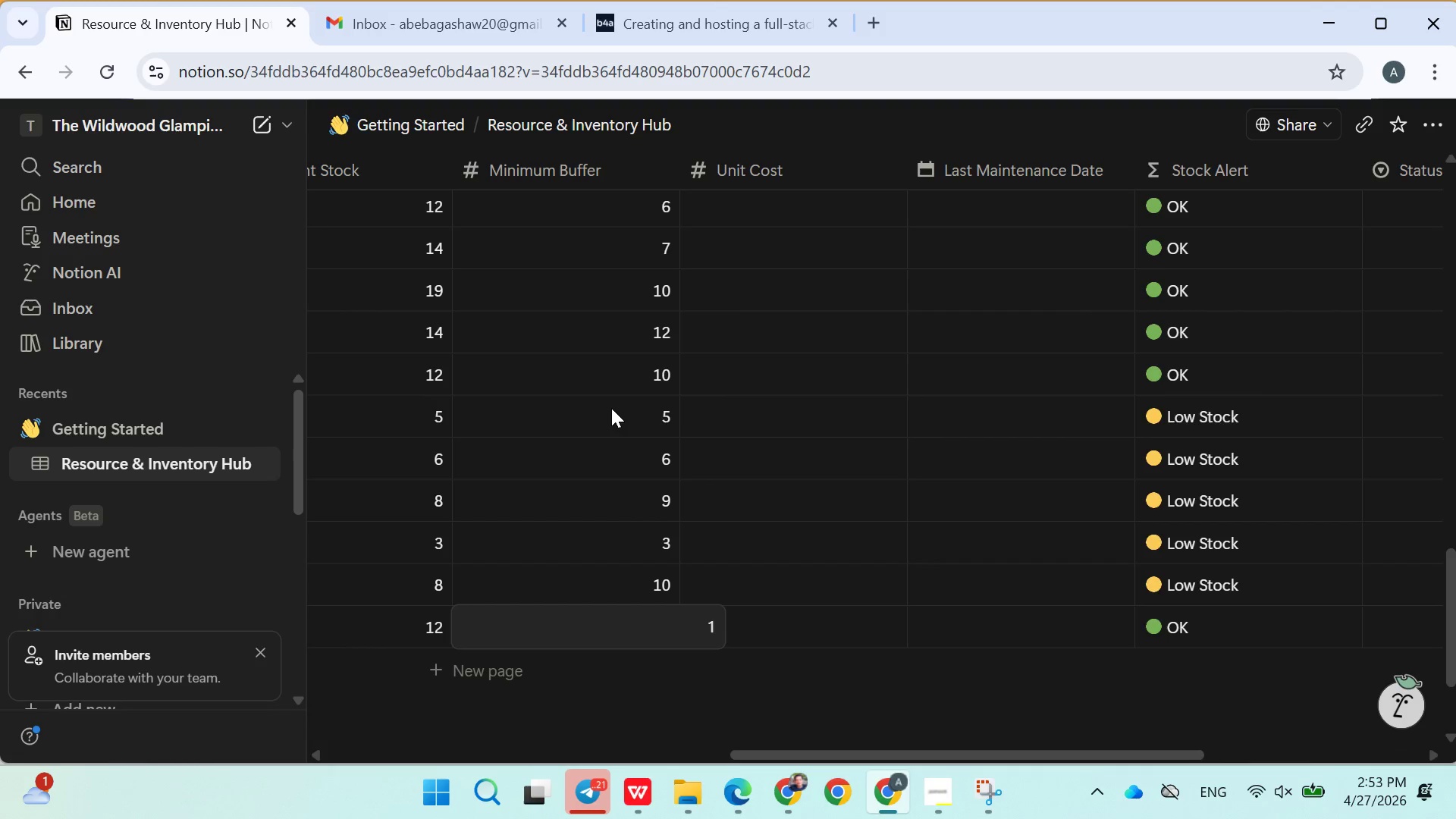 
key(Enter)
 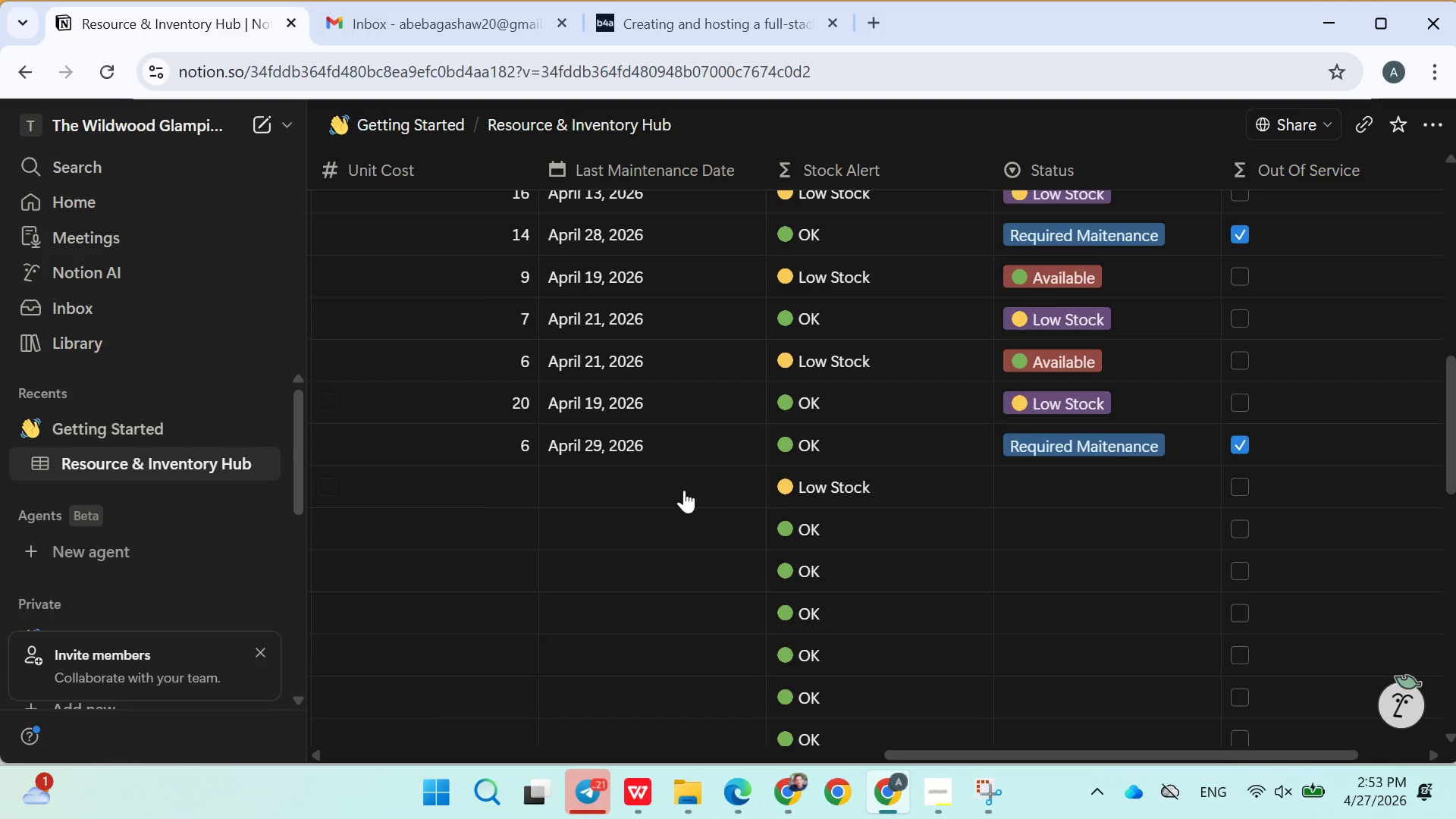 
wait(6.12)
 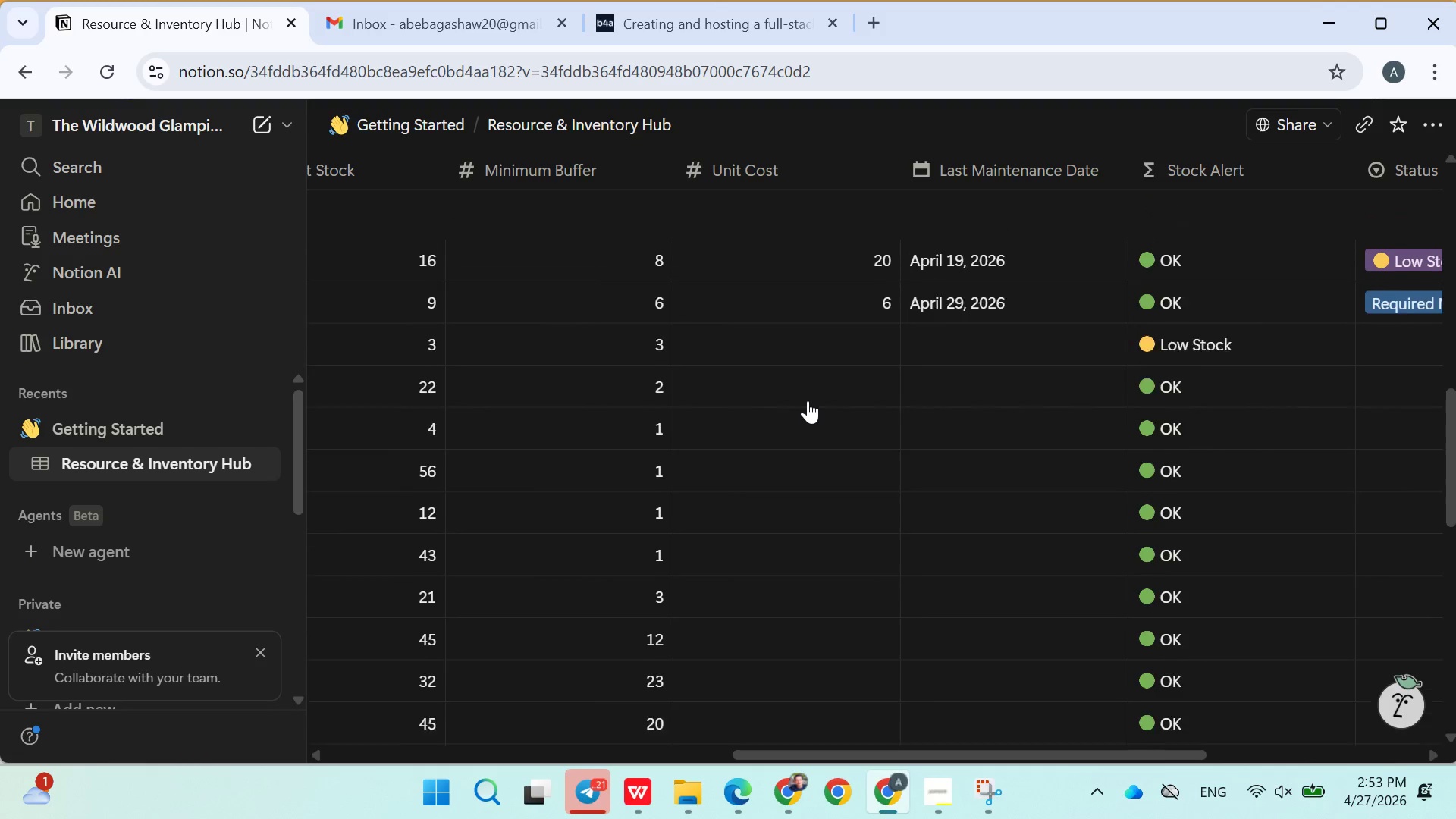 
left_click([577, 484])
 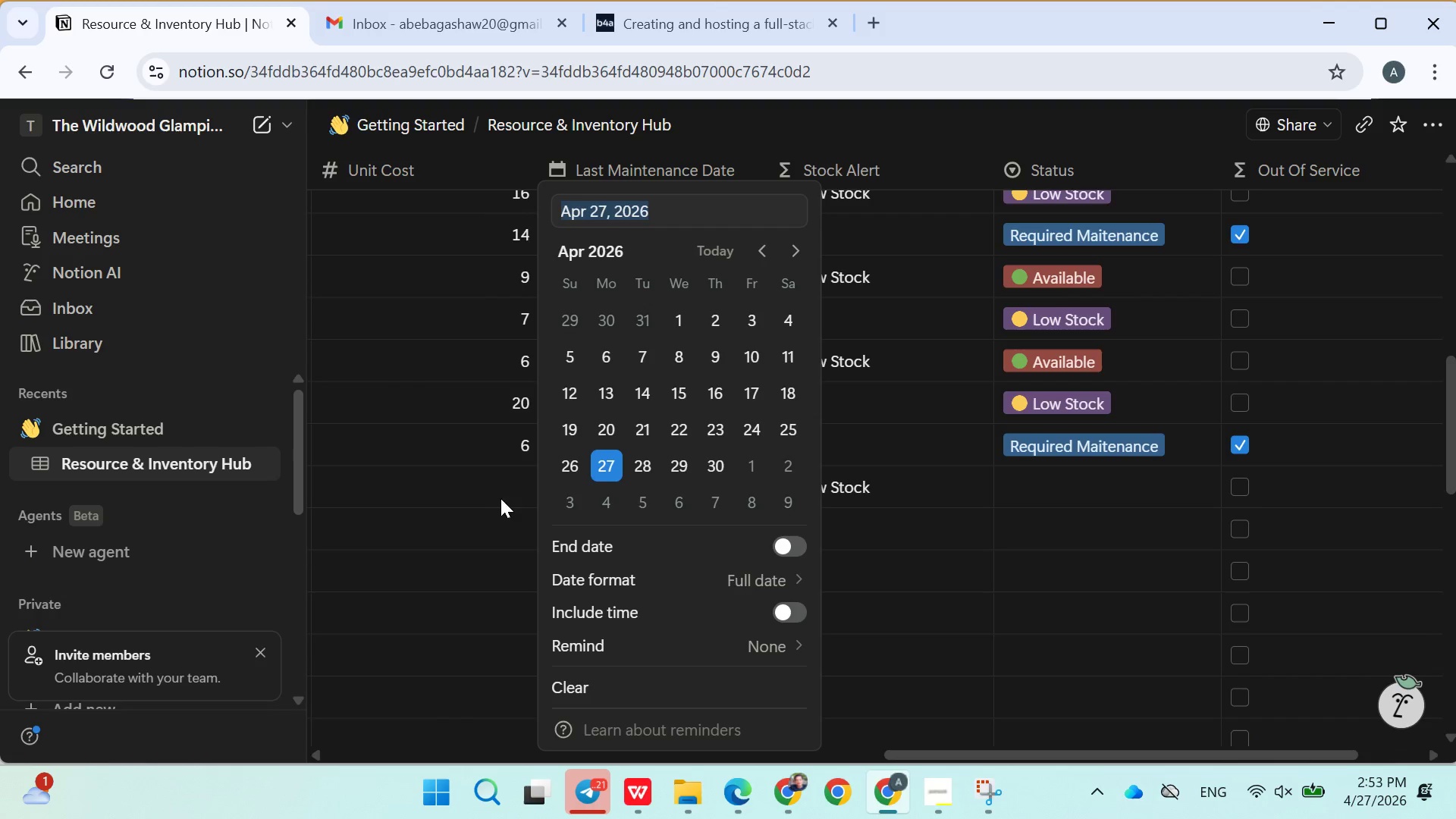 
left_click([482, 507])
 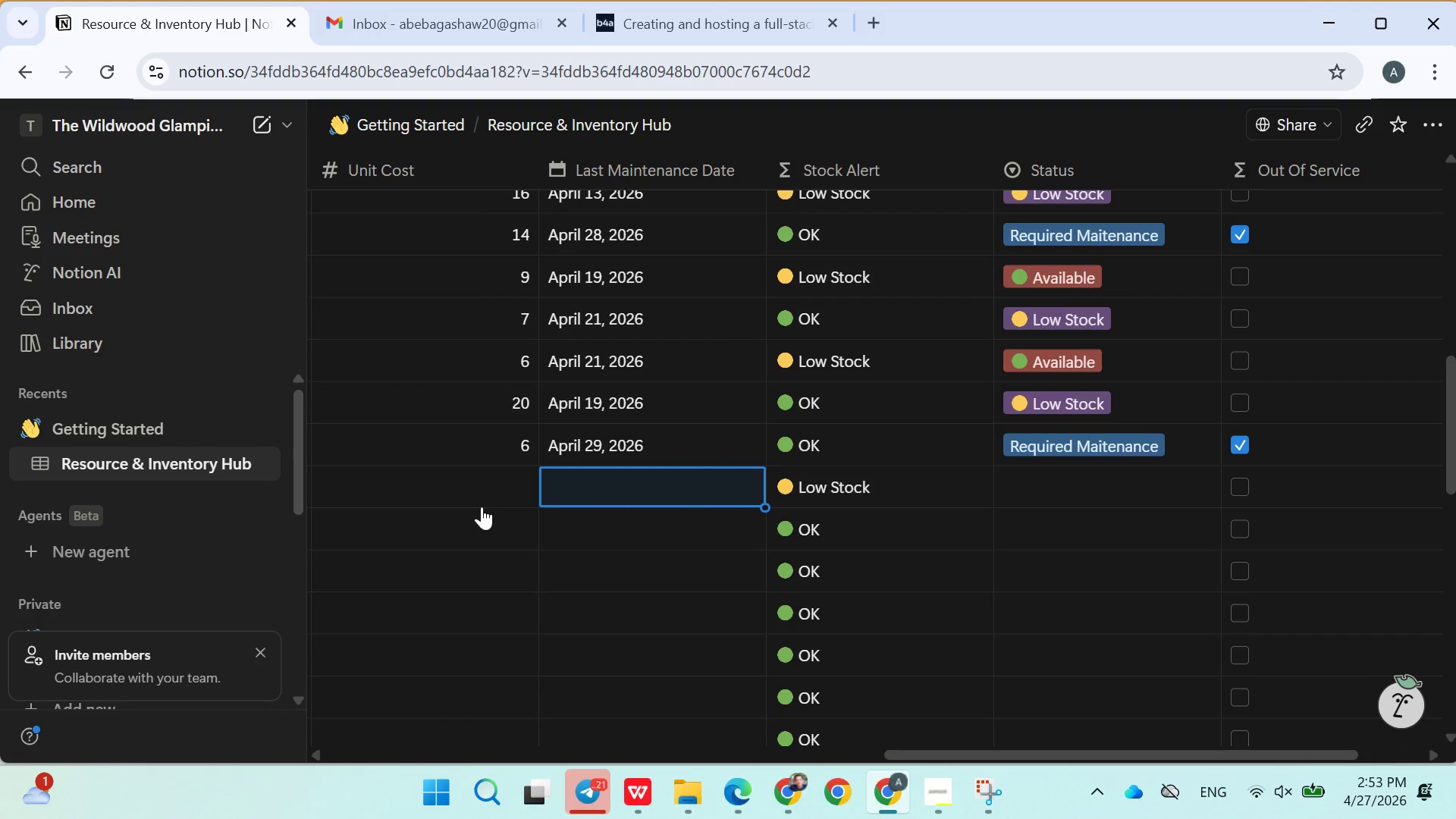 
left_click([482, 507])
 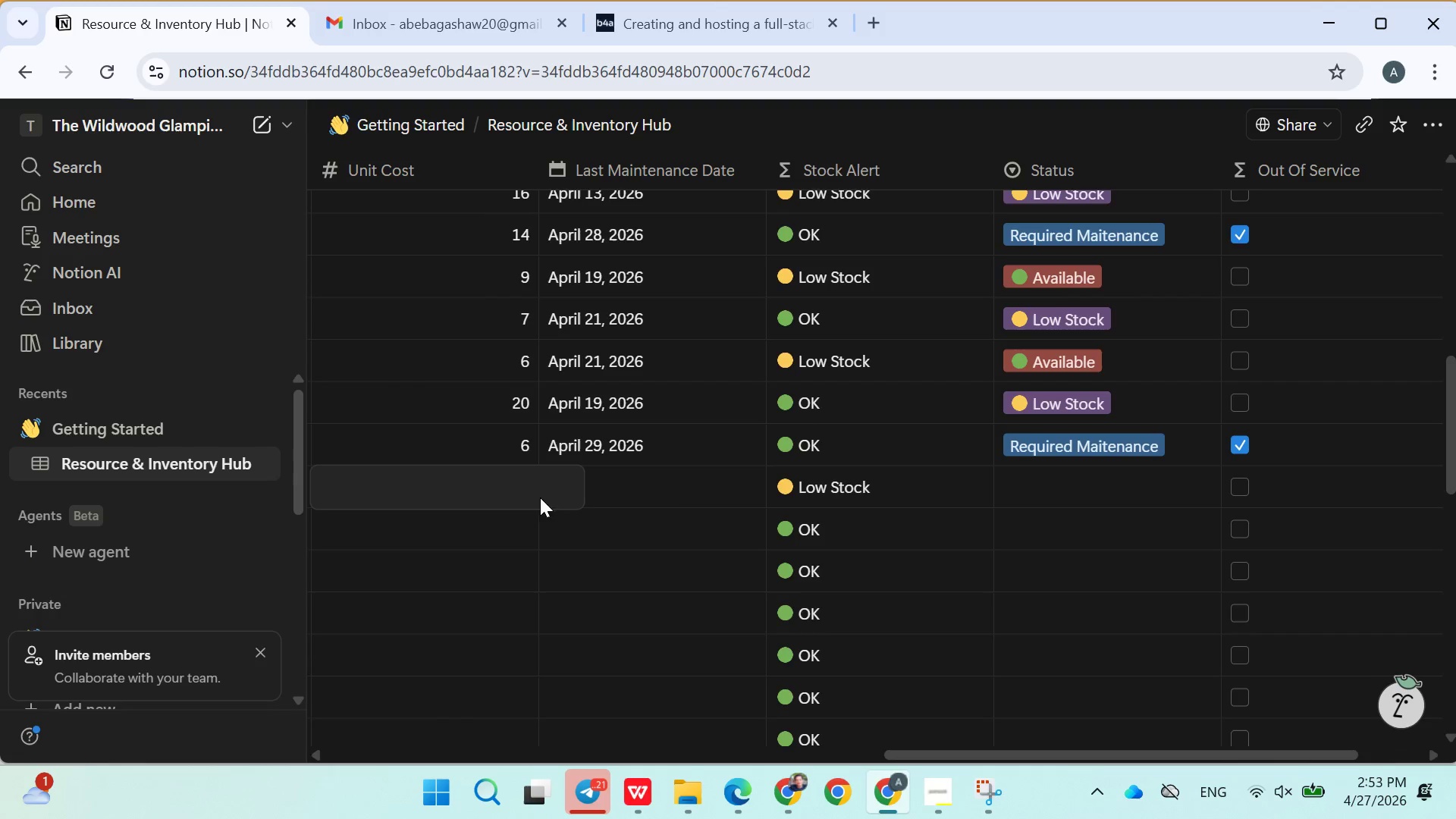 
left_click([684, 488])
 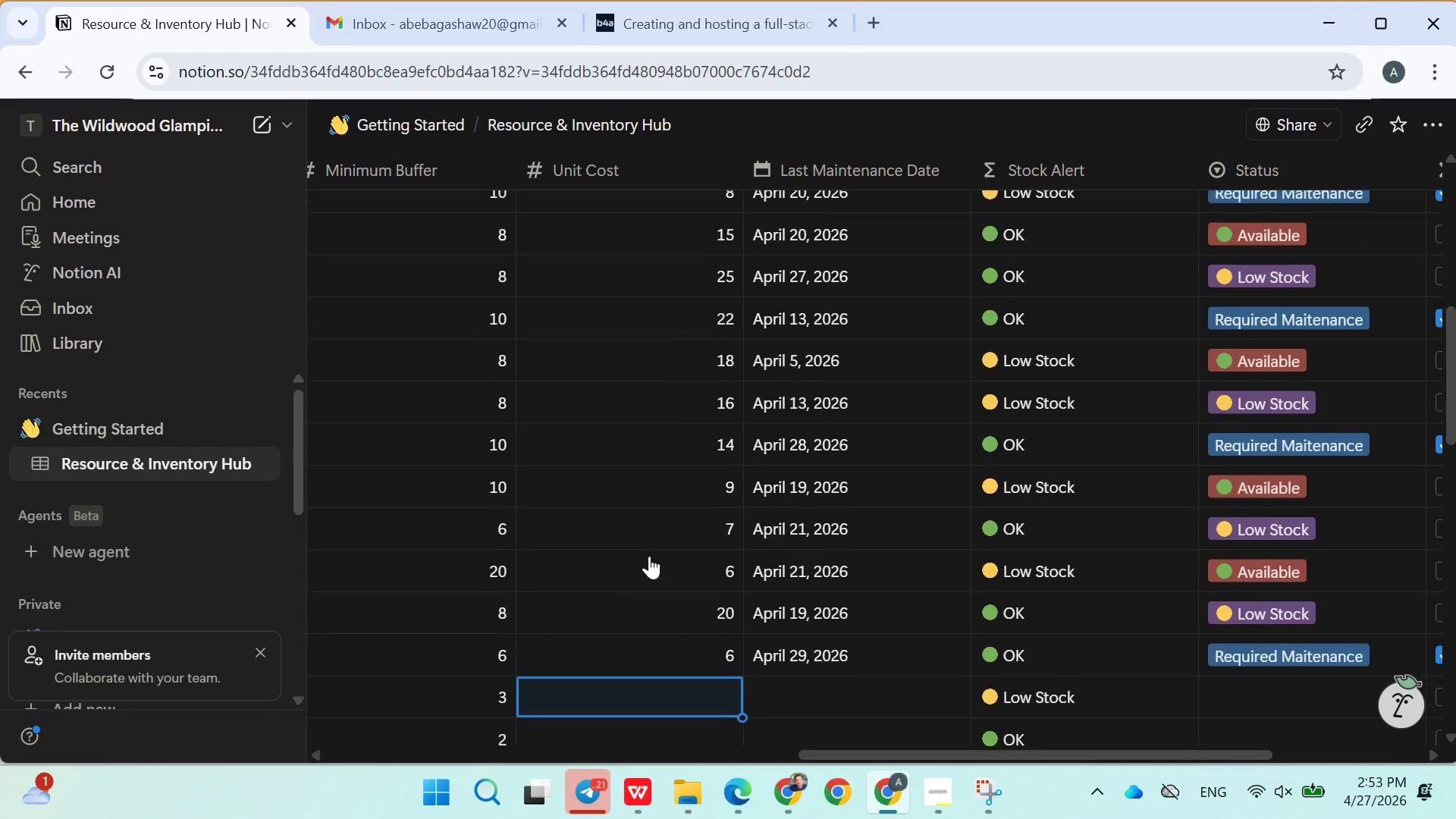 
wait(9.8)
 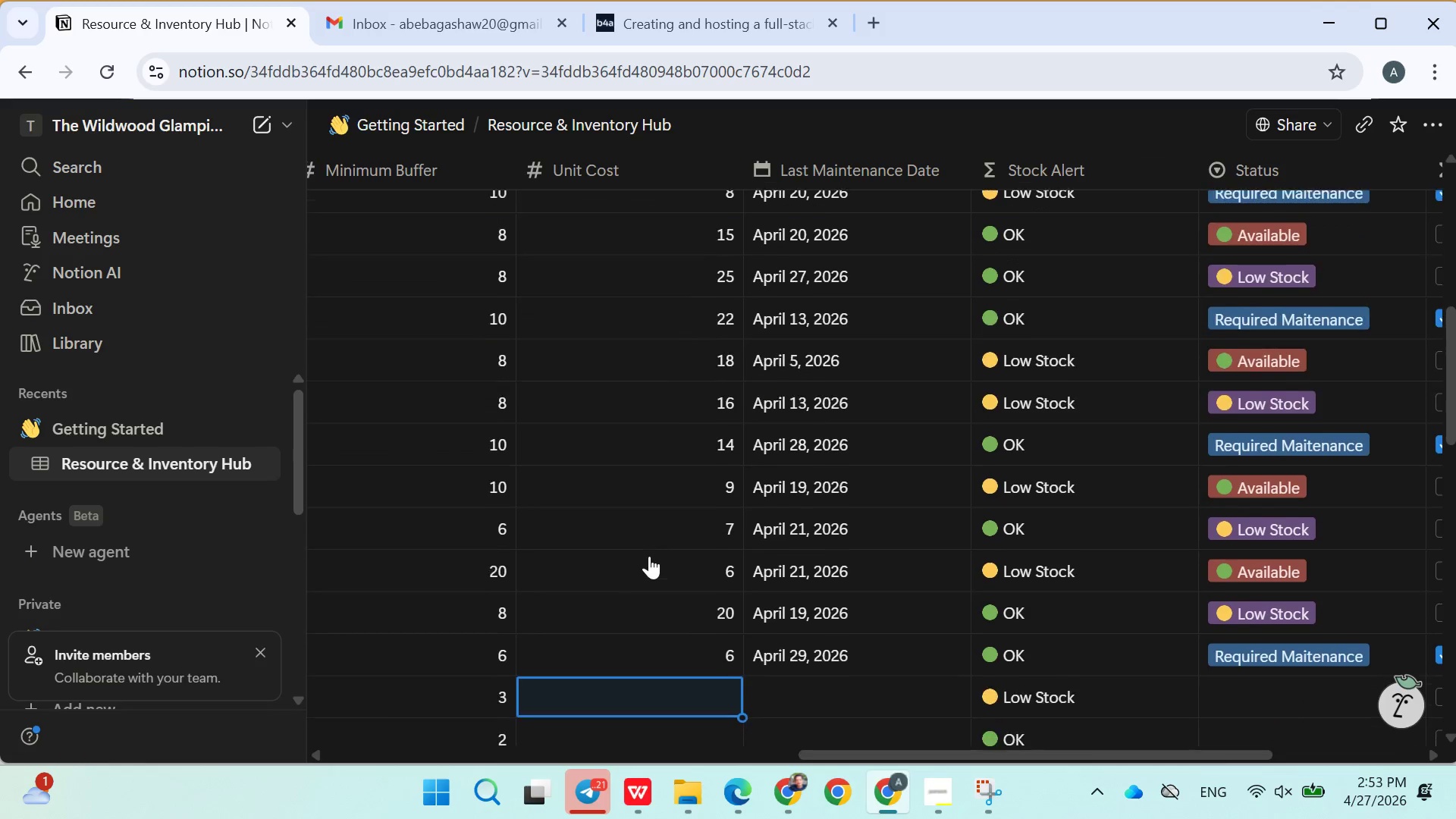 
type(20)
 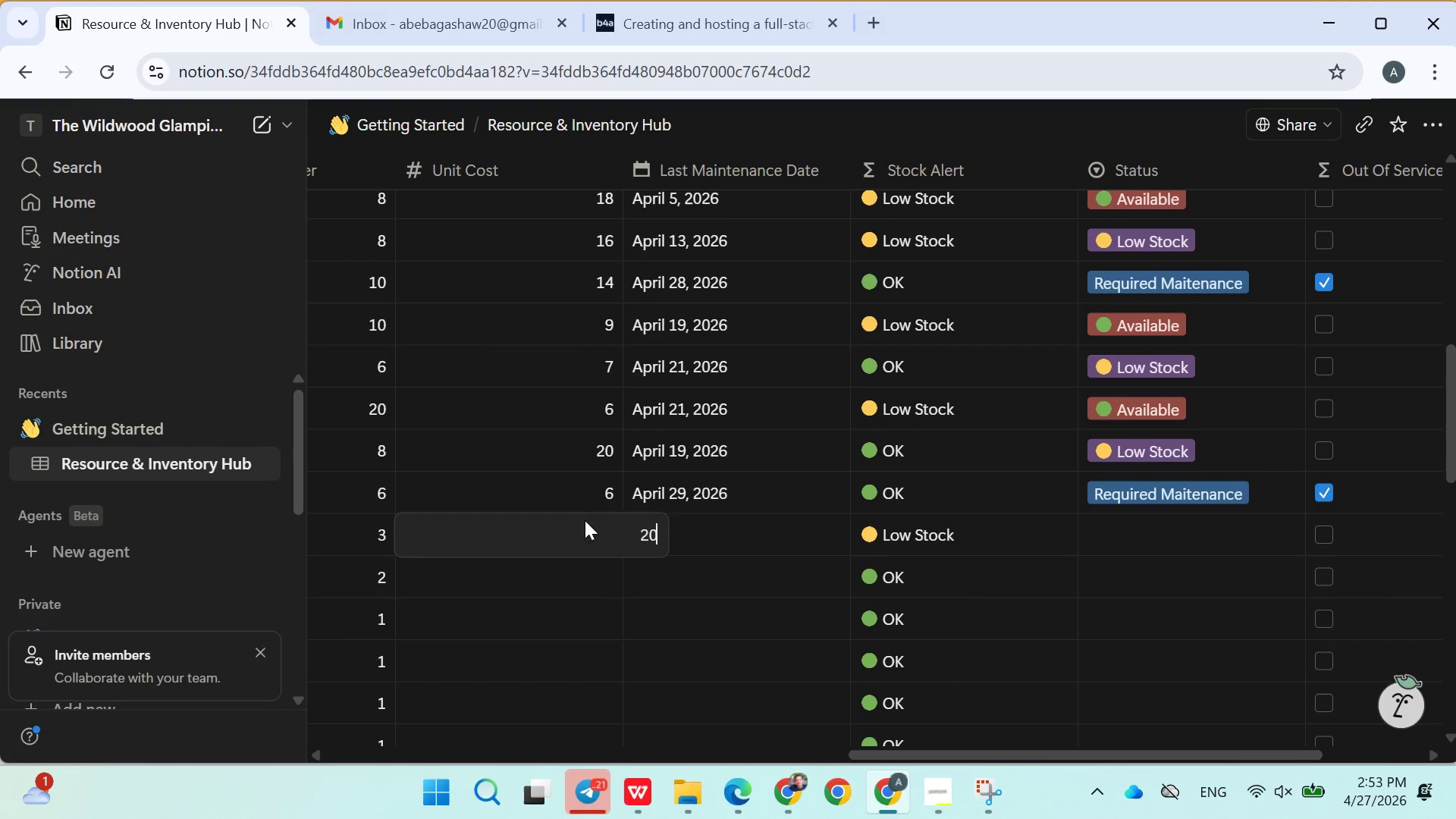 
key(Enter)
 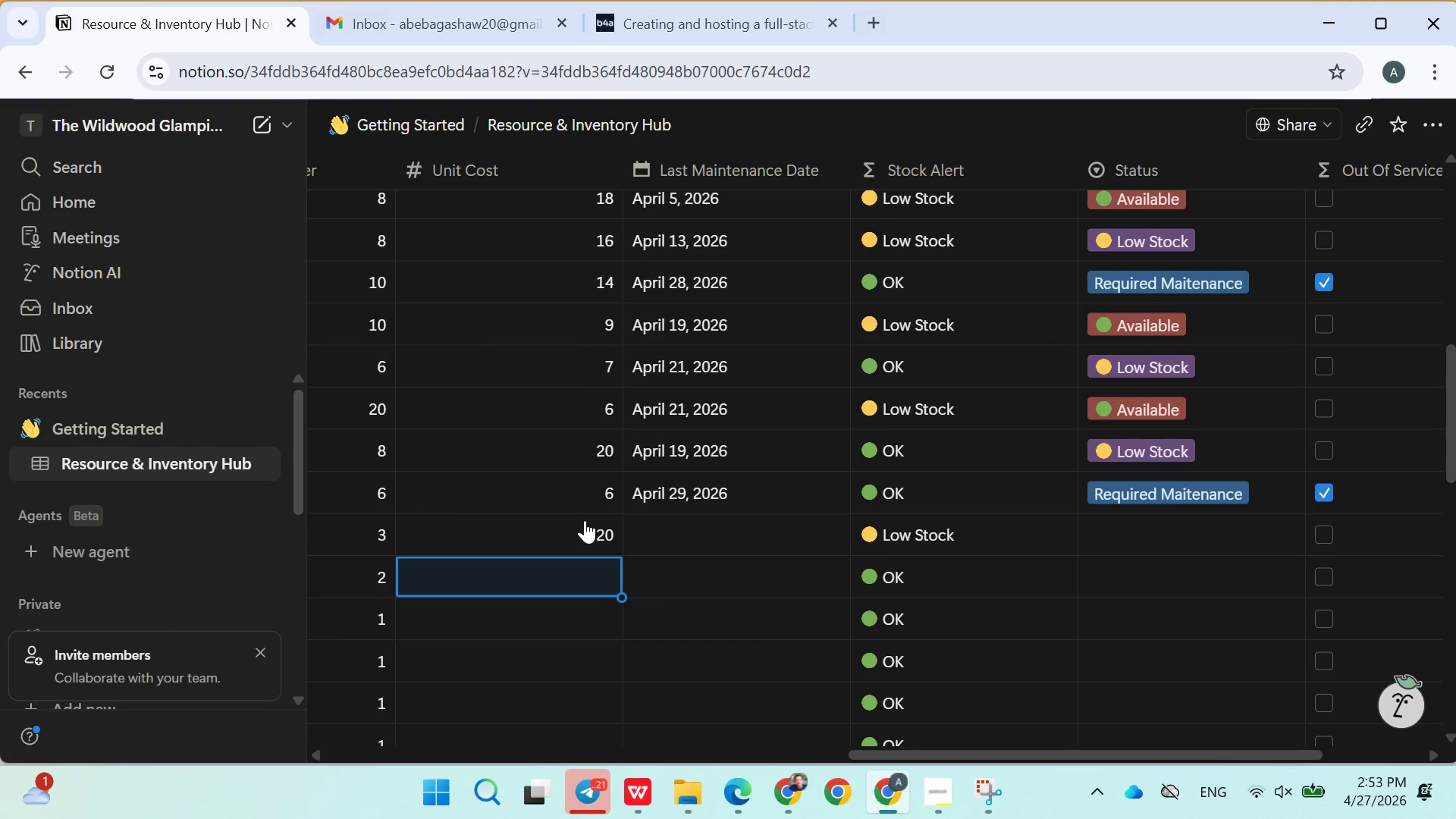 
type(15)
 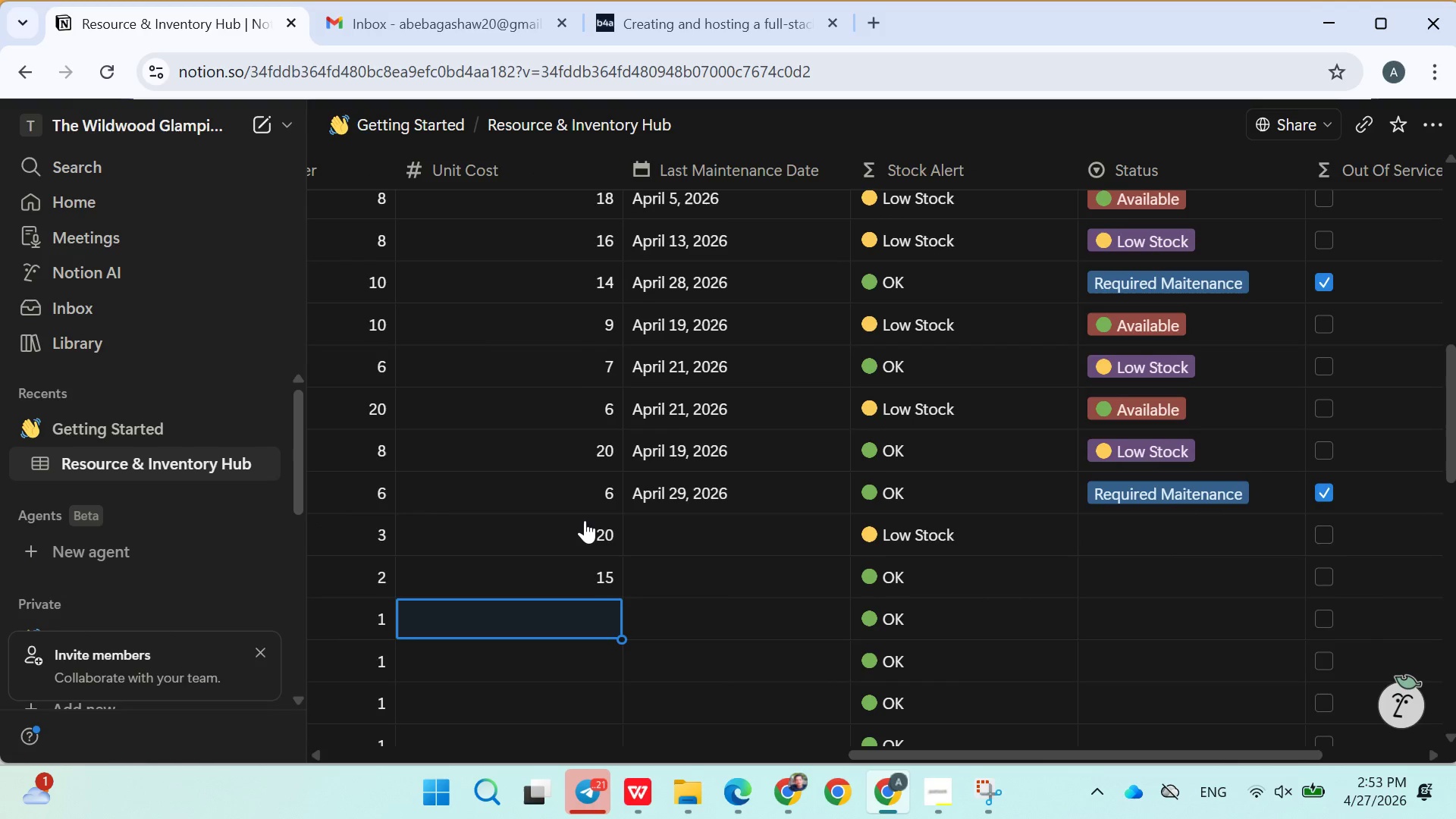 
key(Enter)
 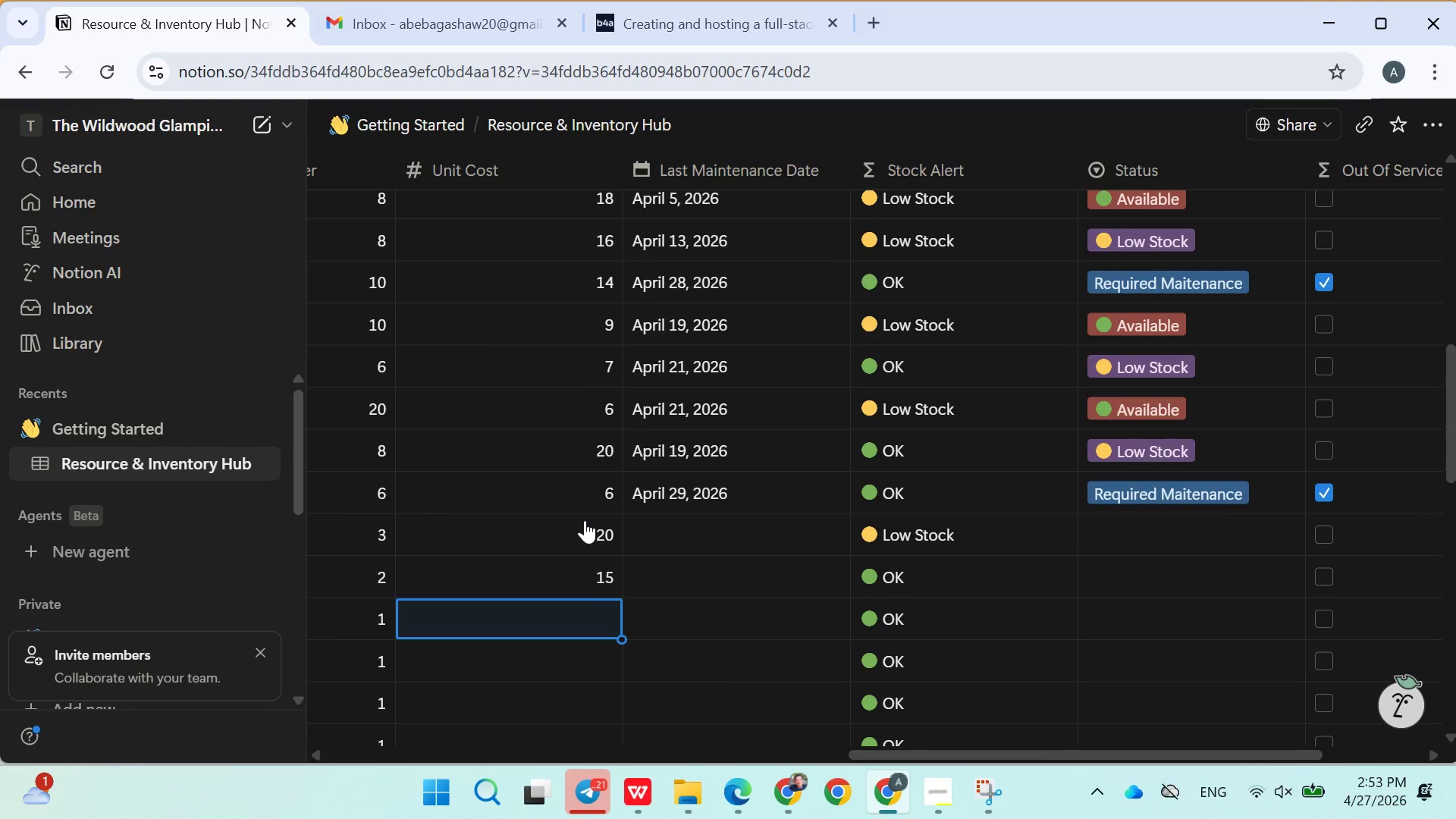 
type(60)
 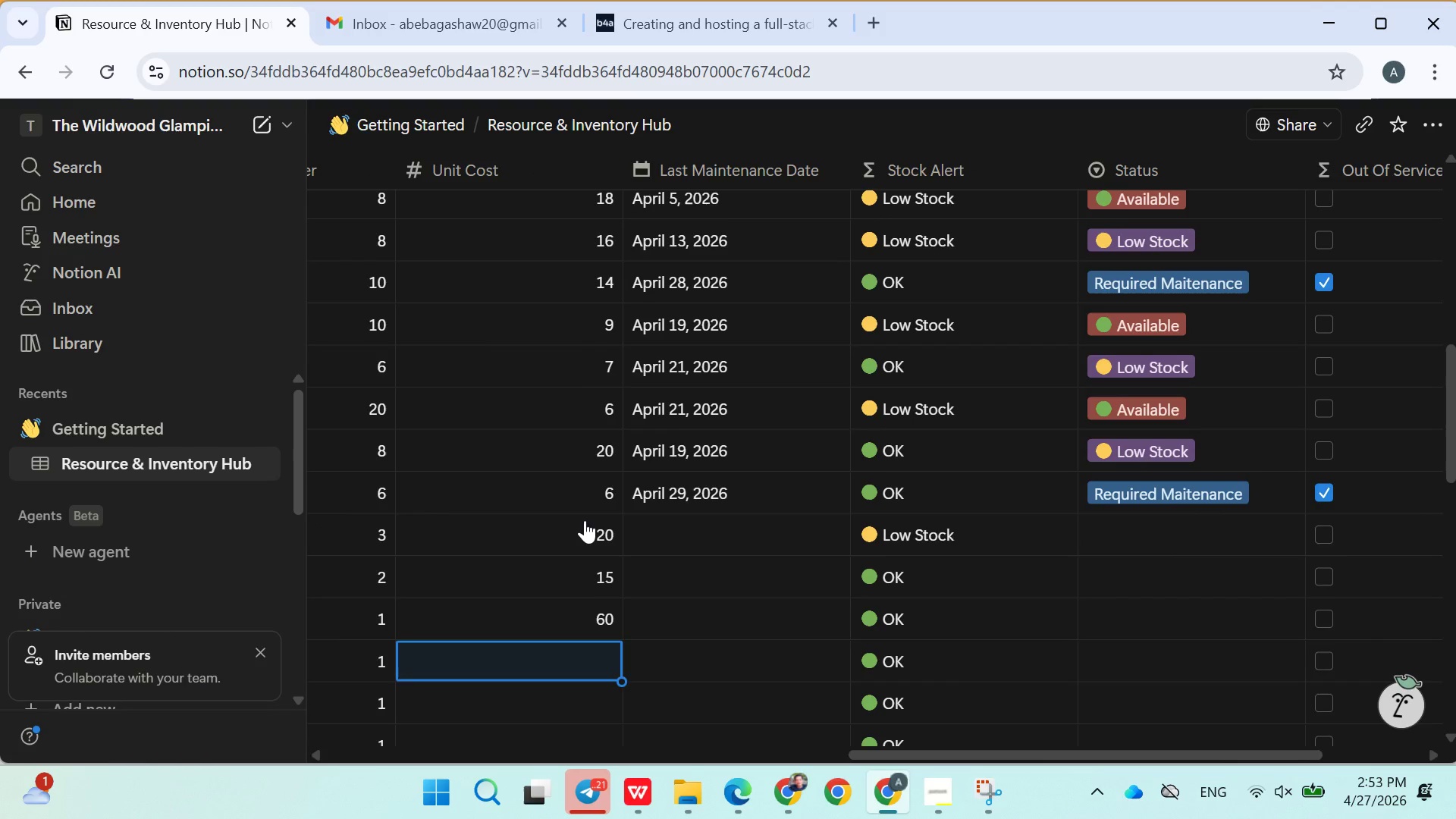 
key(Enter)
 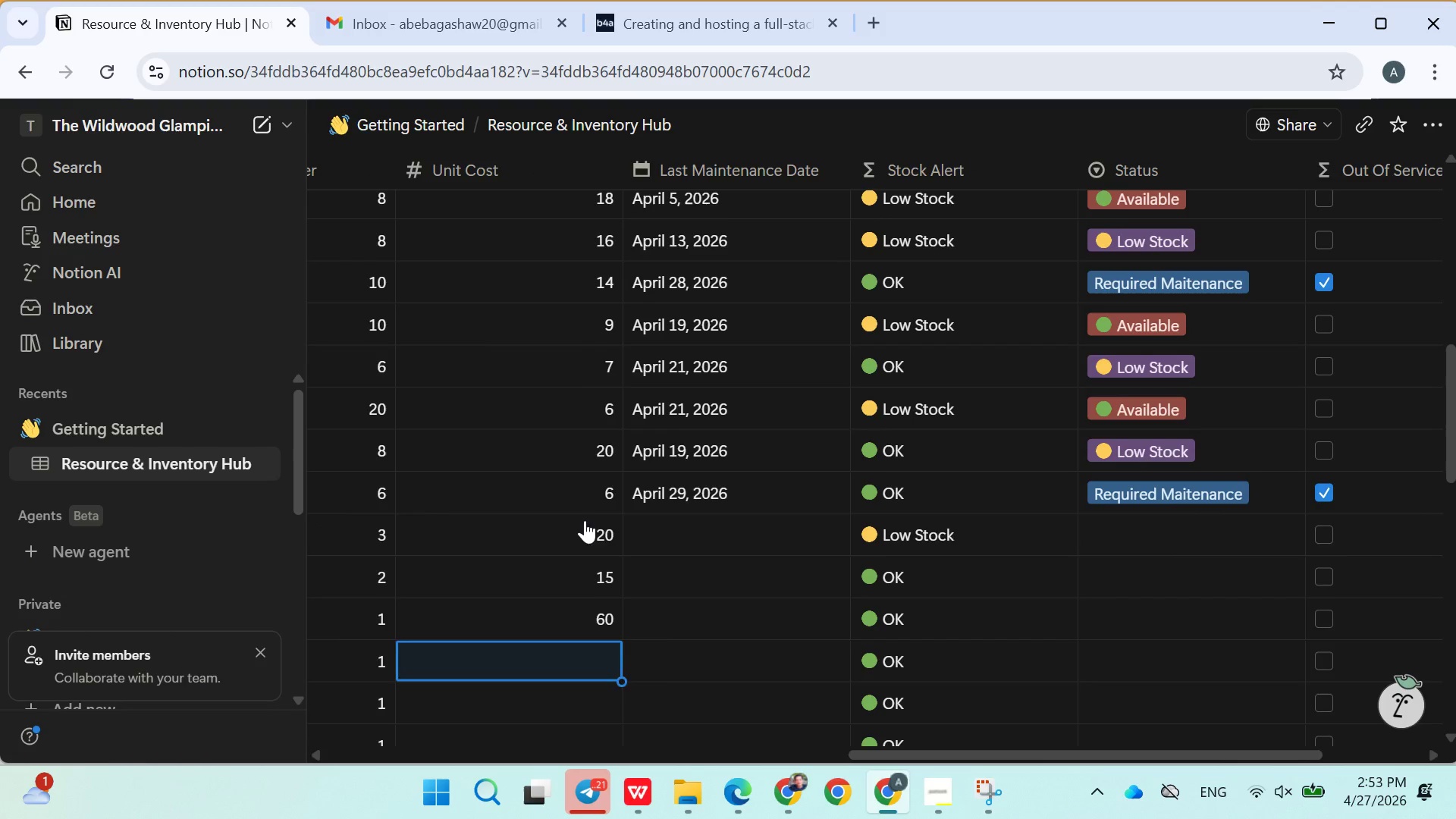 
type(45)
 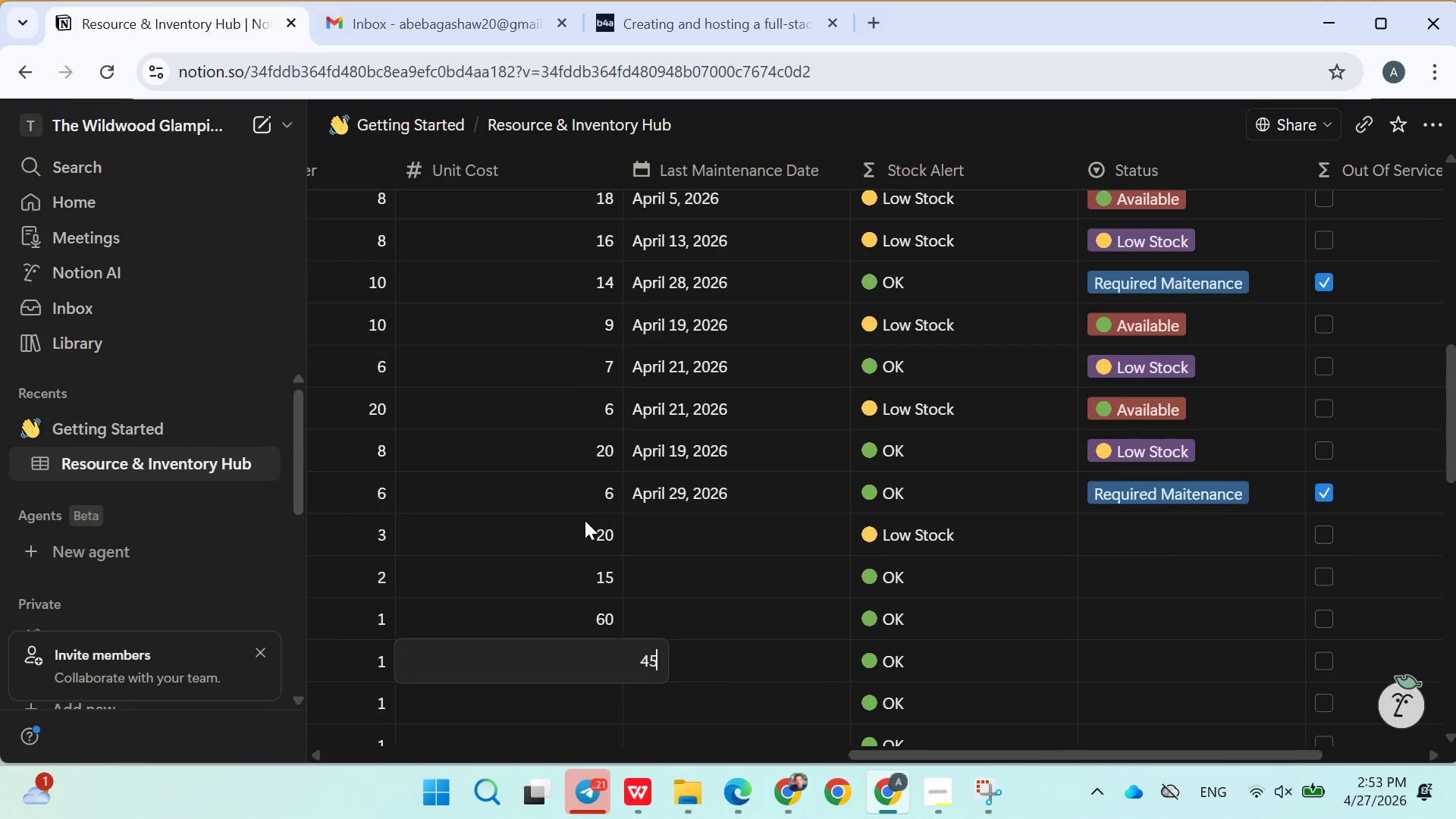 
key(Enter)
 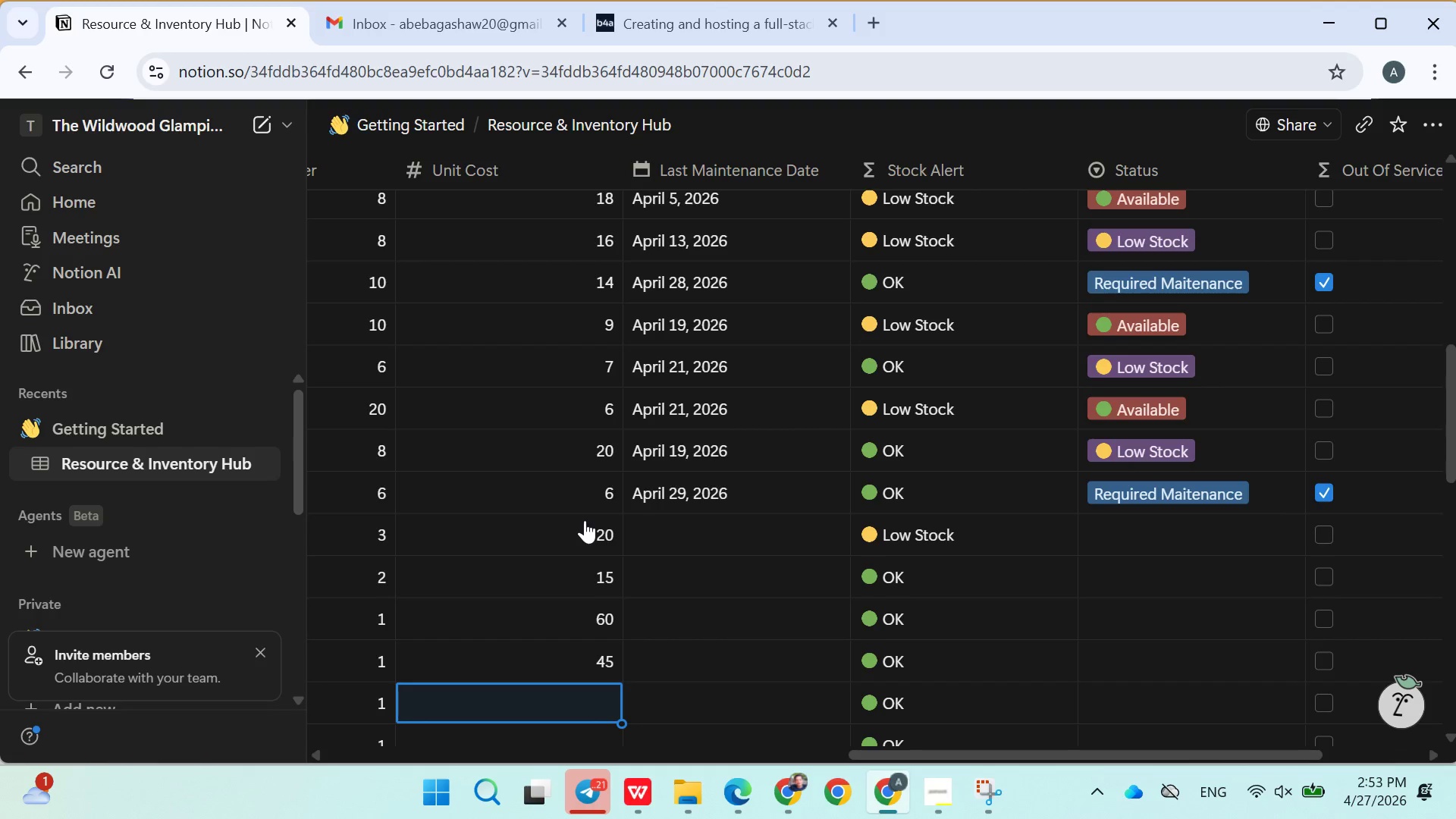 
type(30)
 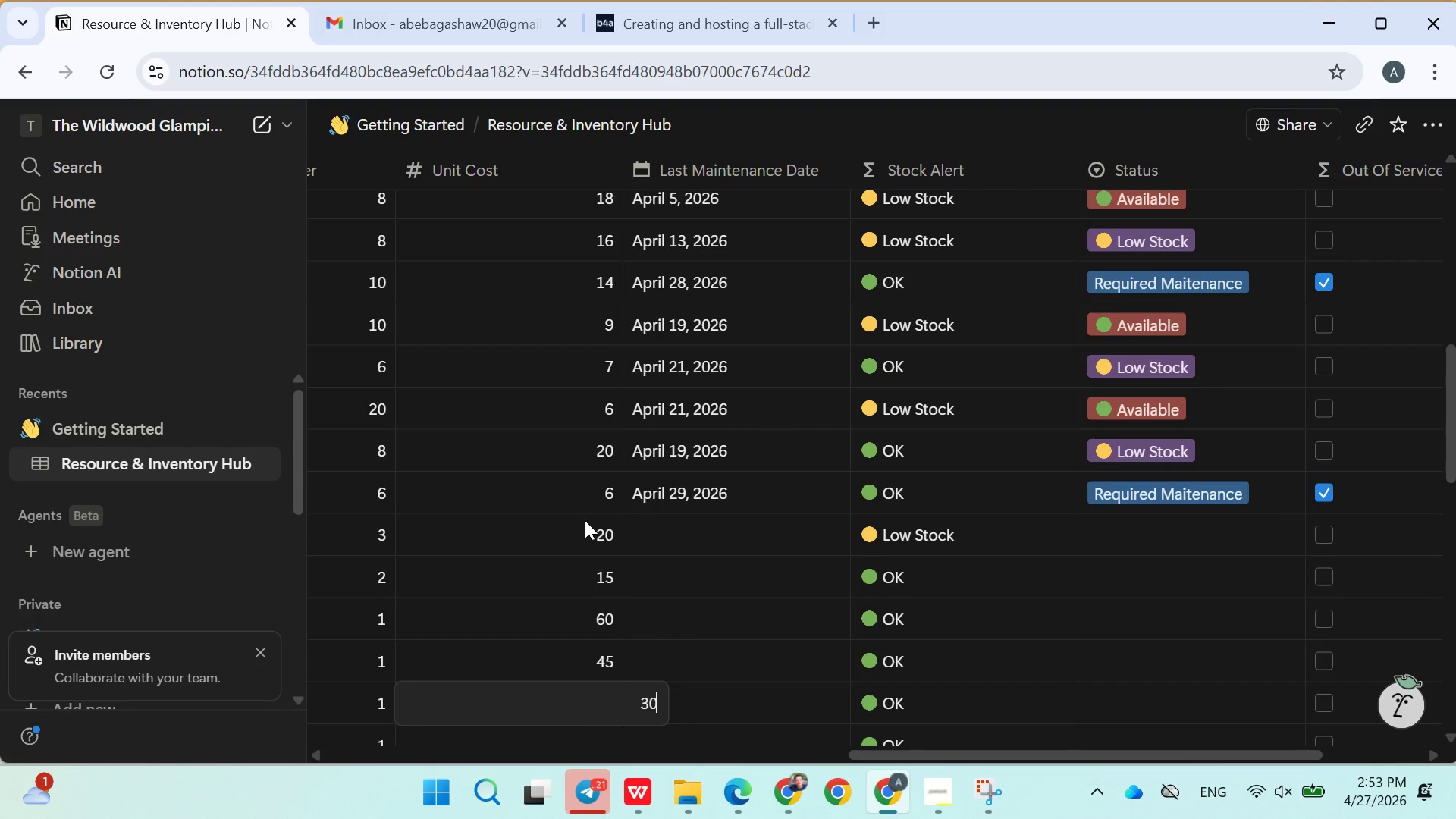 
key(Enter)
 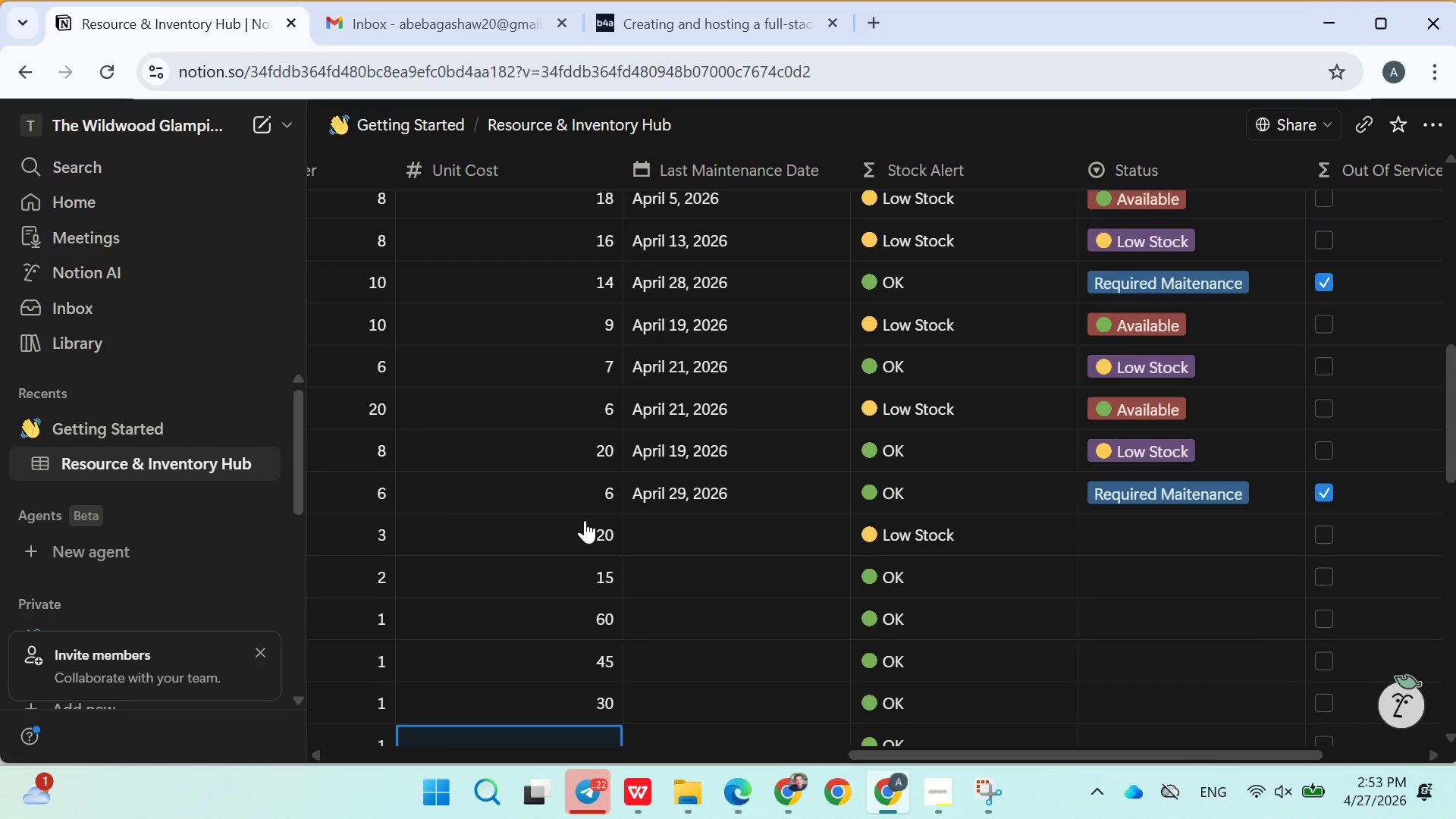 
type(90)
 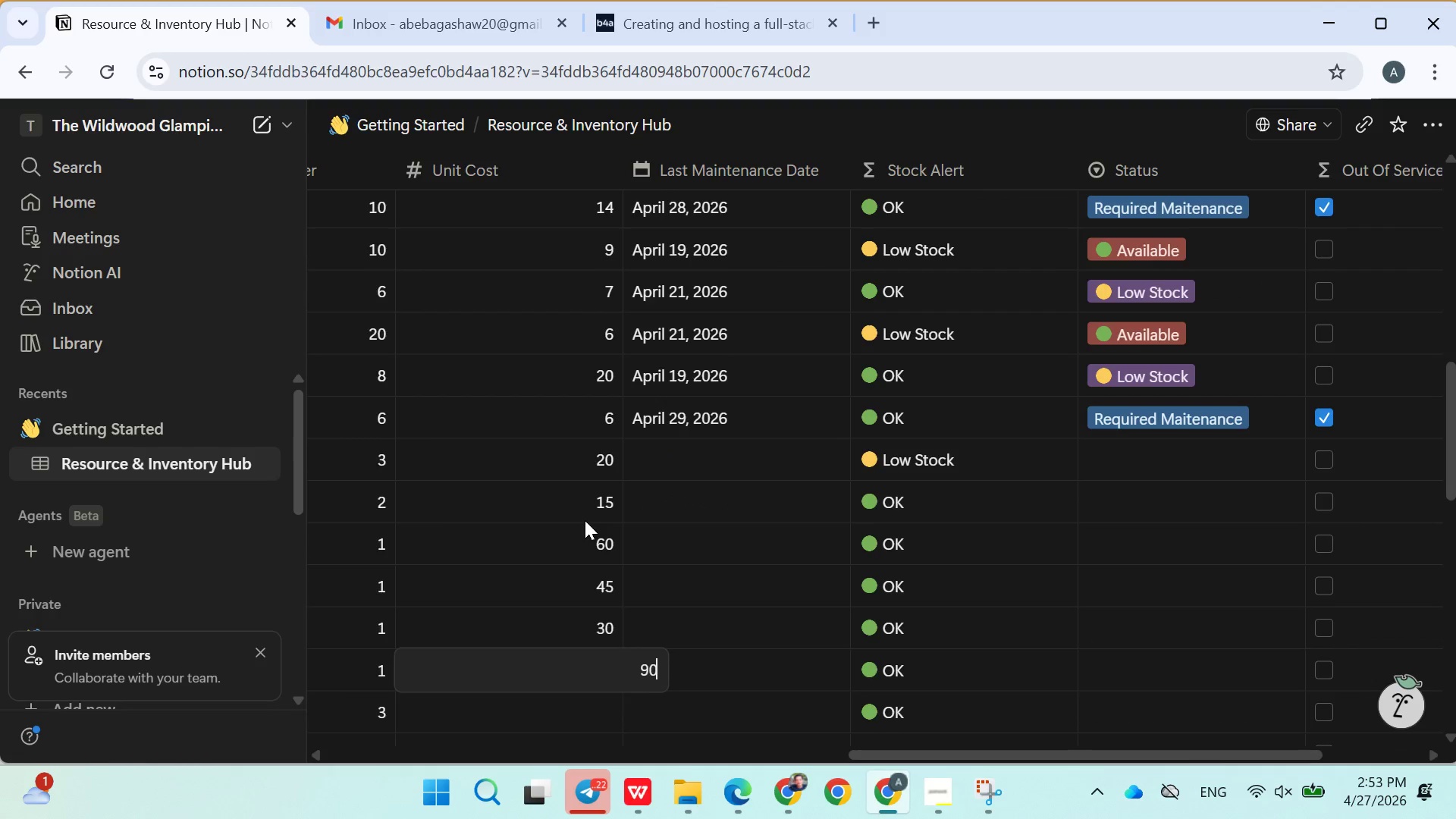 
key(Enter)
 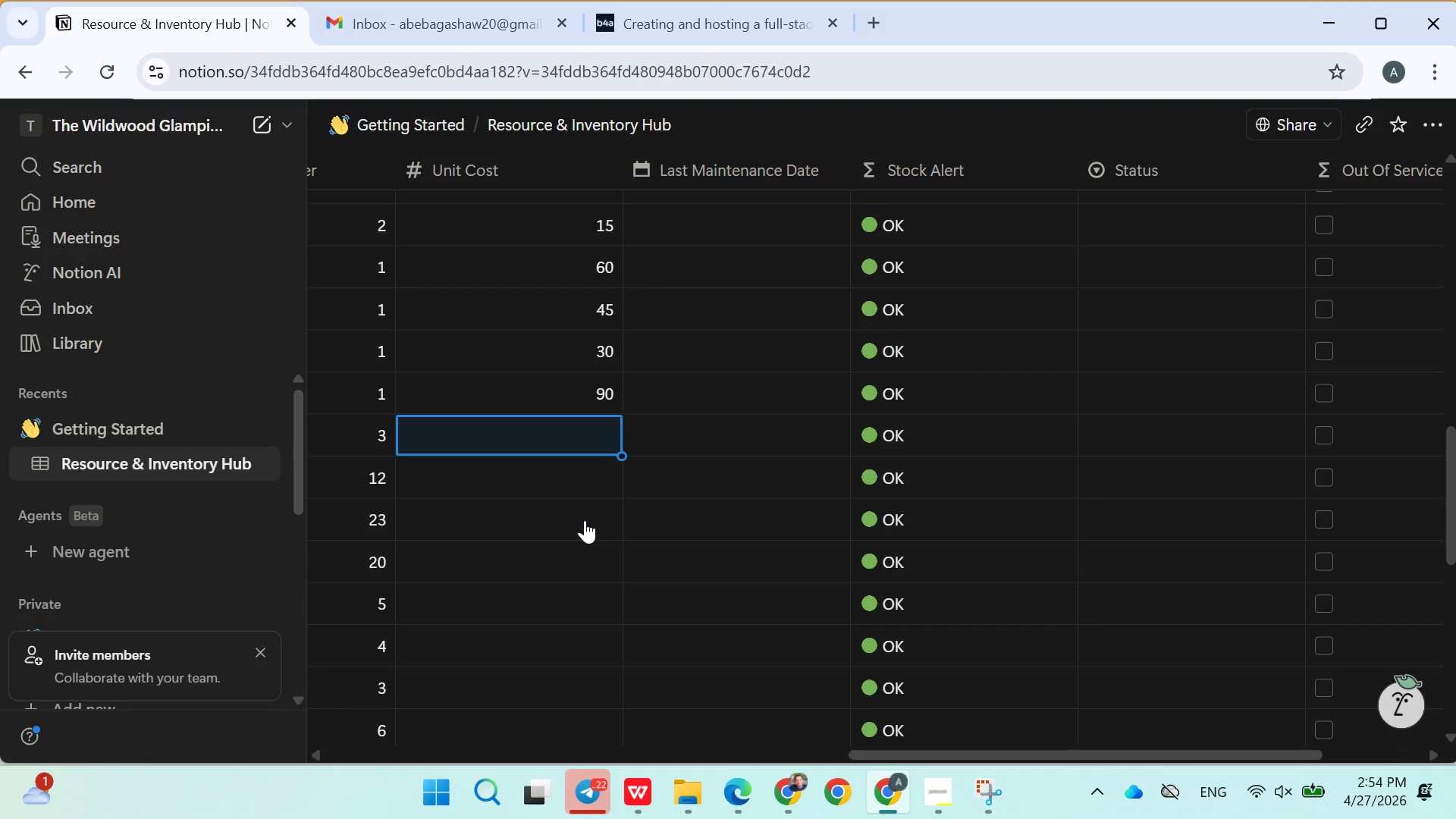 
wait(37.22)
 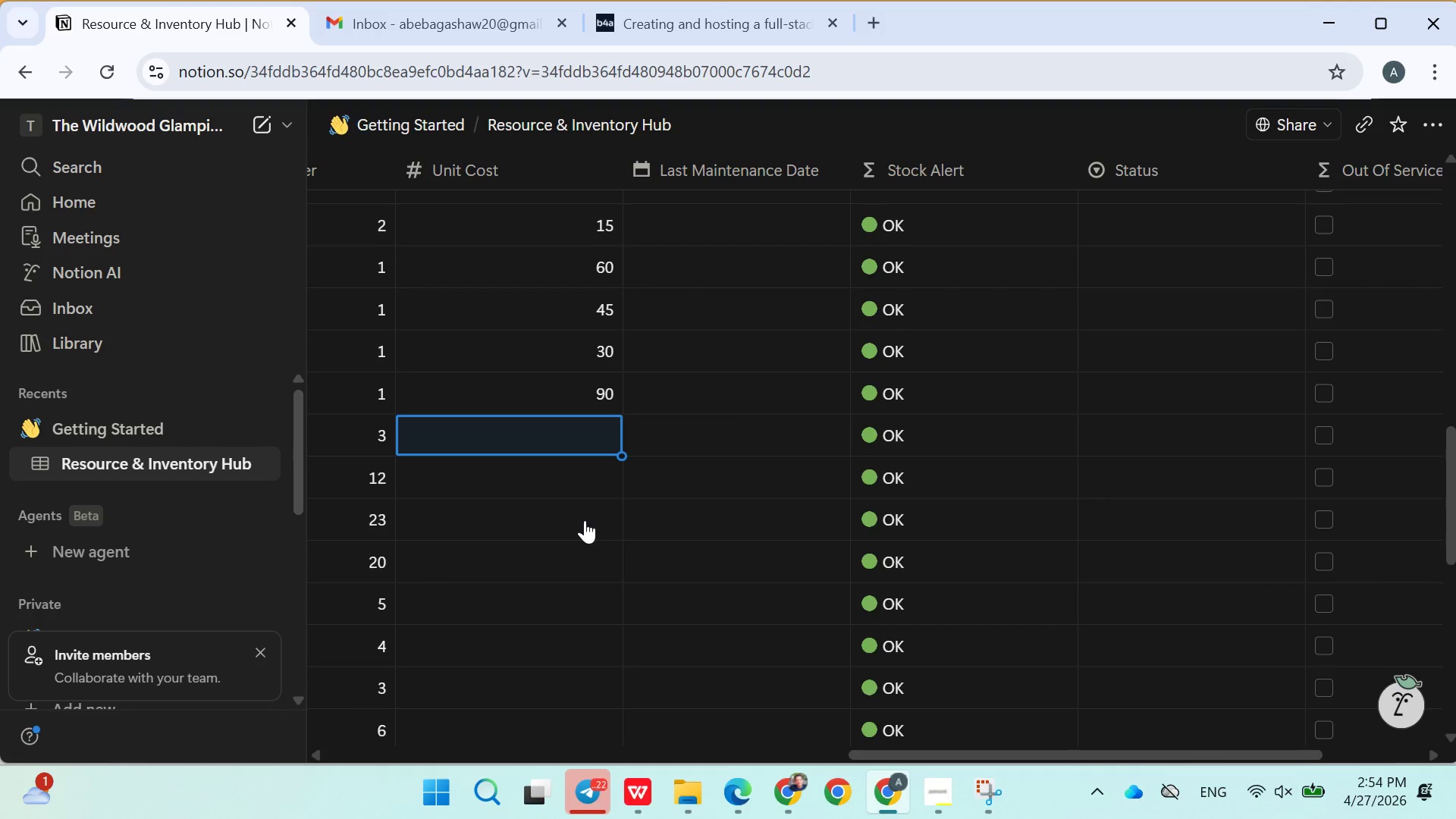 
left_click([585, 520])
 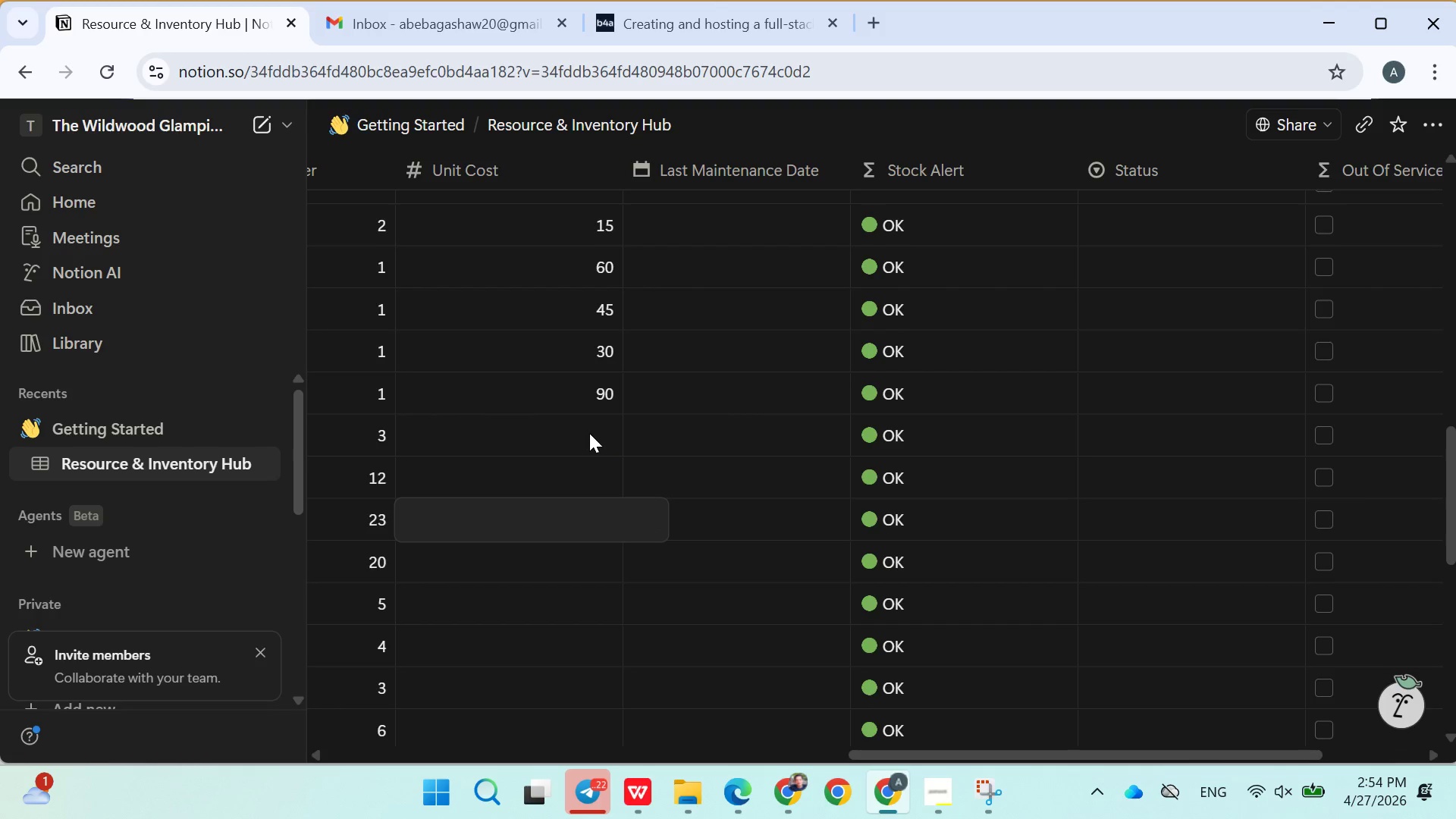 
double_click([588, 433])
 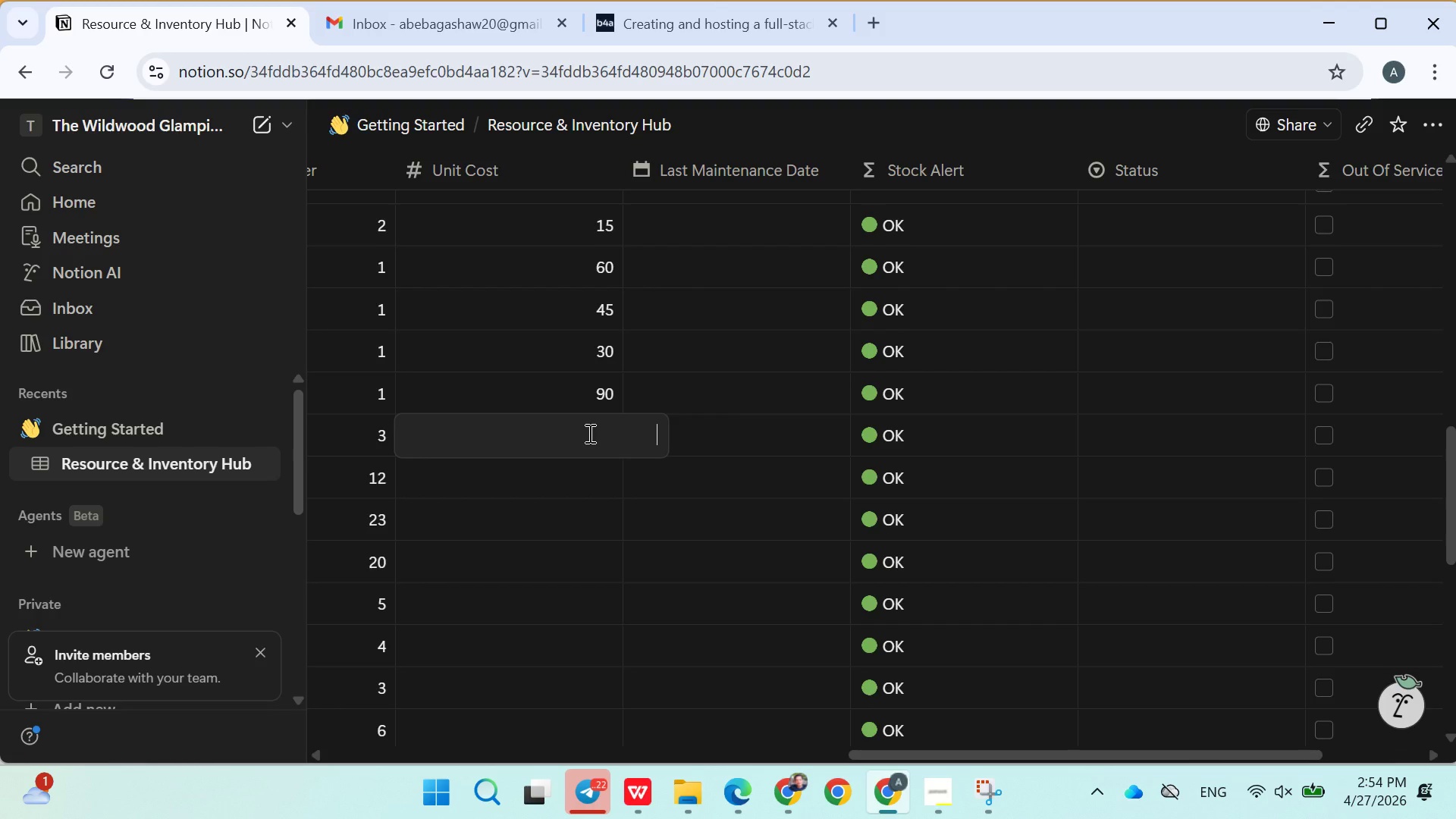 
type(10)
 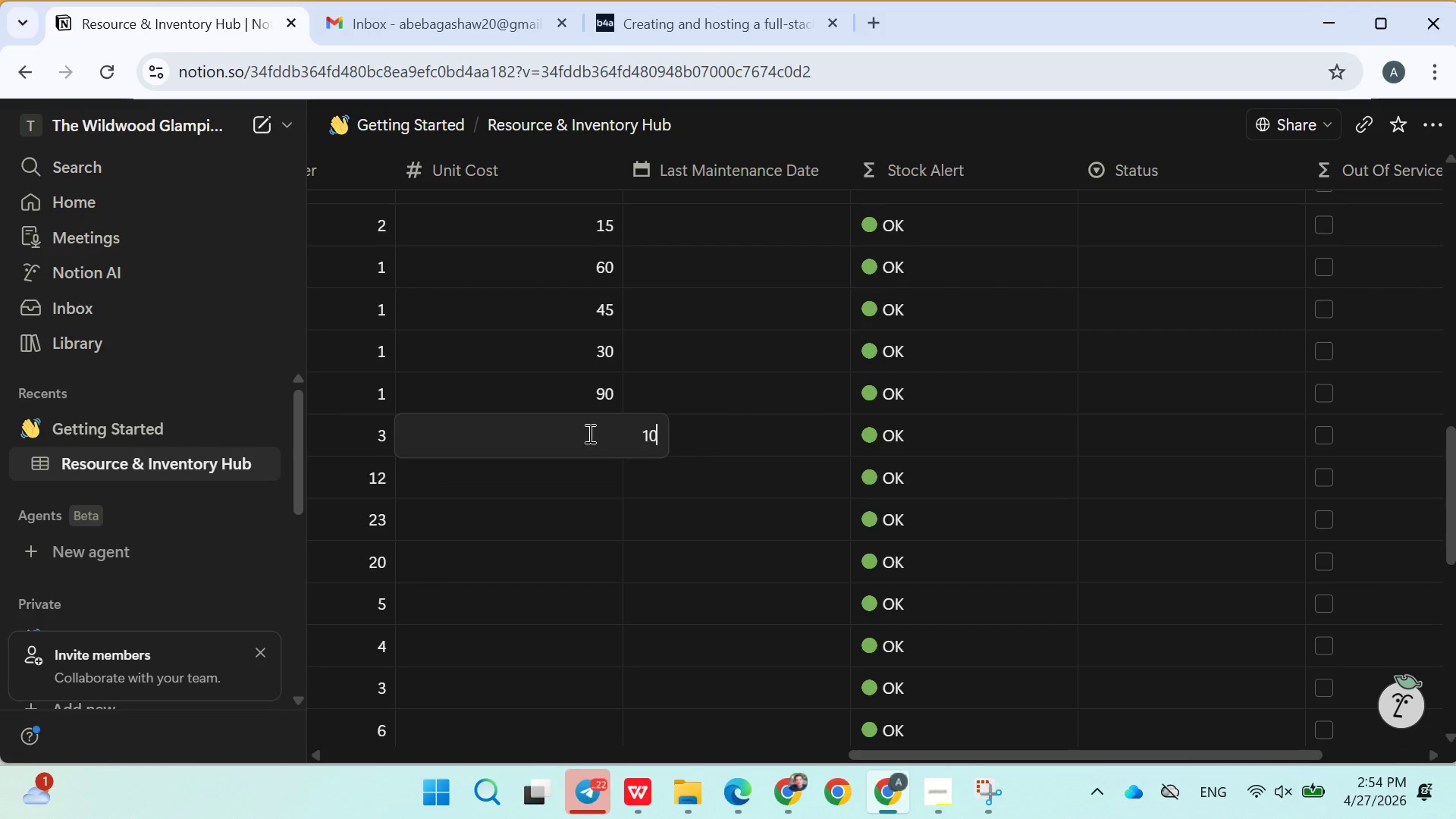 
key(Enter)
 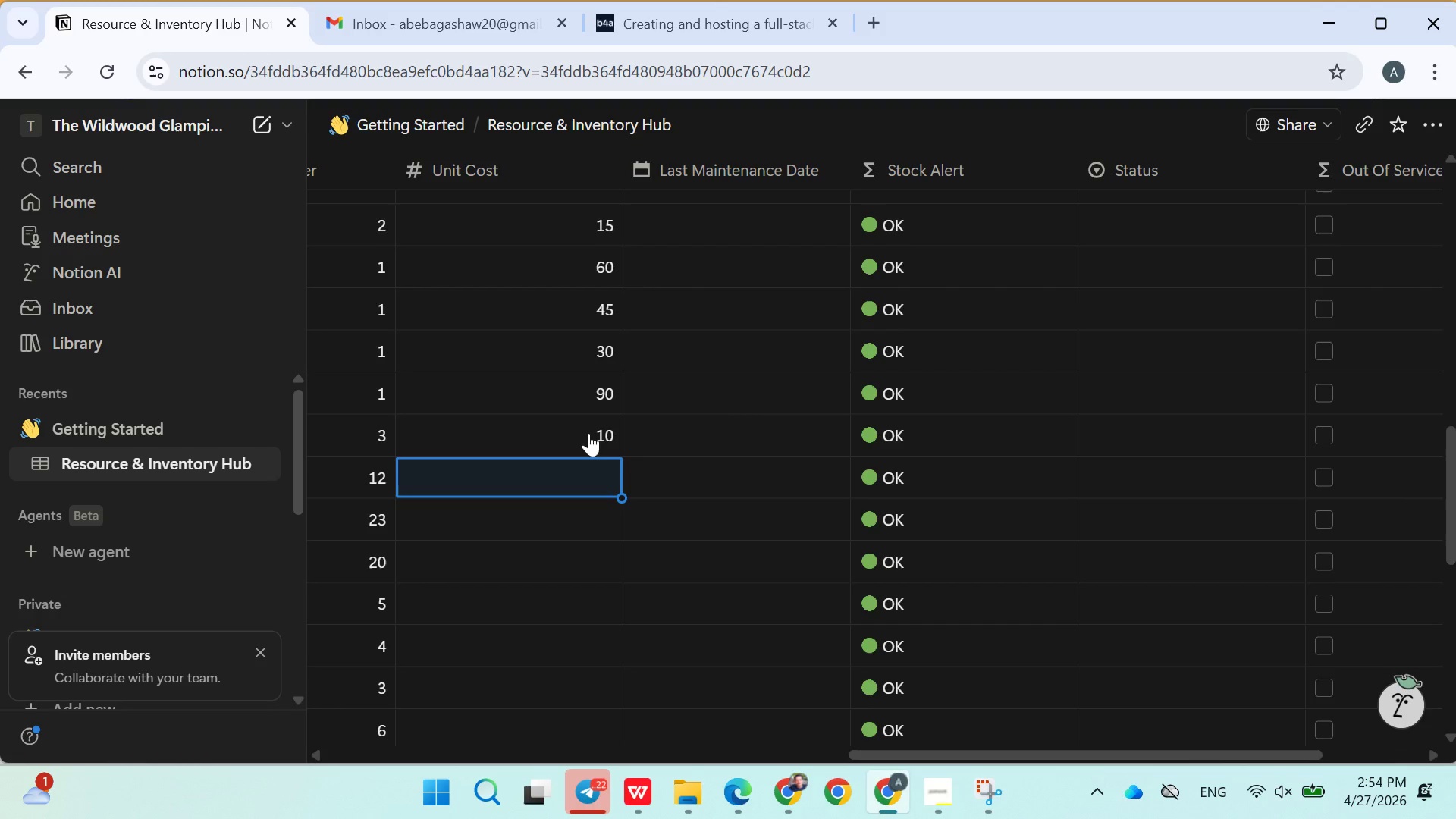 
type(120)
 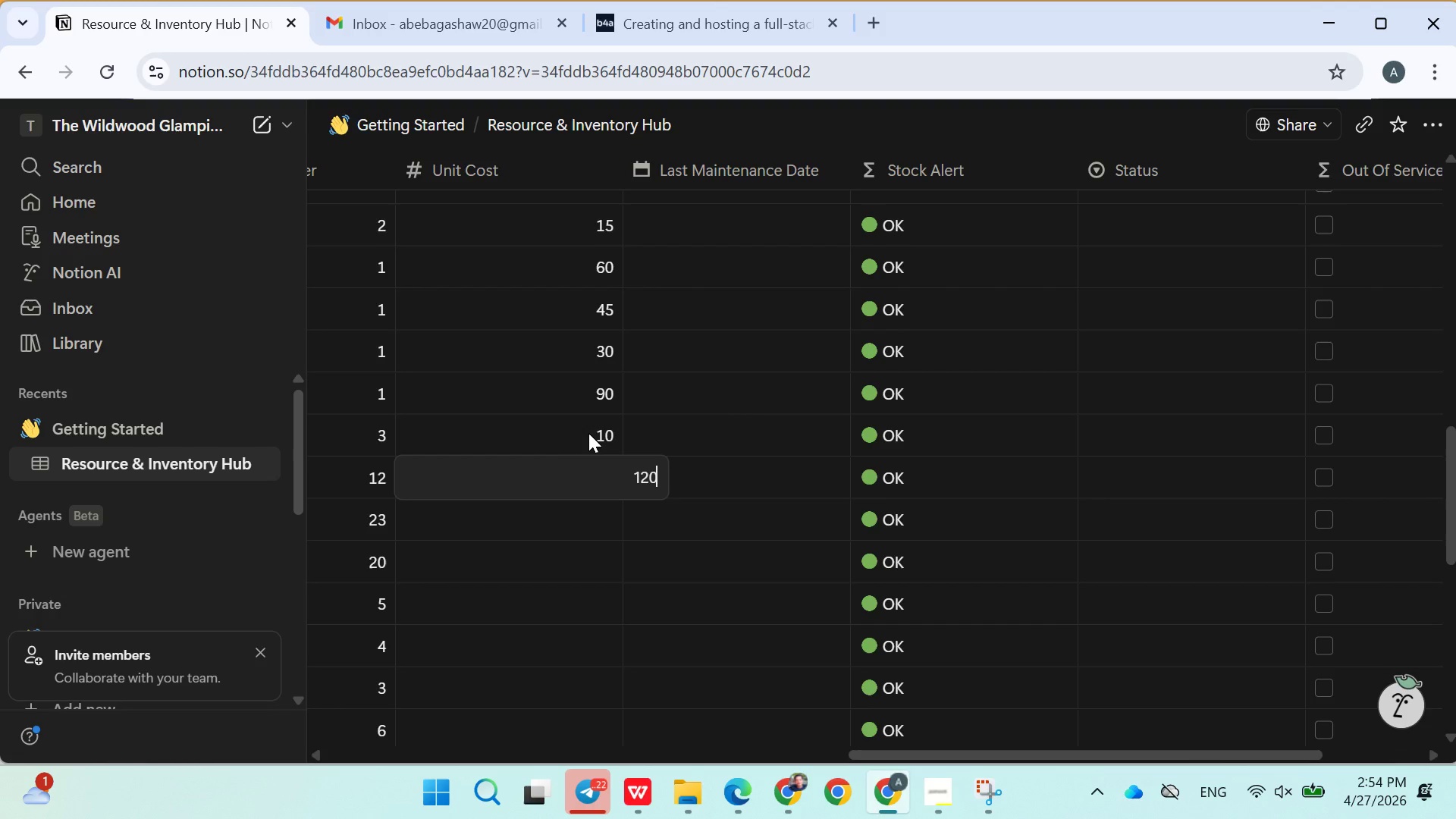 
key(Enter)
 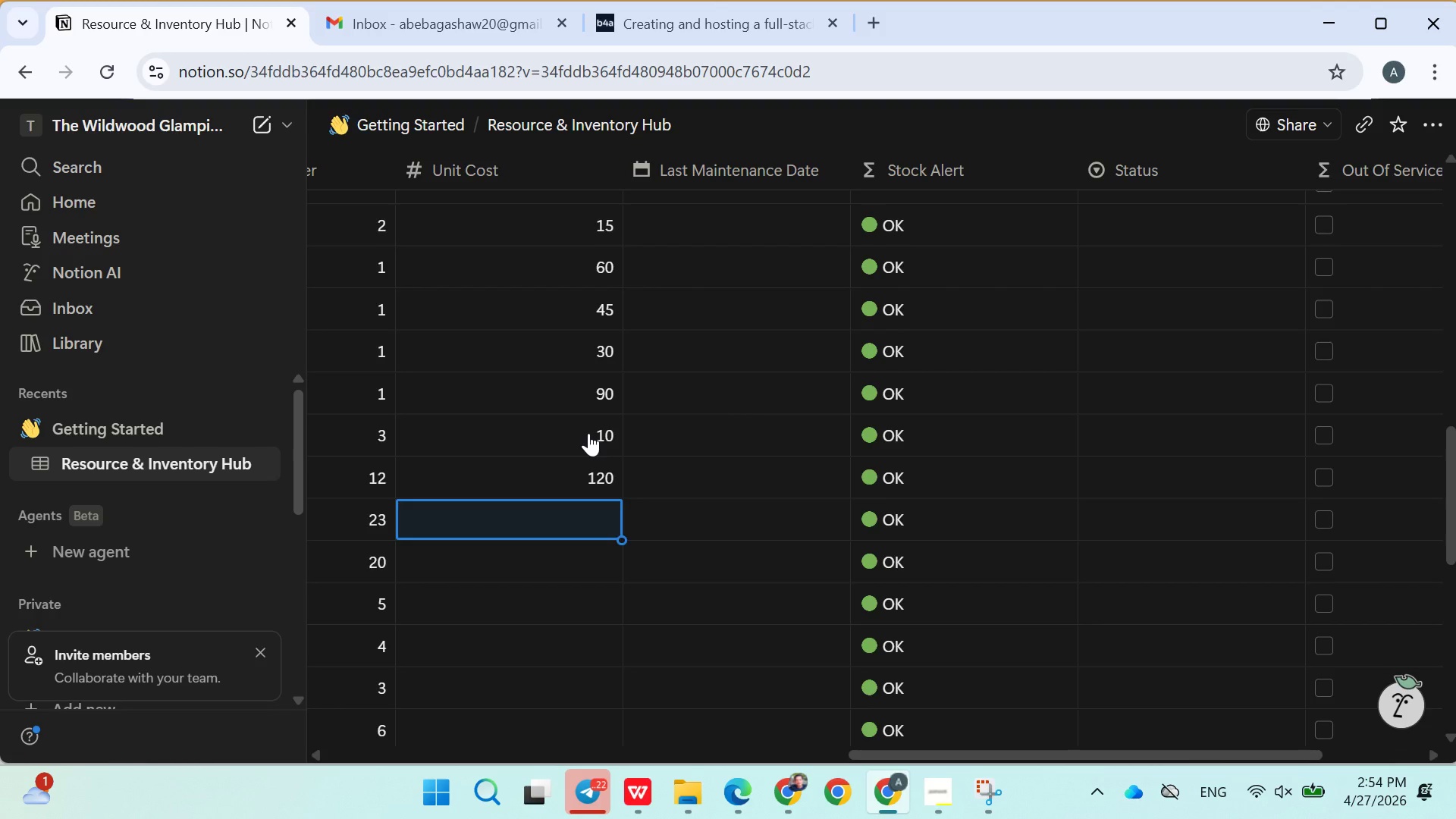 
type(2200)
 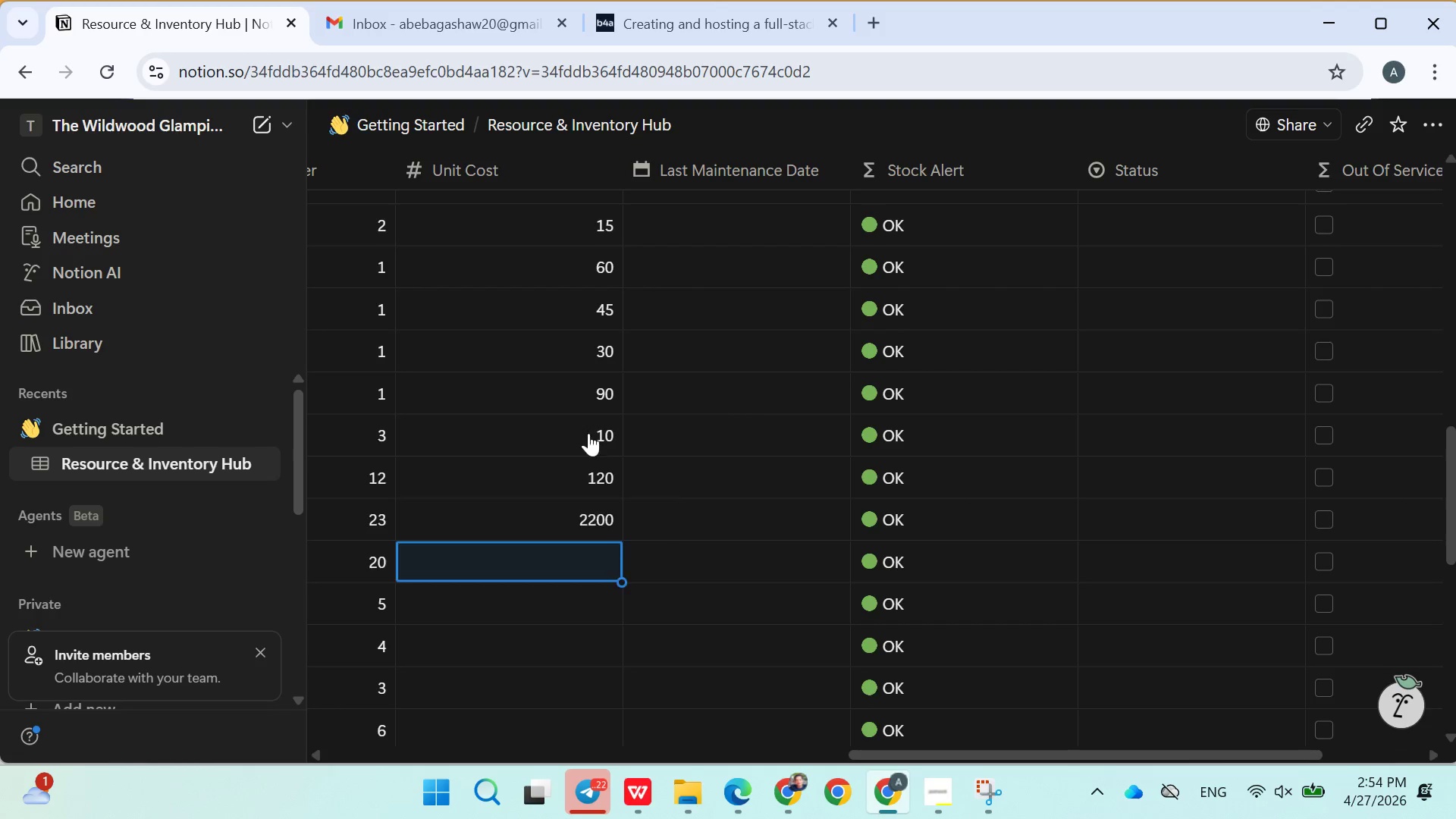 
key(Enter)
 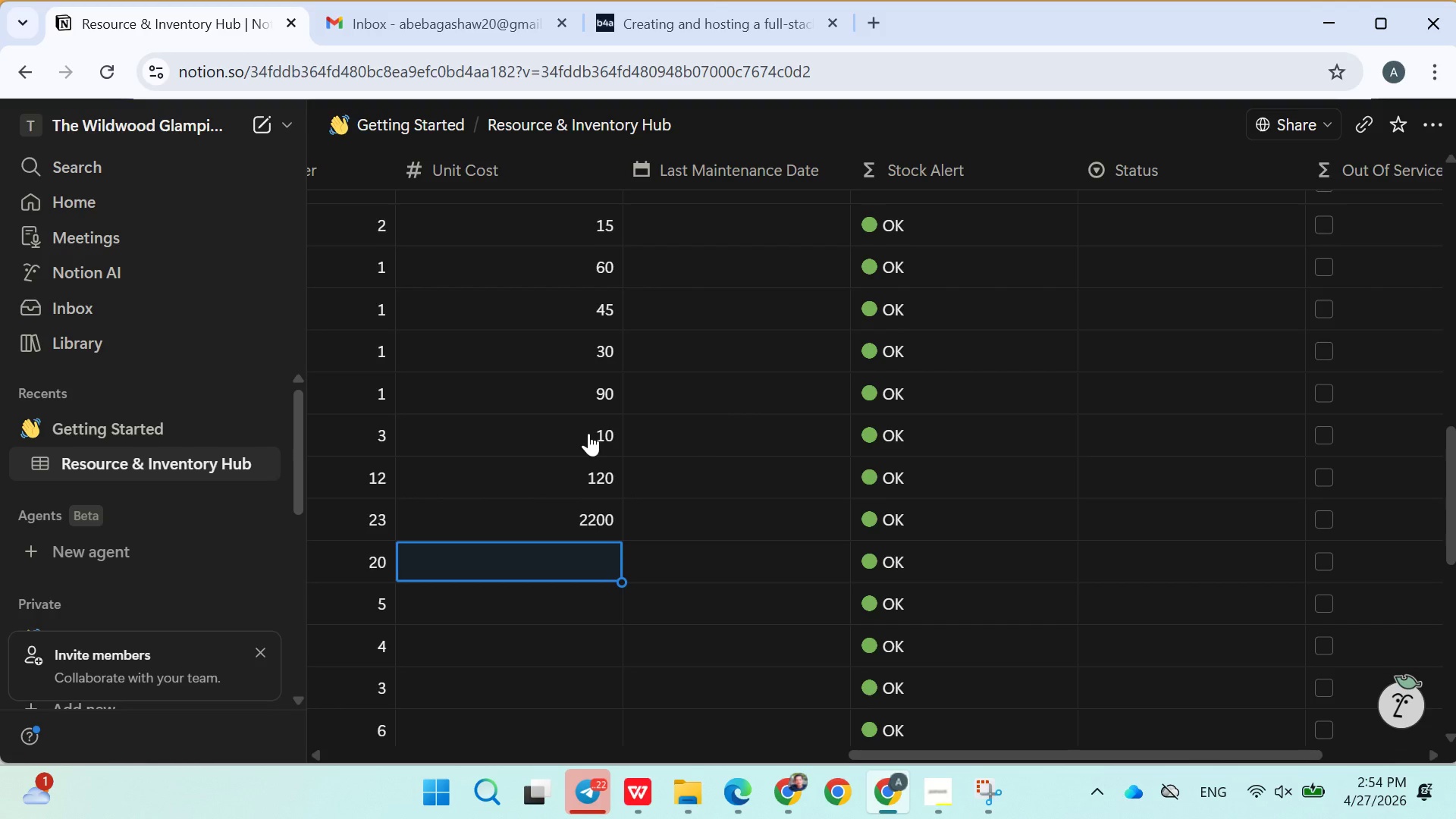 
type(2100)
 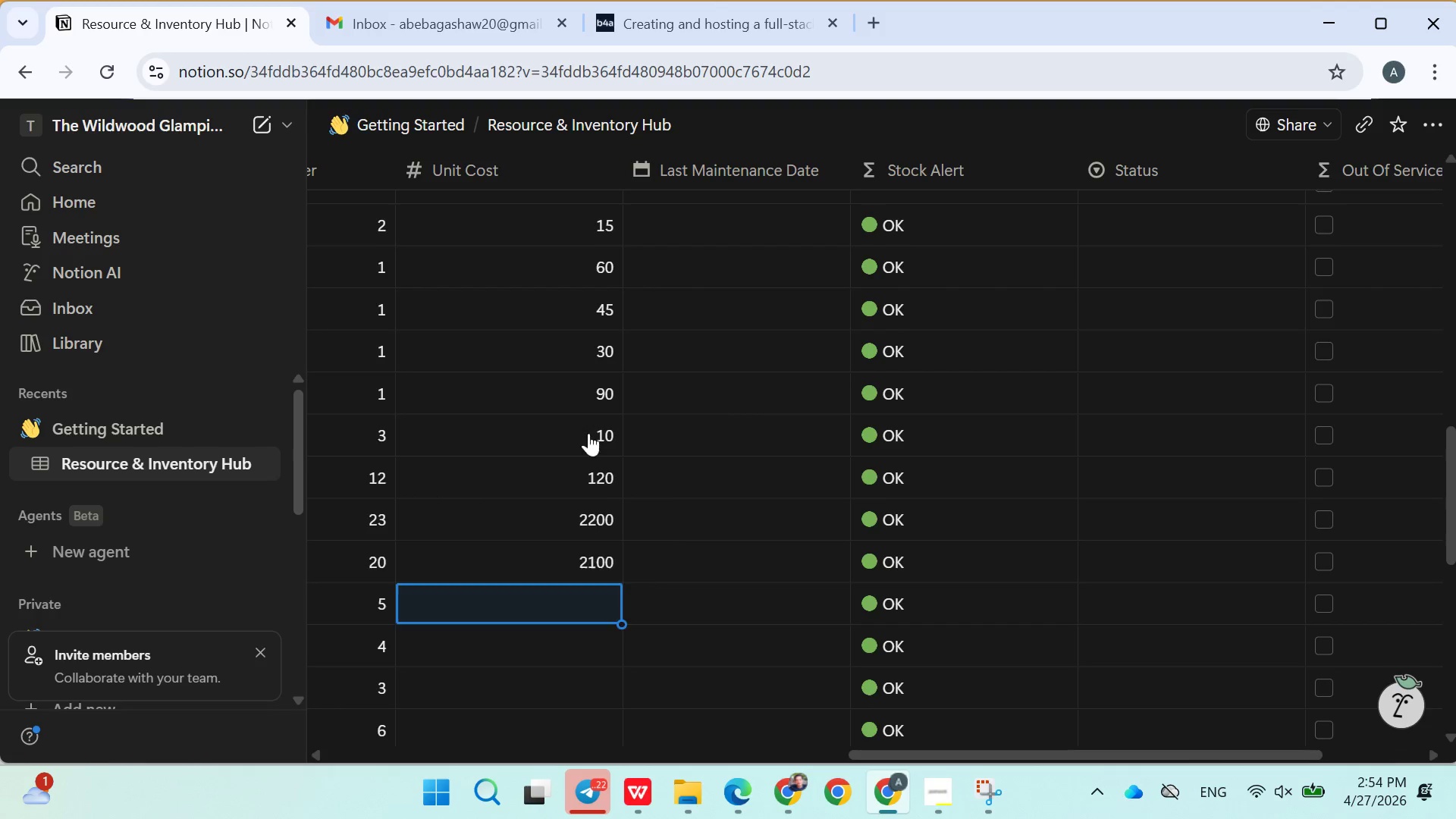 
key(Enter)
 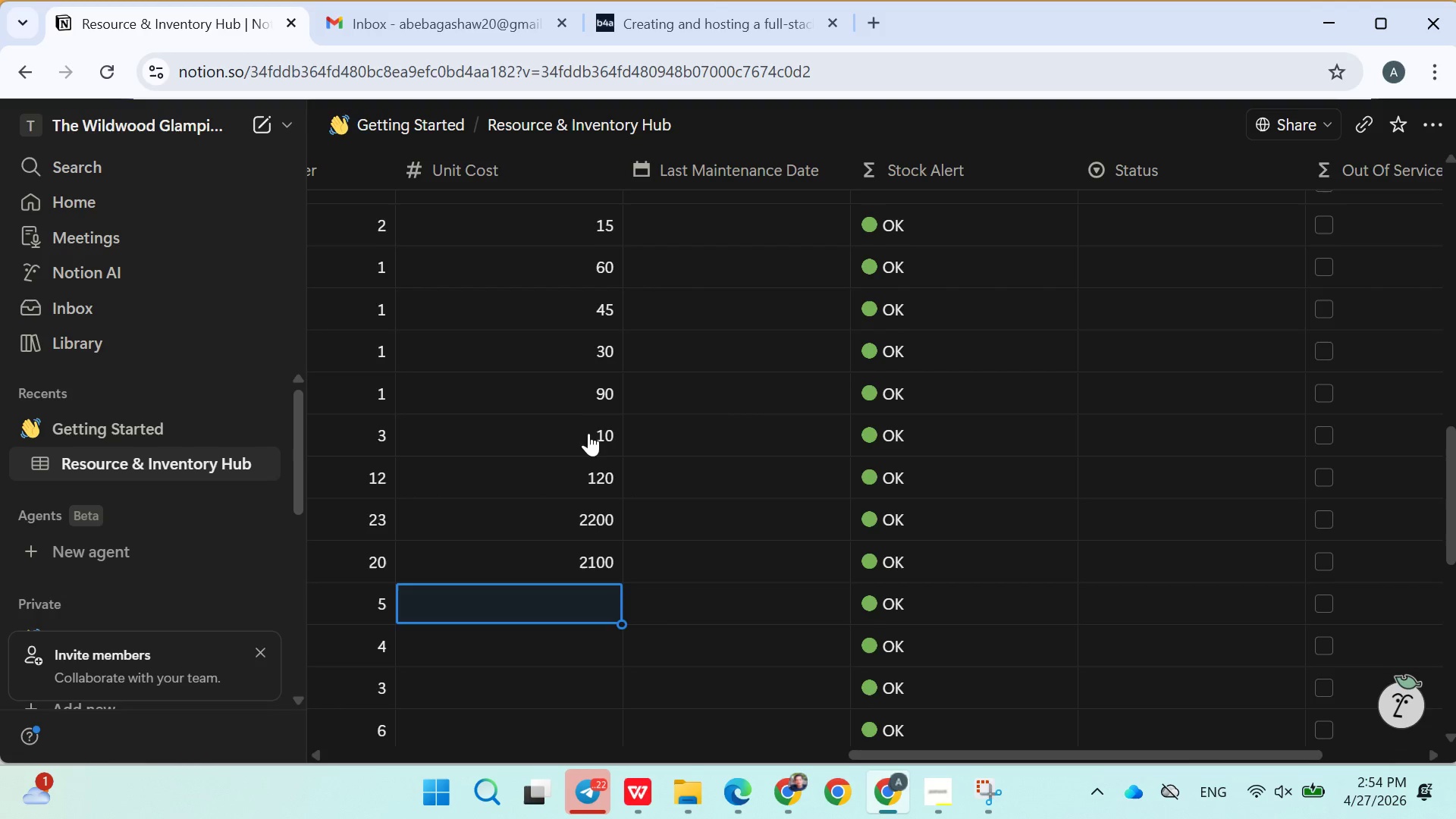 
type(120)
 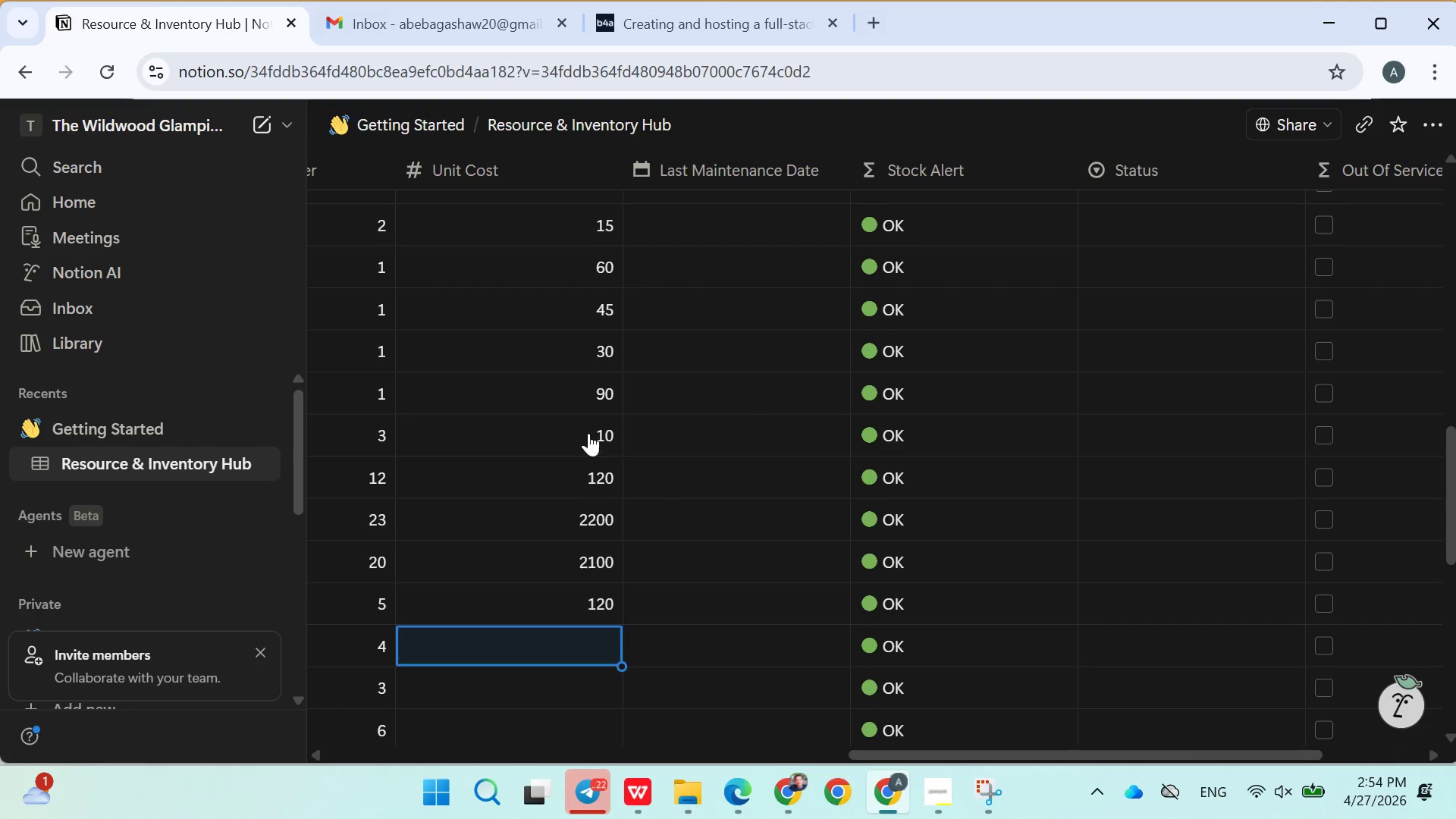 
key(Enter)
 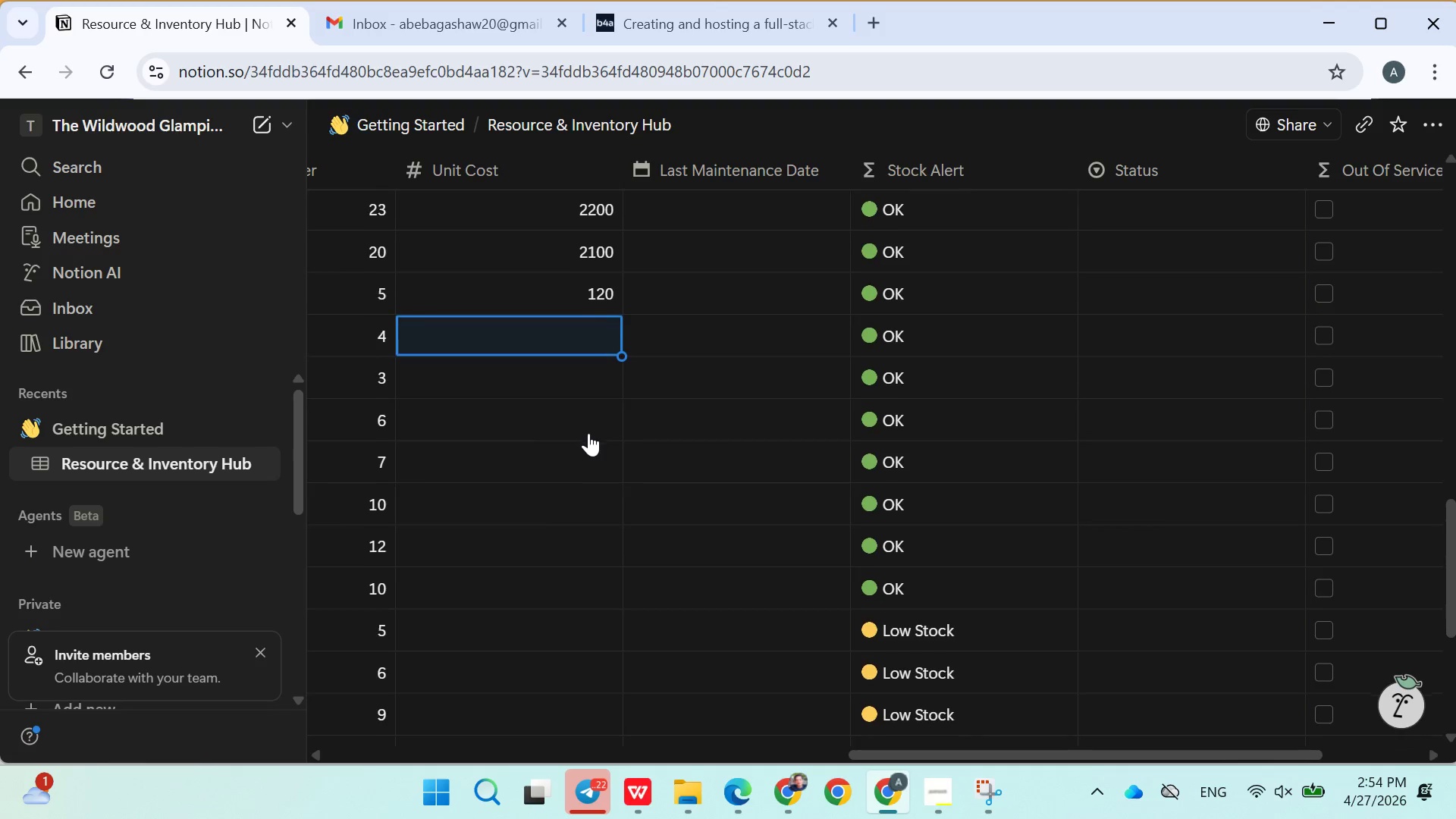 
type(32)
 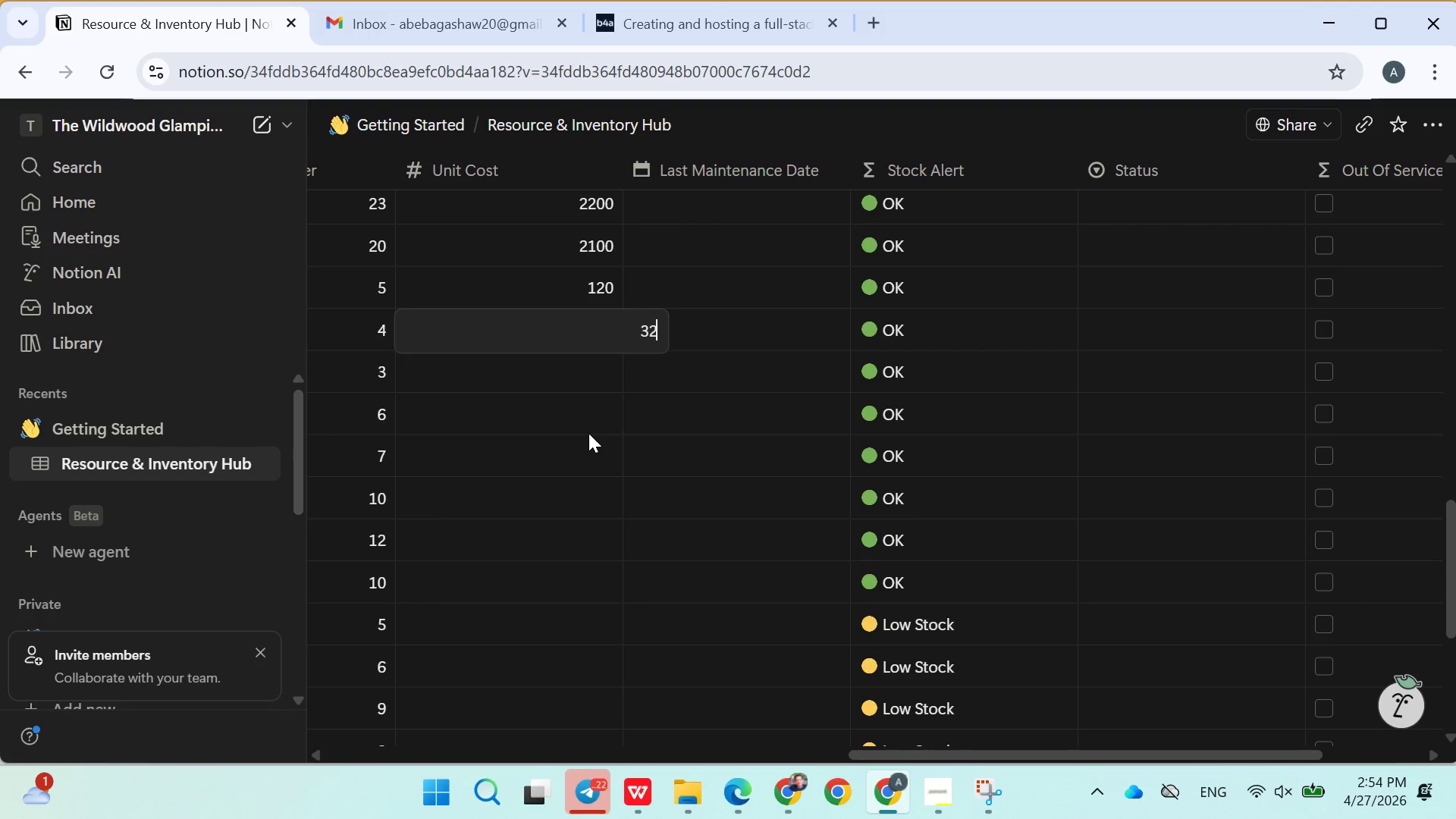 
key(Enter)
 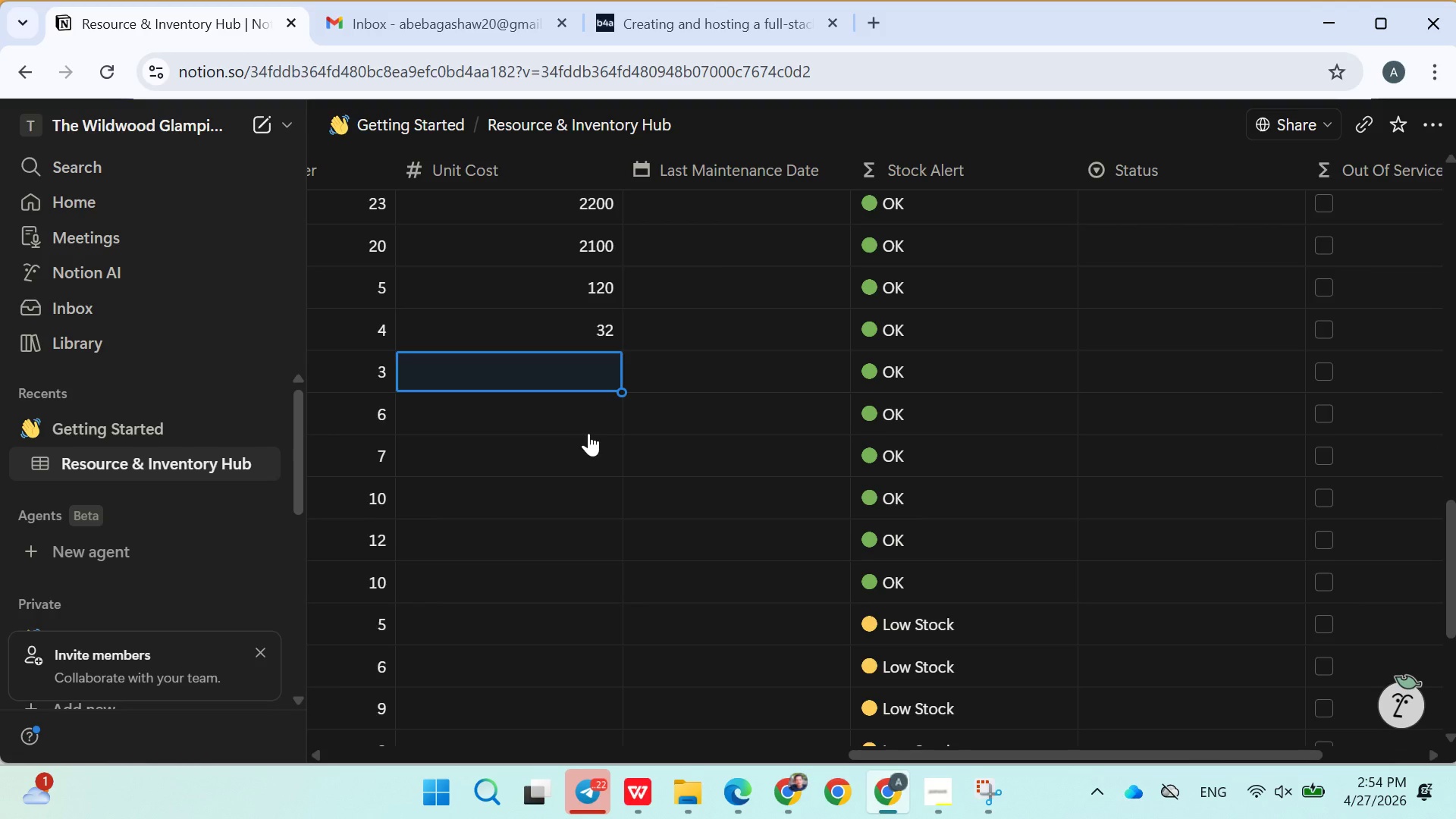 
type(30)
 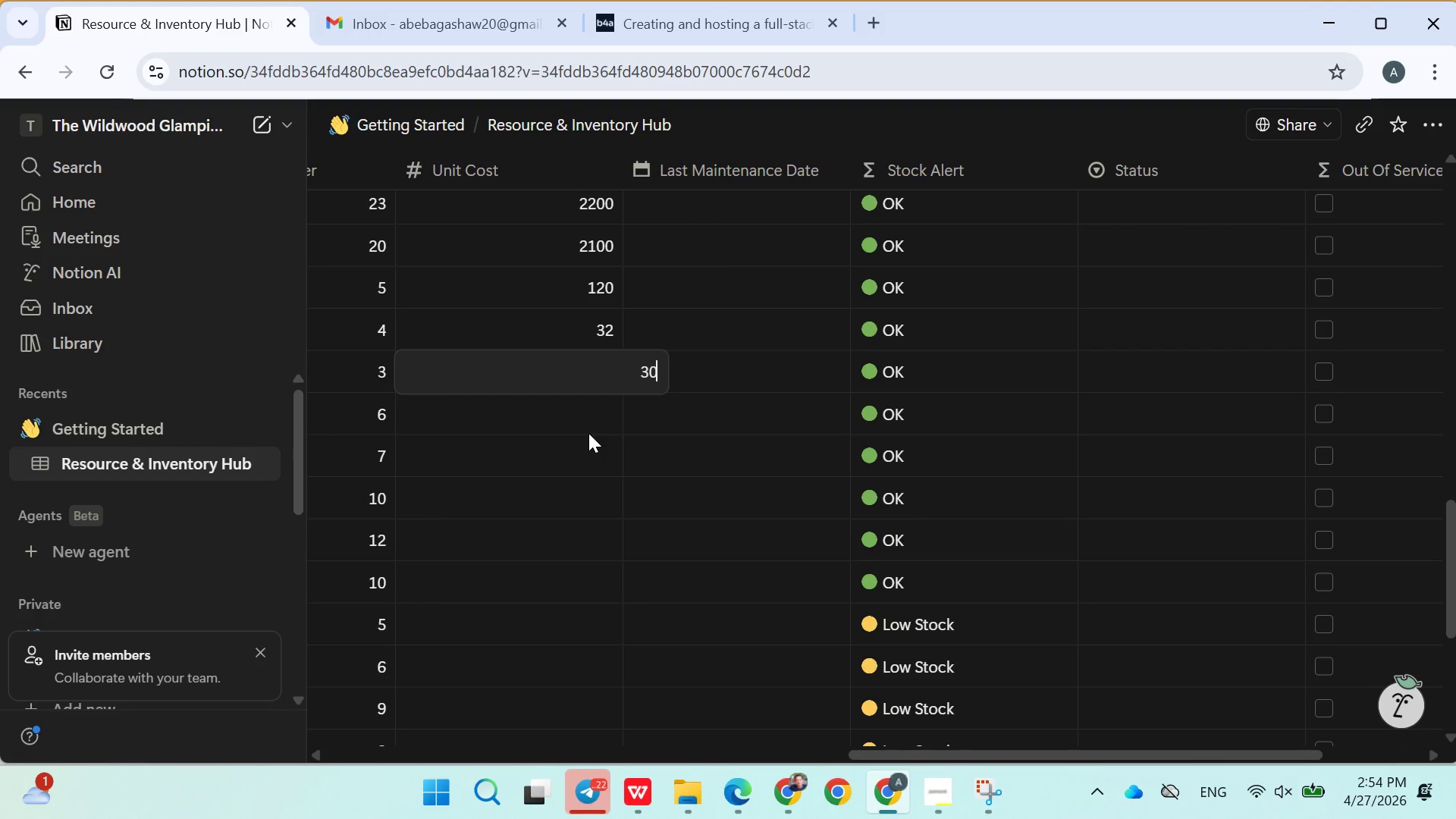 
key(Enter)
 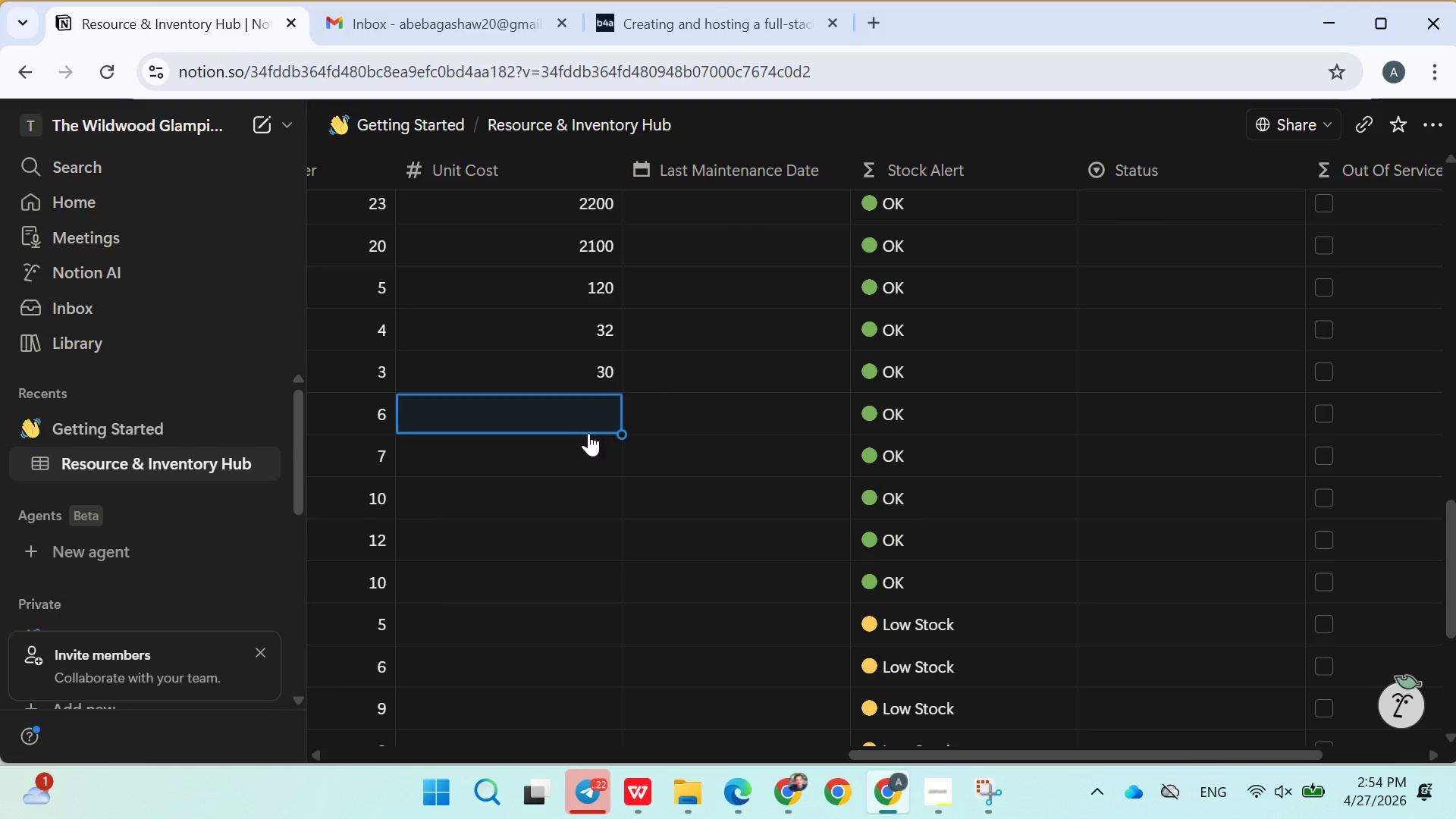 
type(43)
 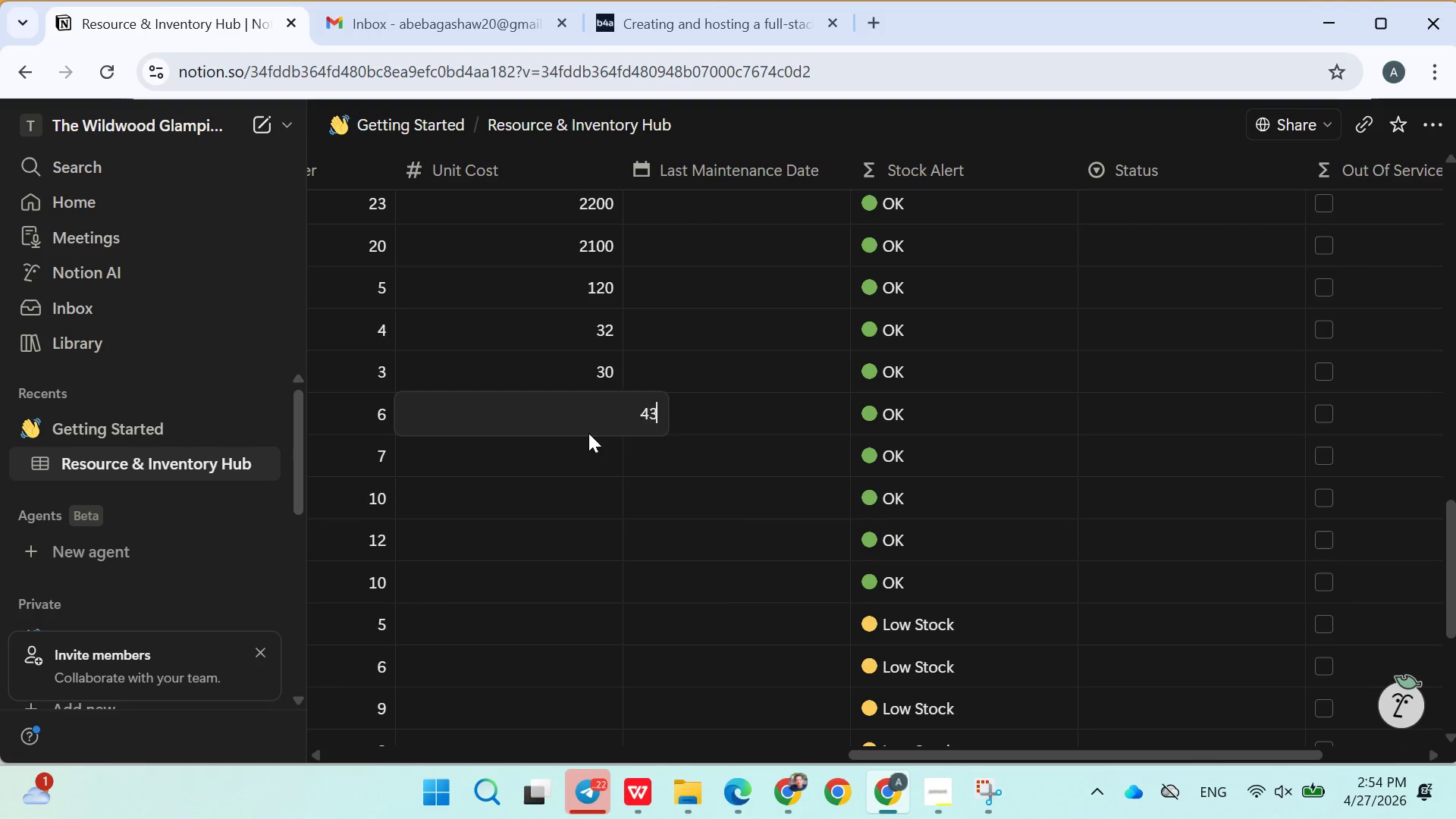 
key(Enter)
 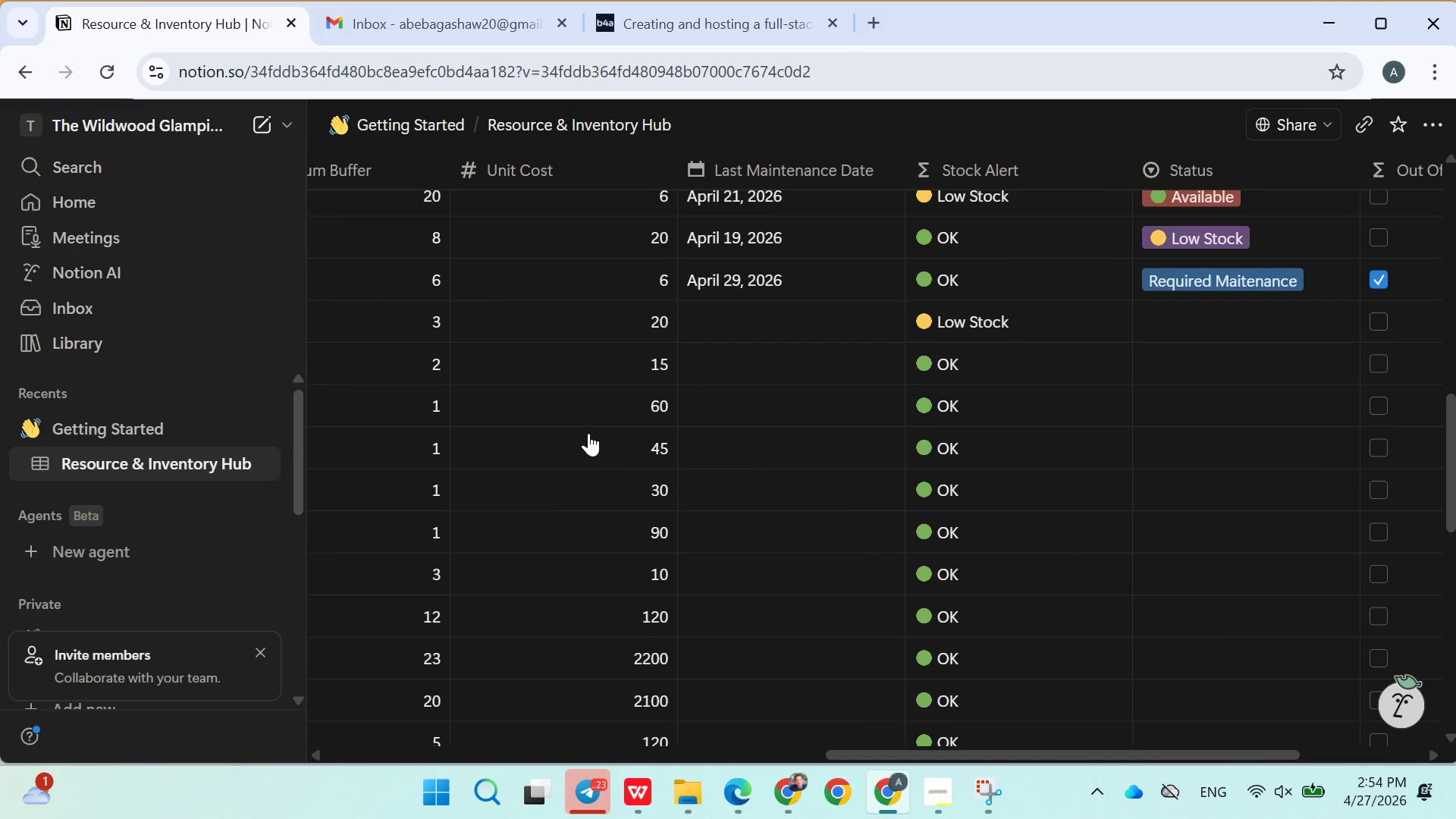 
wait(7.34)
 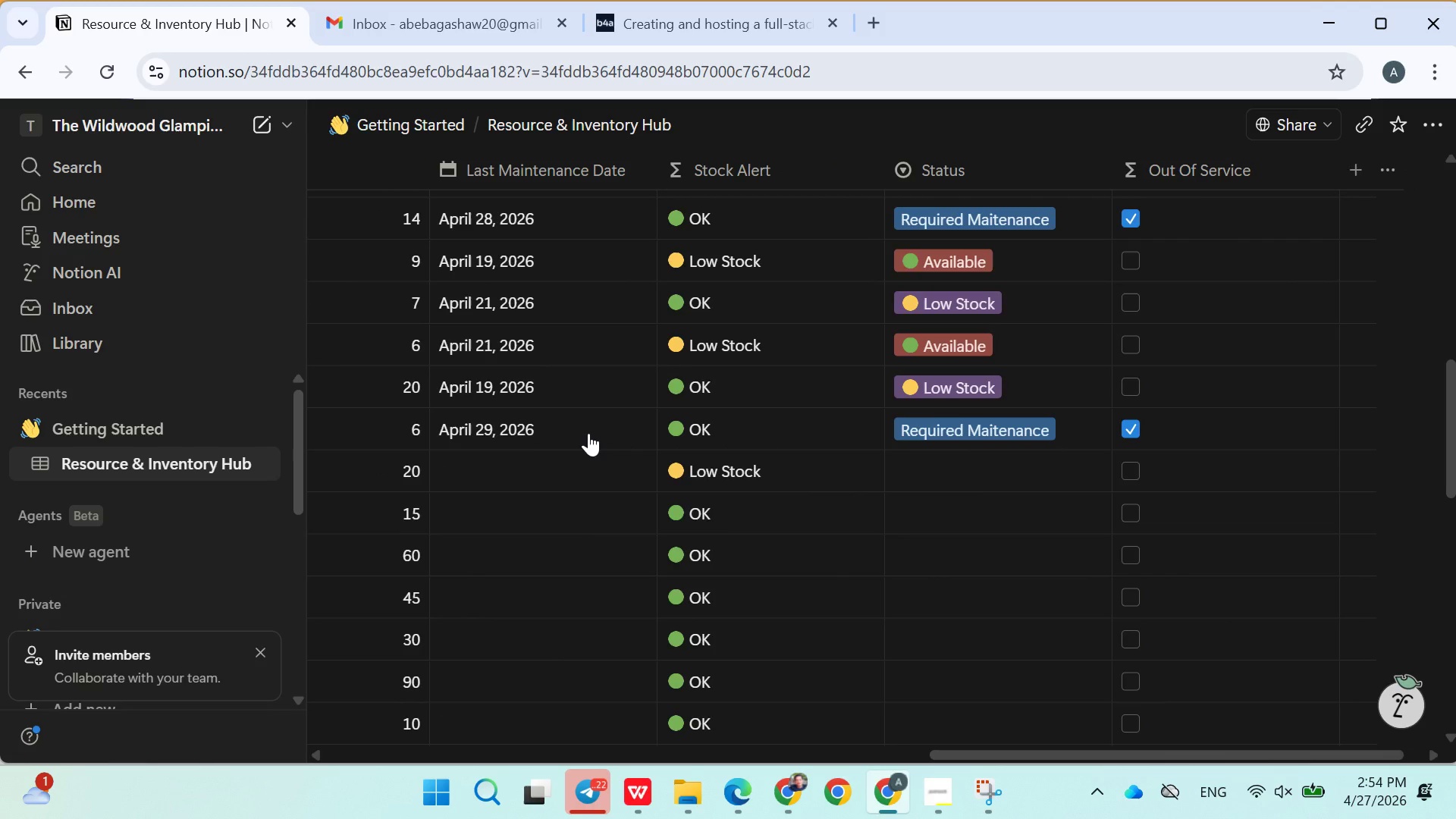 
type(300)
 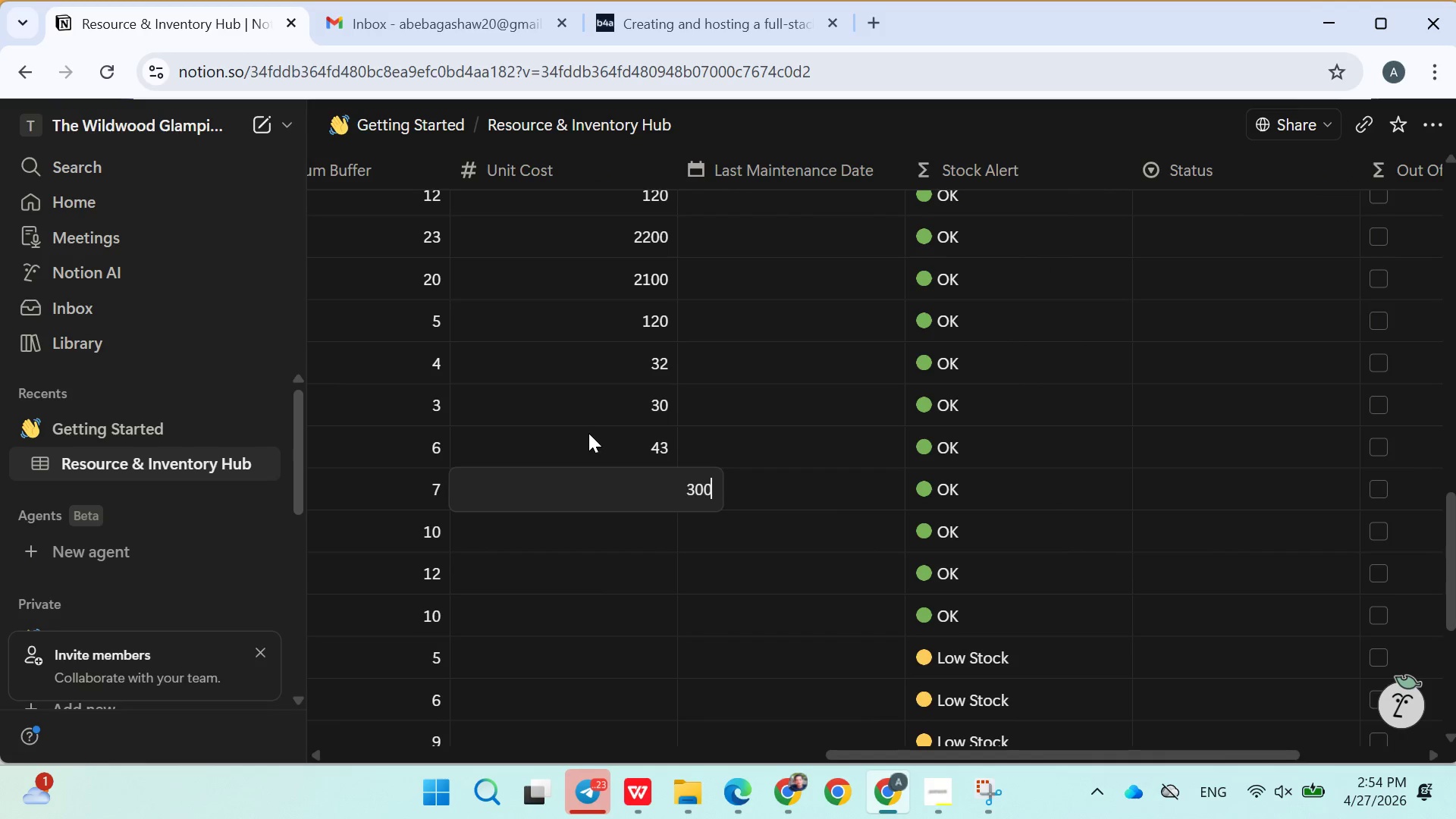 
key(Enter)
 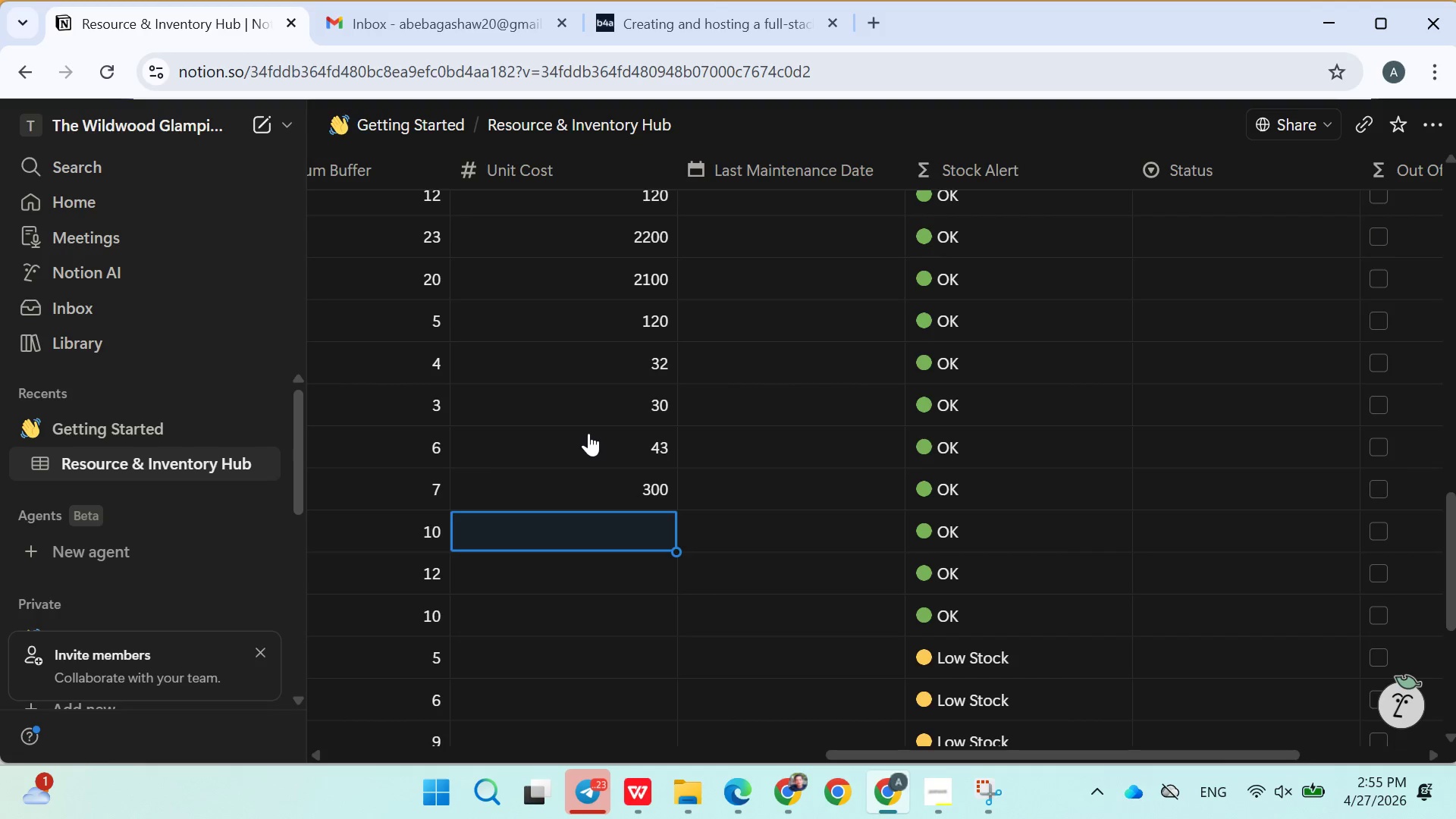 
type(210)
 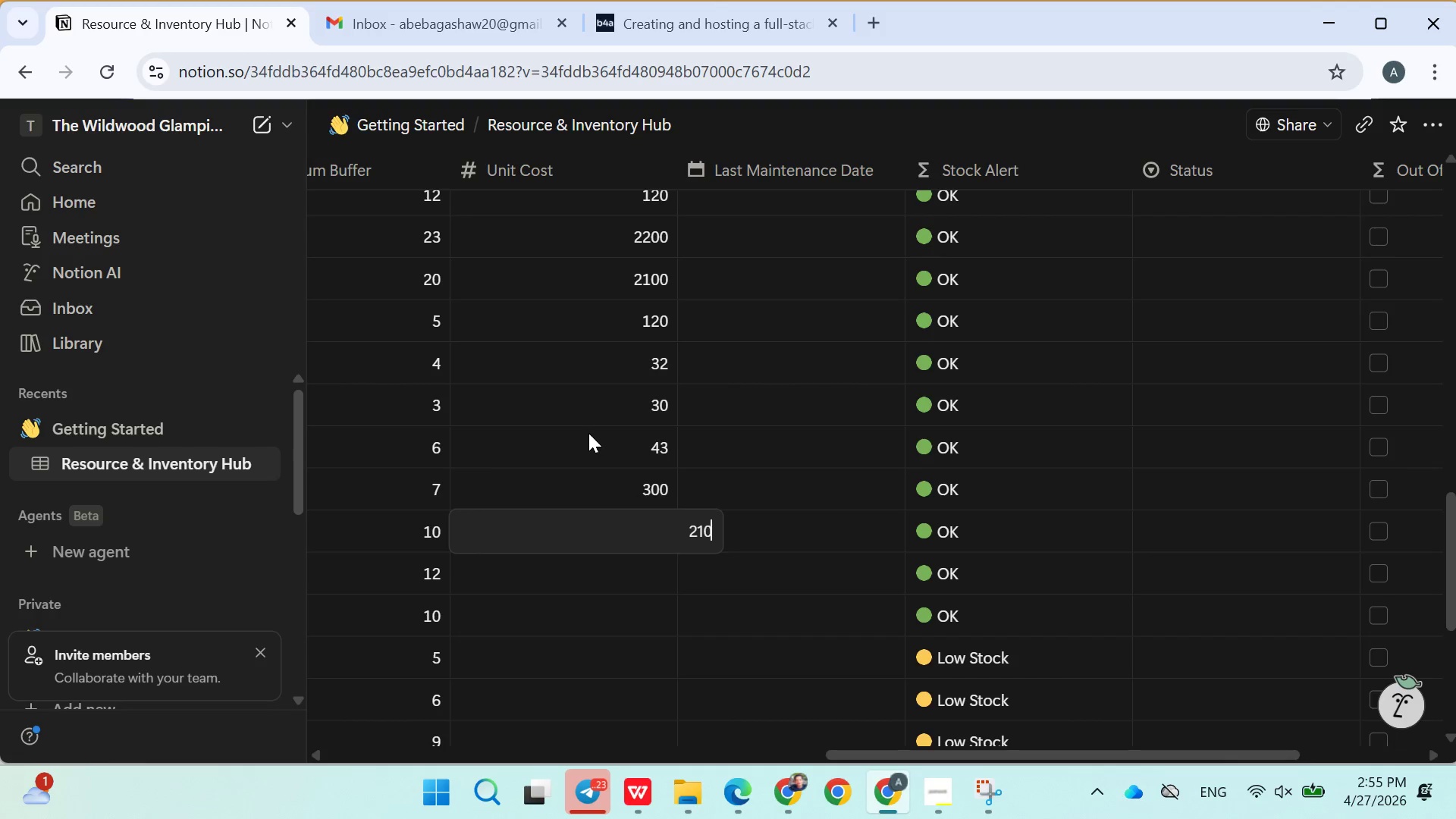 
key(Enter)
 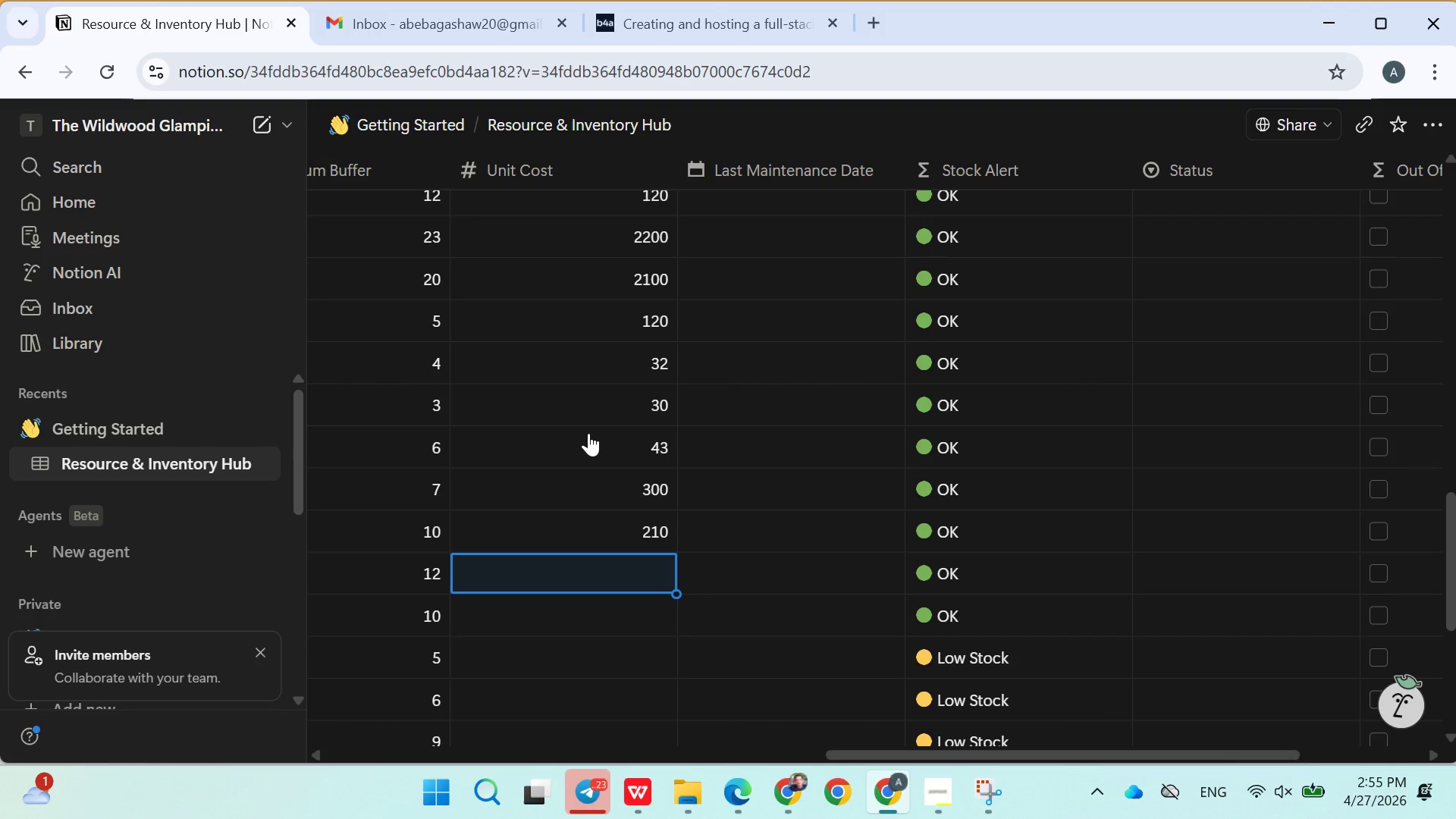 
type(130)
 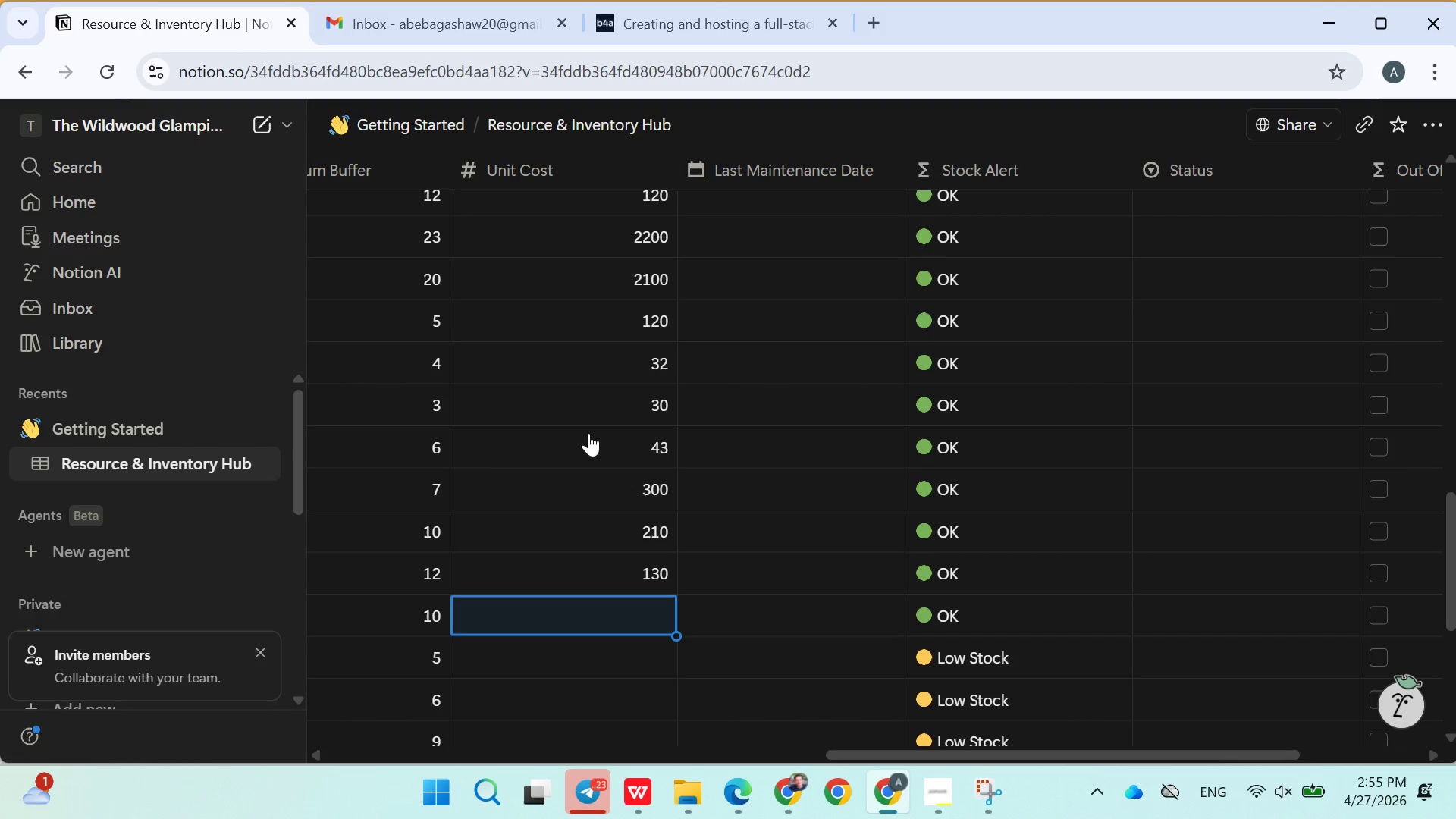 
key(Enter)
 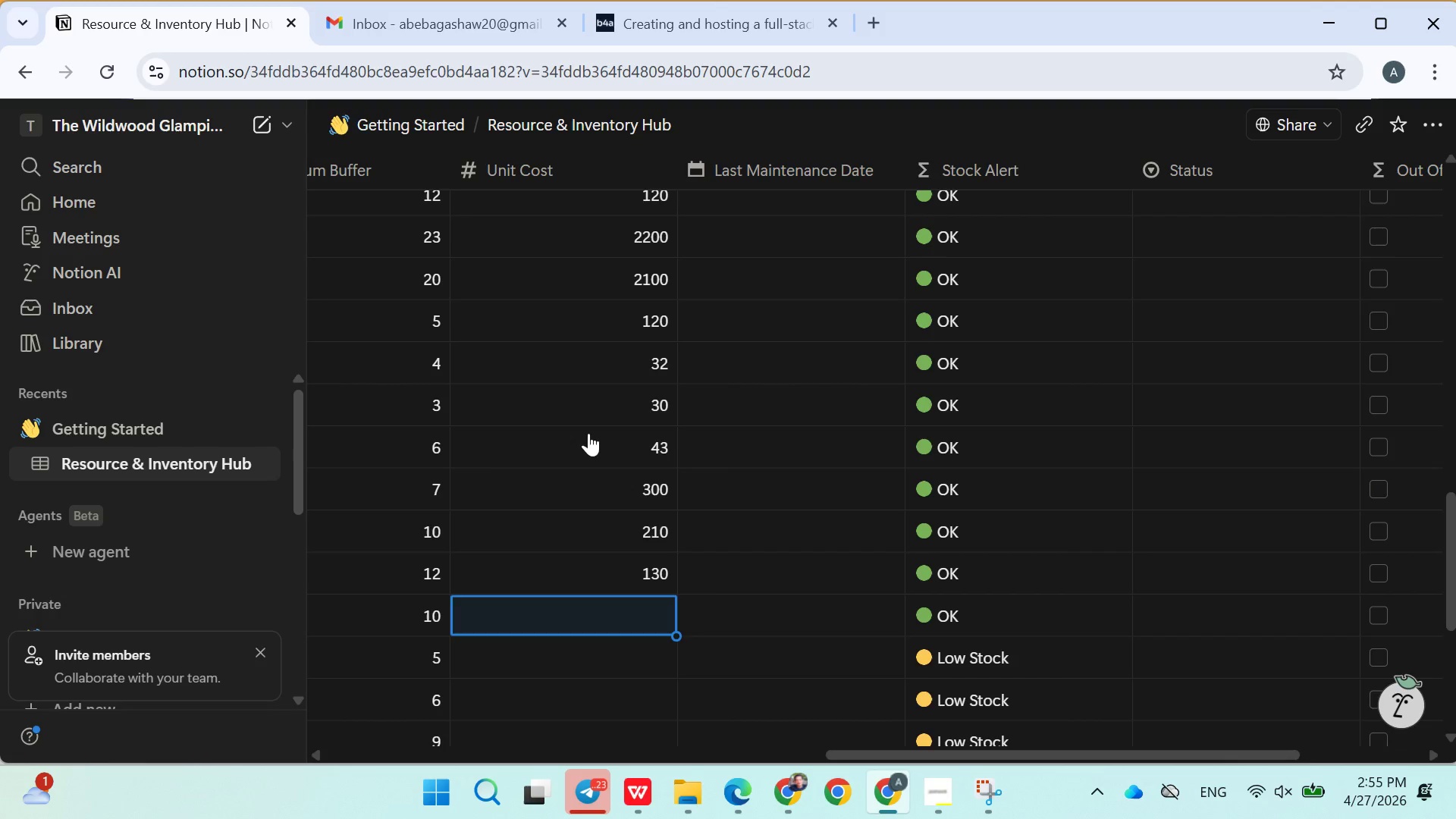 
type(100)
 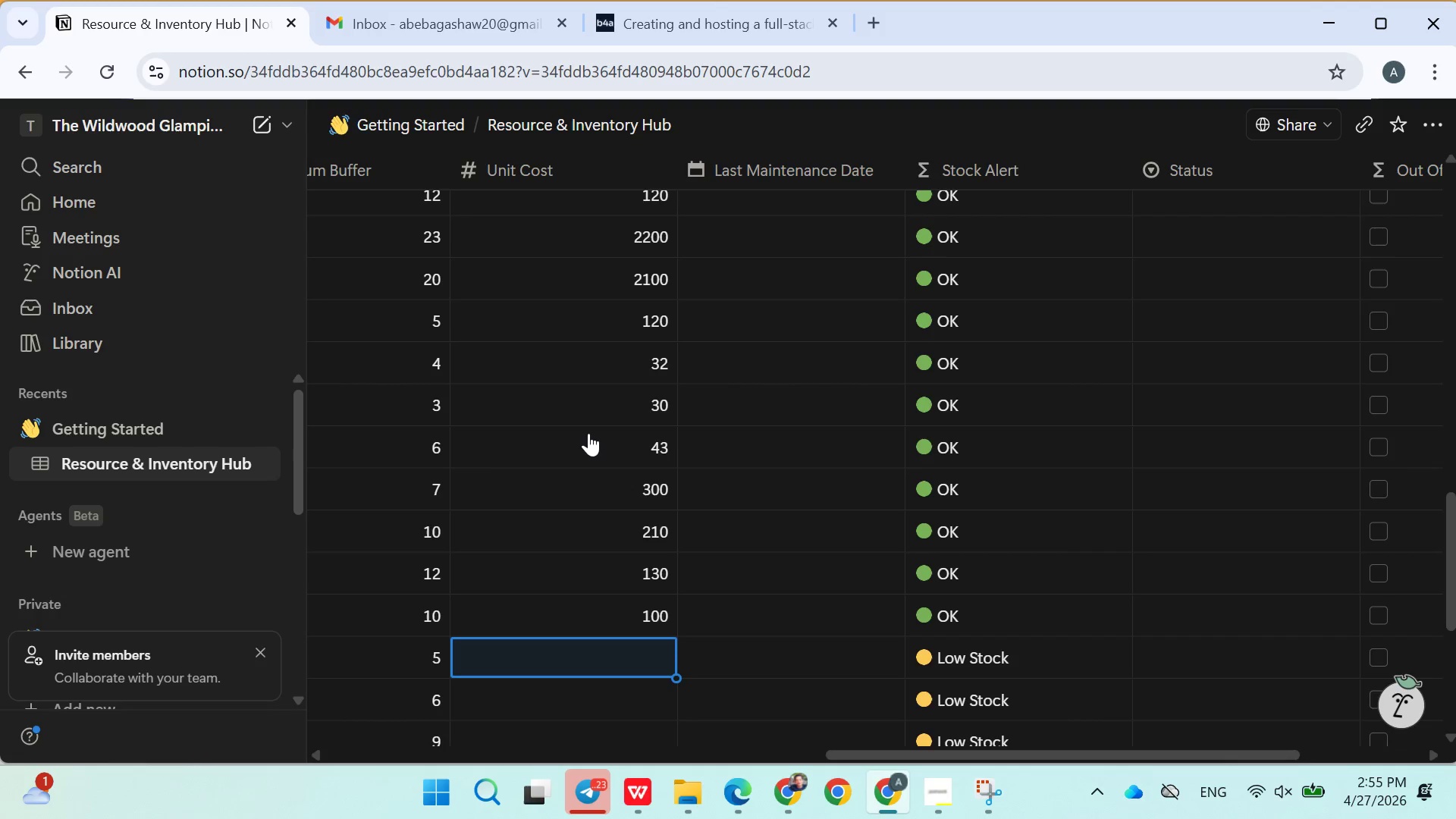 
key(Enter)
 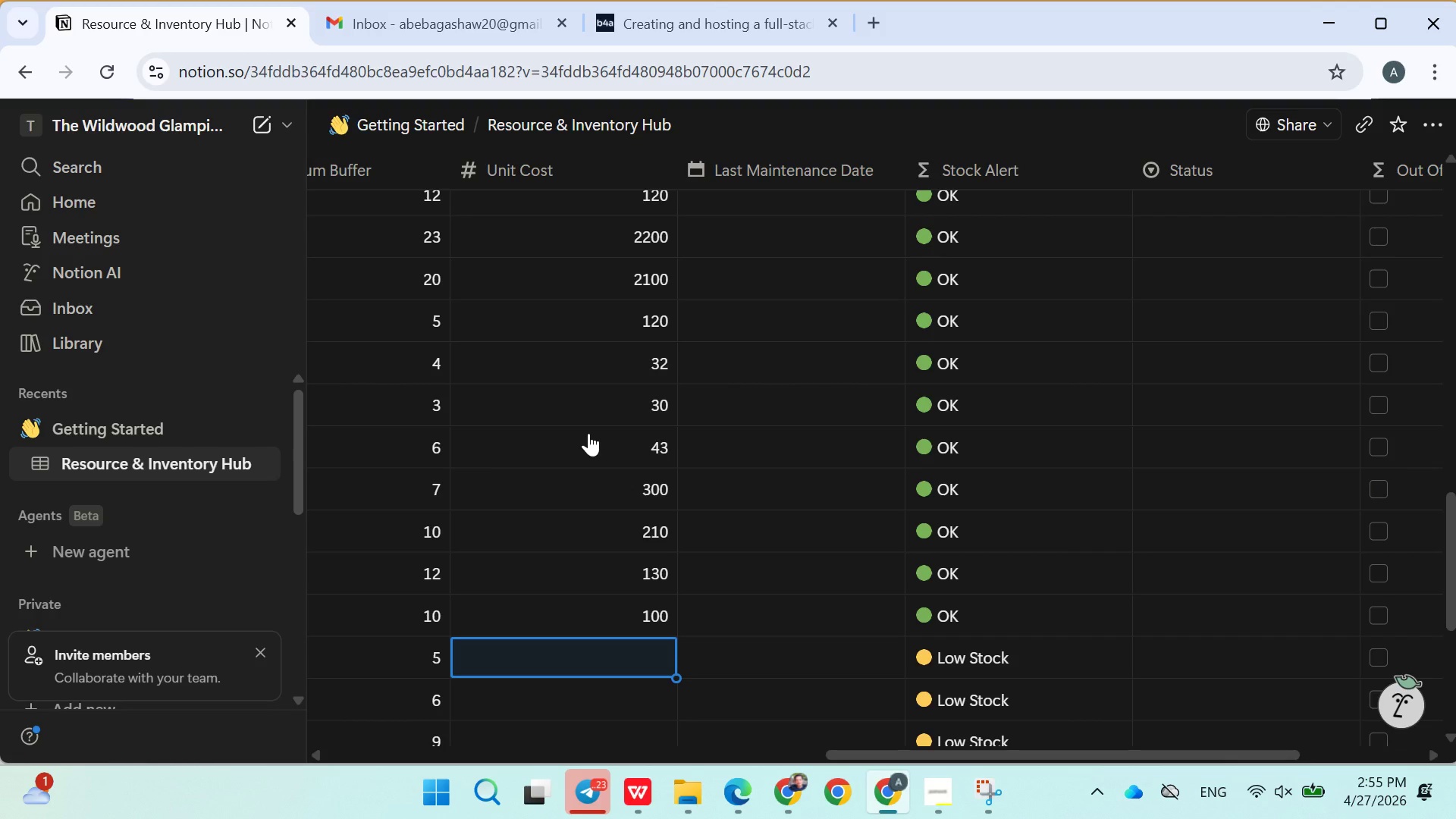 
type(200)
 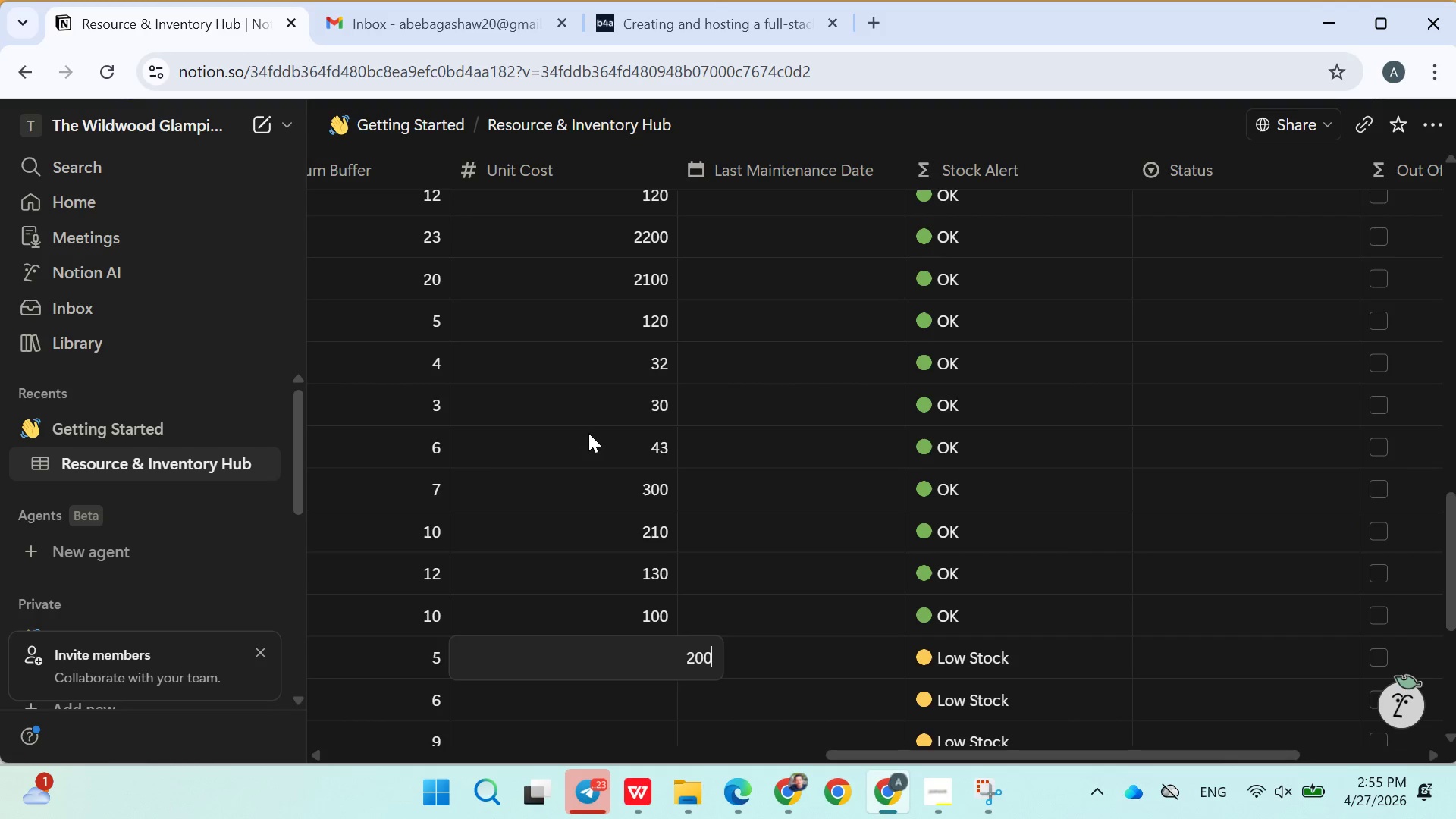 
key(Enter)
 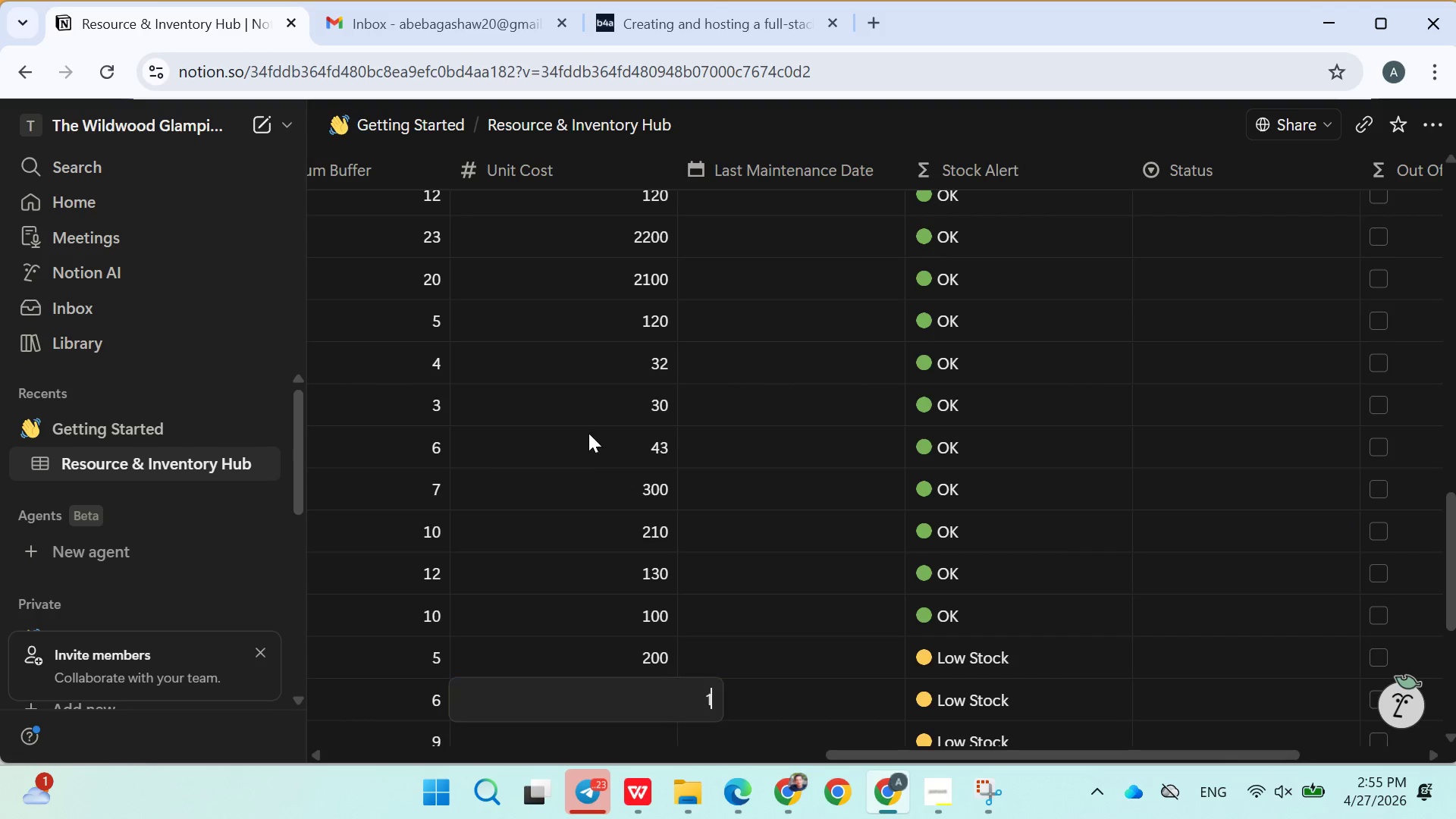 
type(130)
 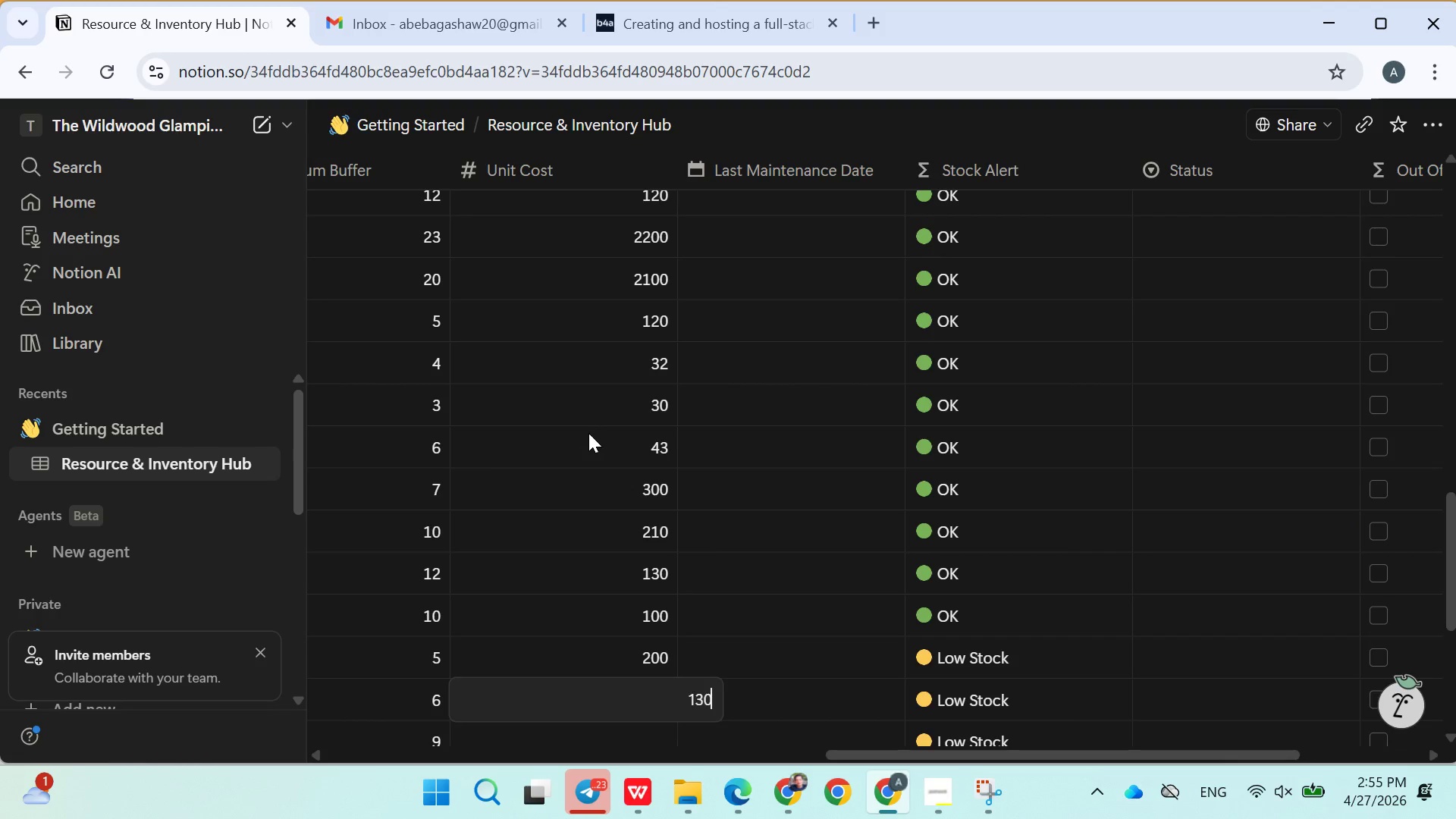 
key(Enter)
 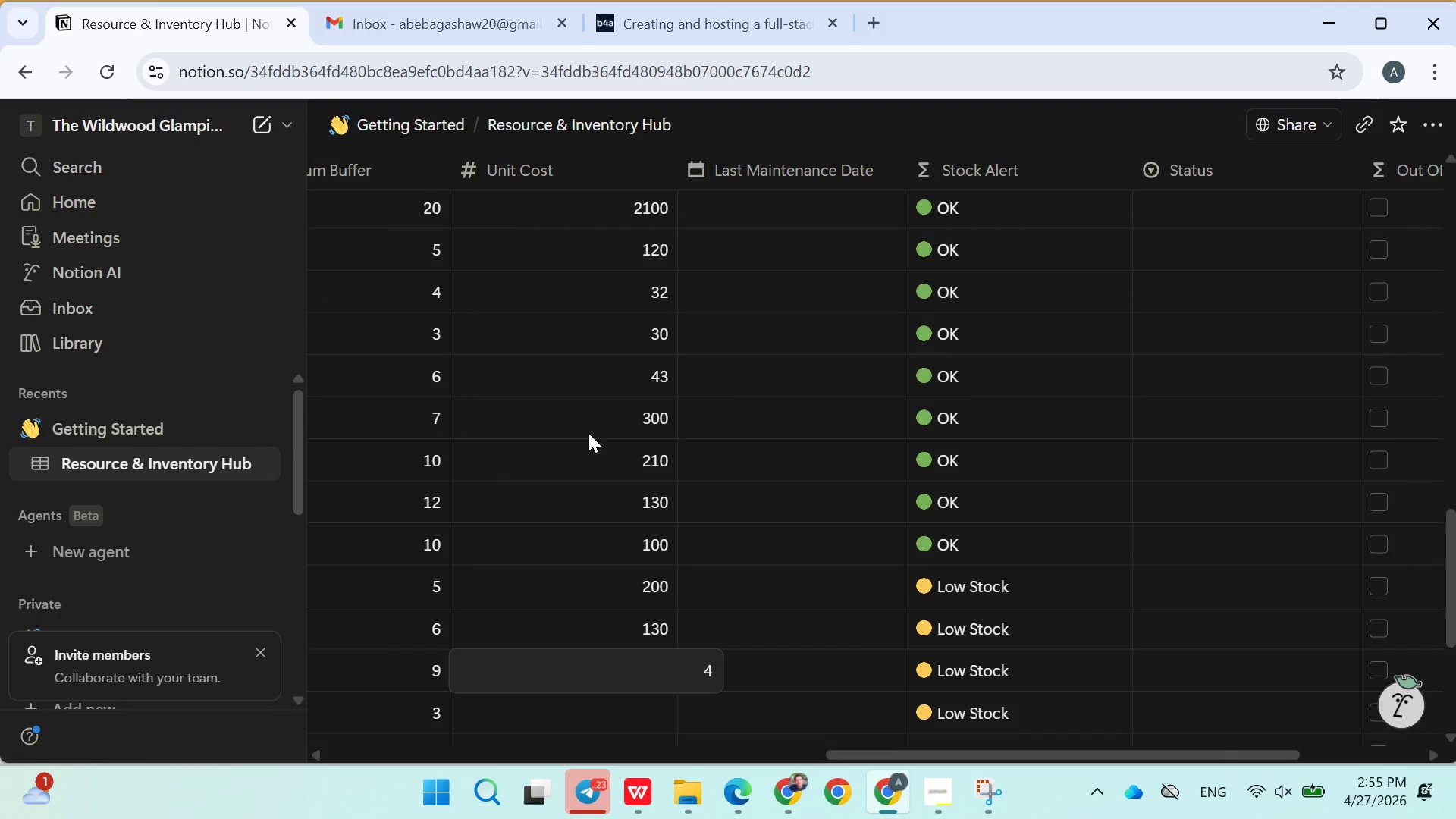 
type(450)
 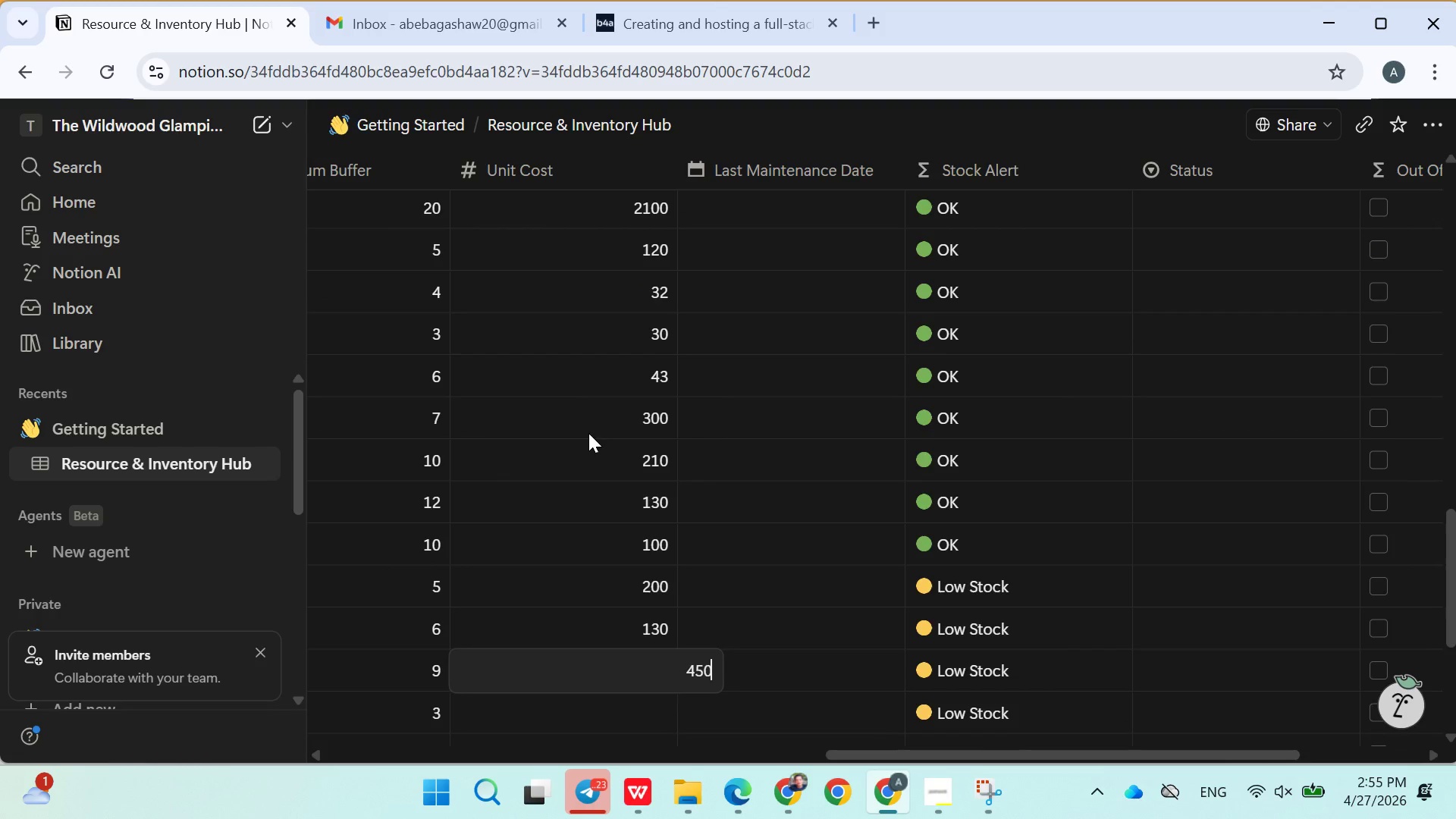 
key(Enter)
 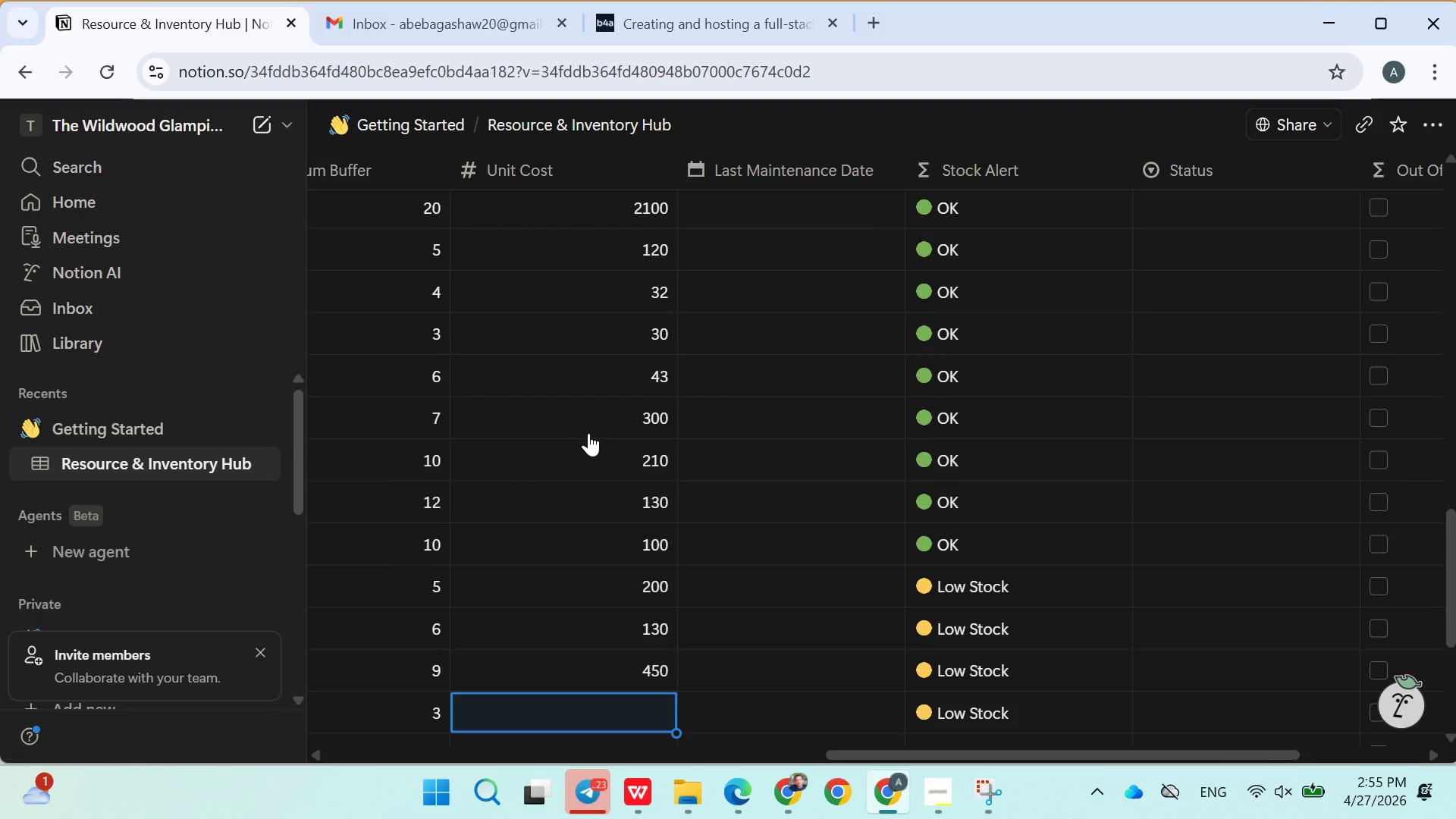 
type(300)
 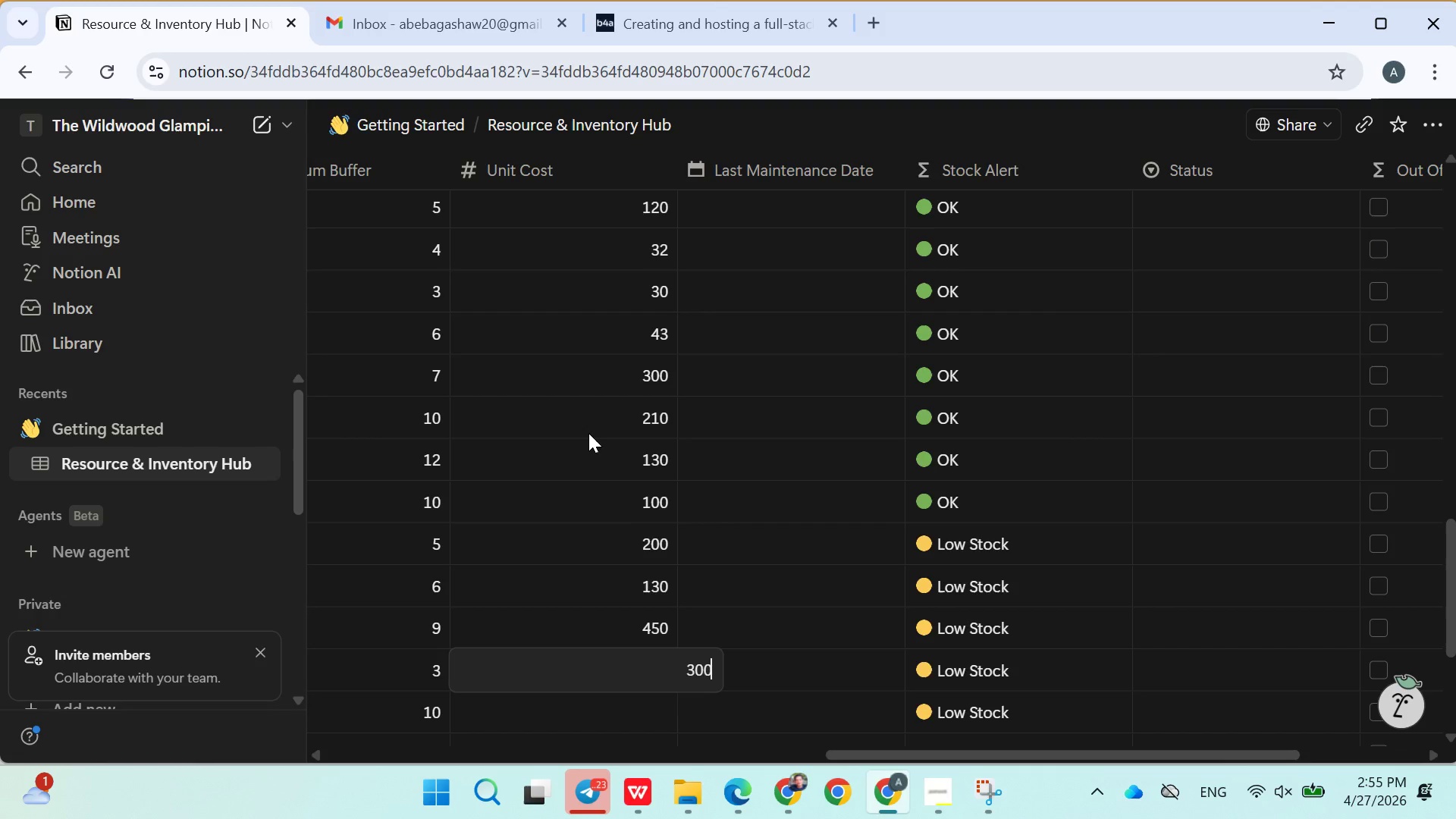 
key(Enter)
 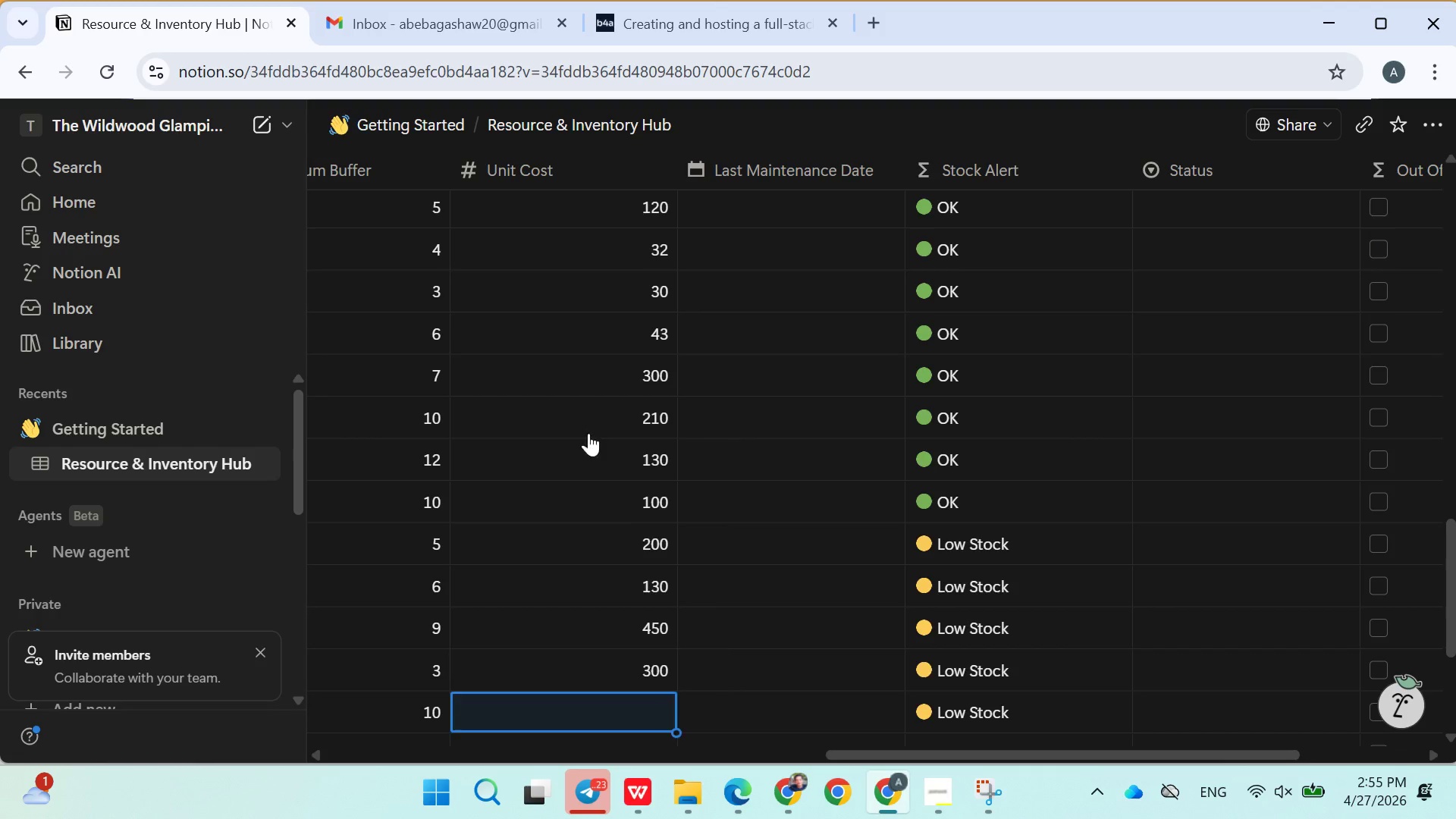 
type(240)
 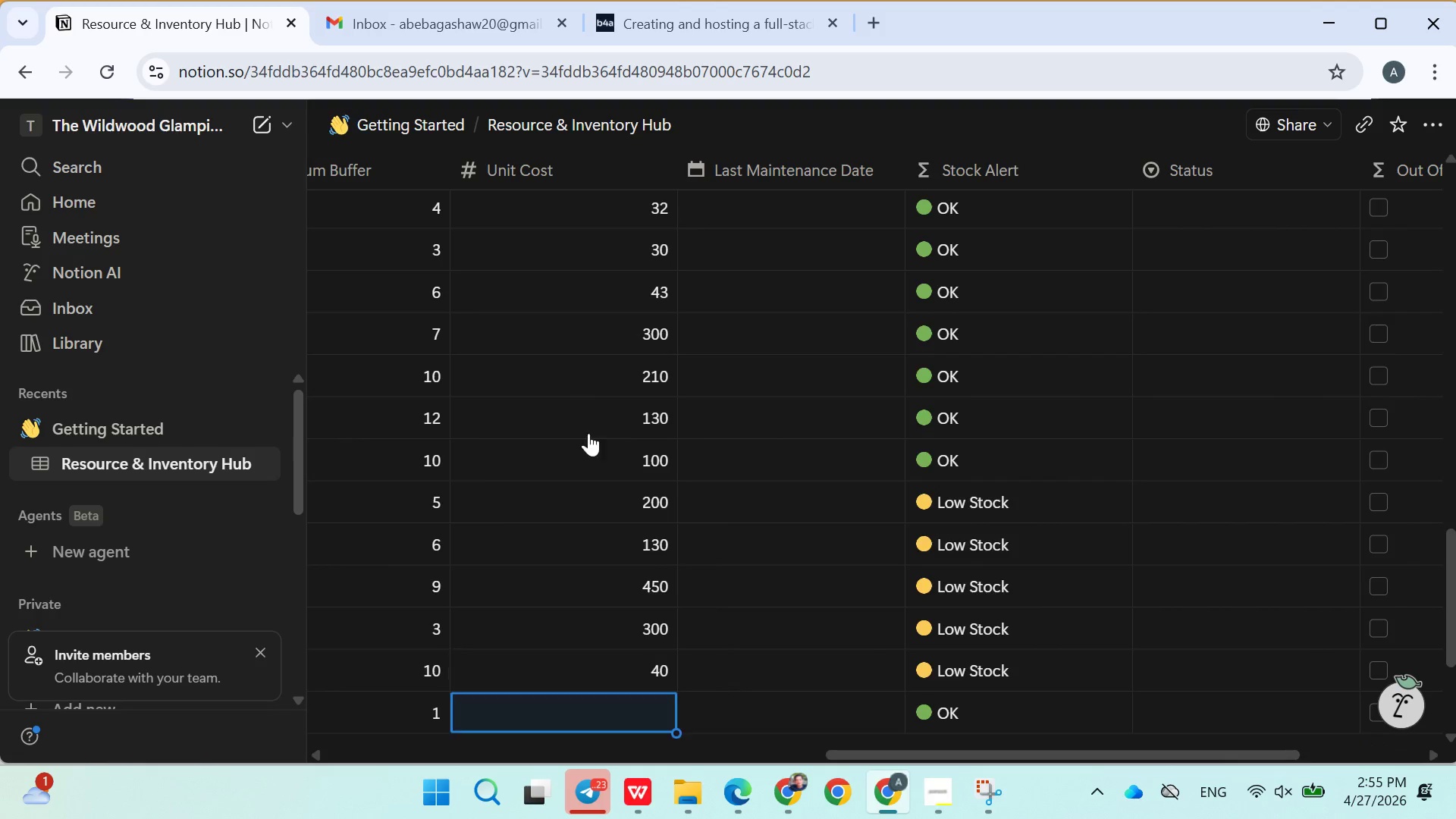 
key(Enter)
 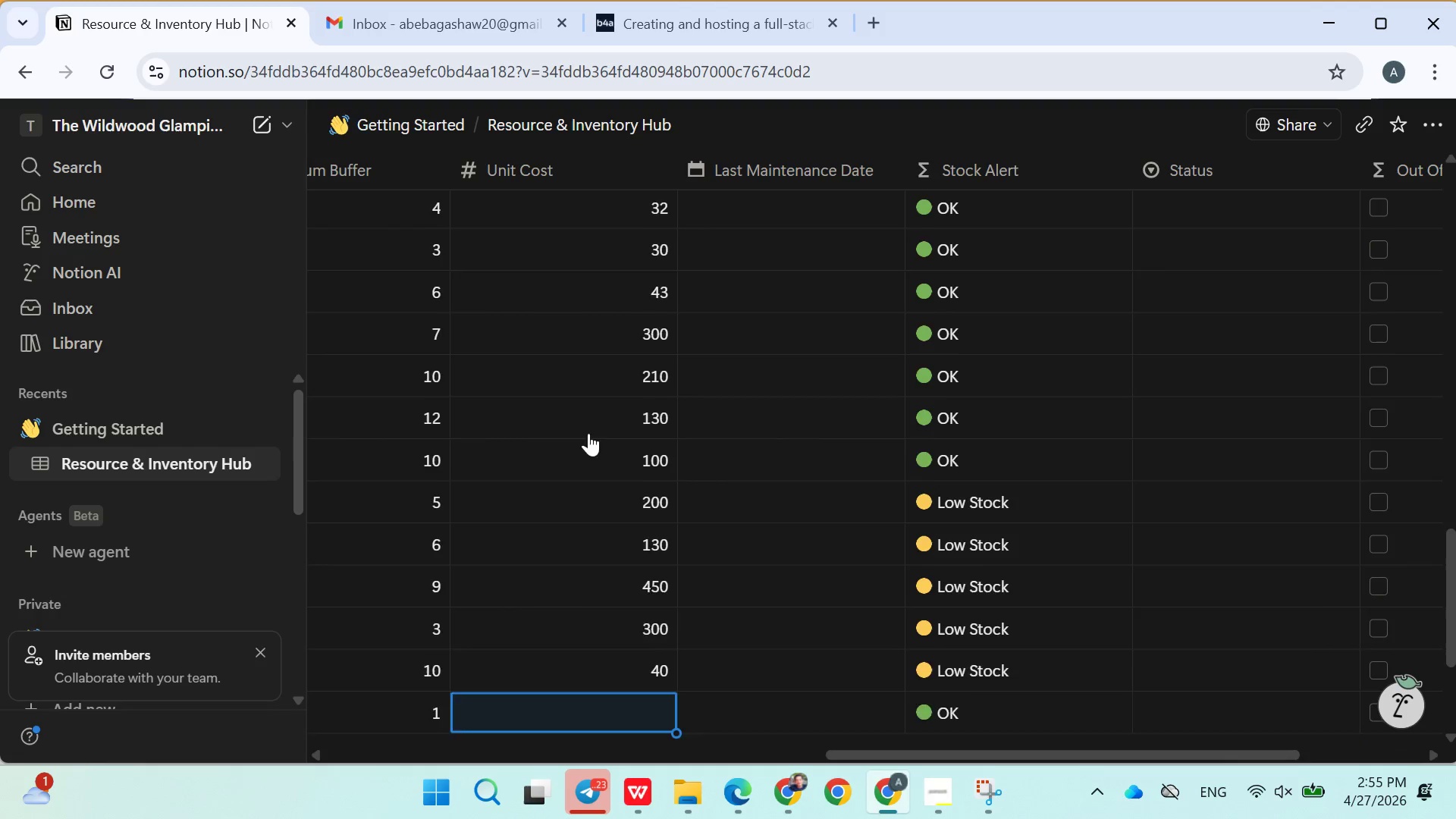 
type(320)
 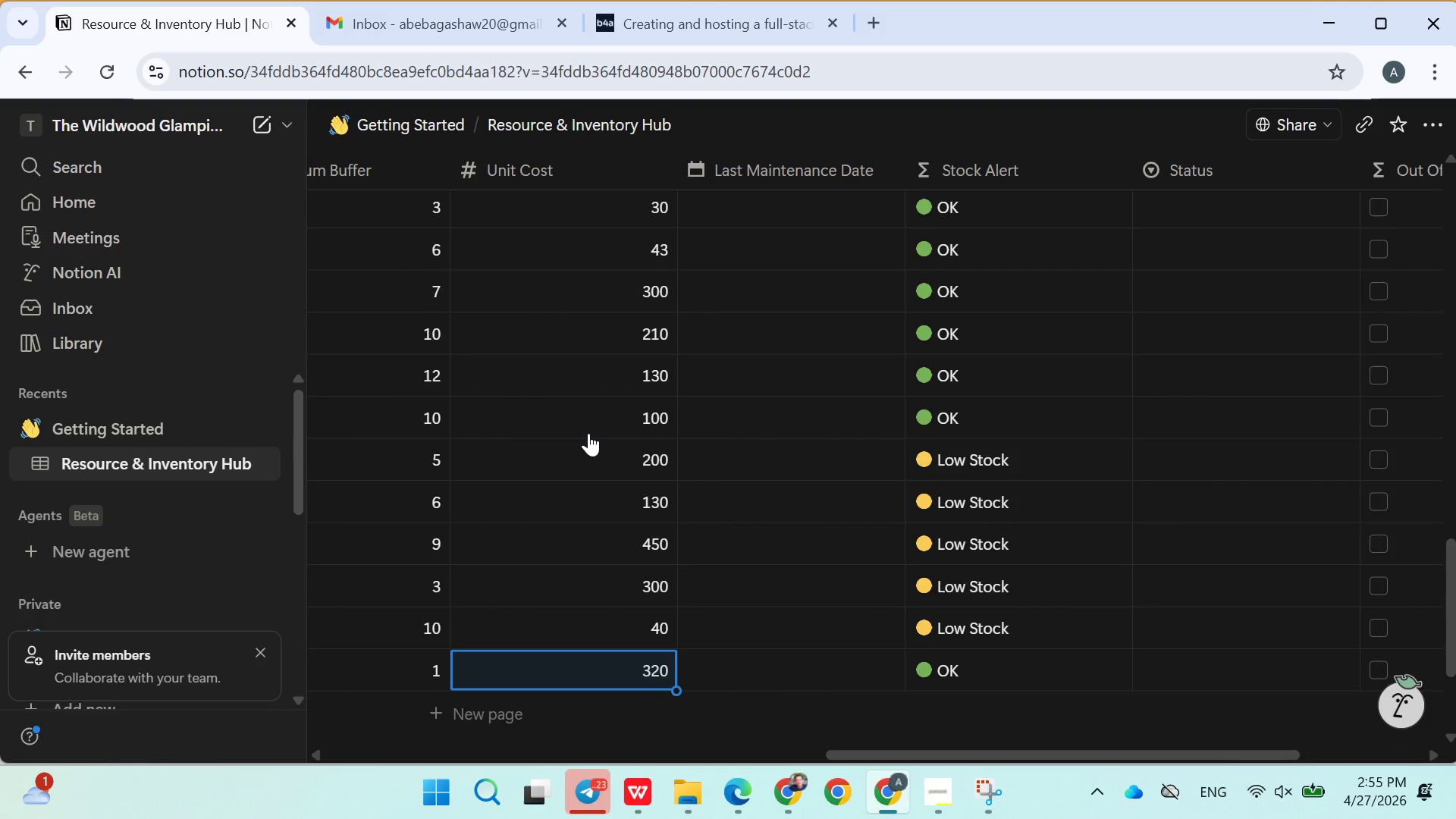 
key(Enter)
 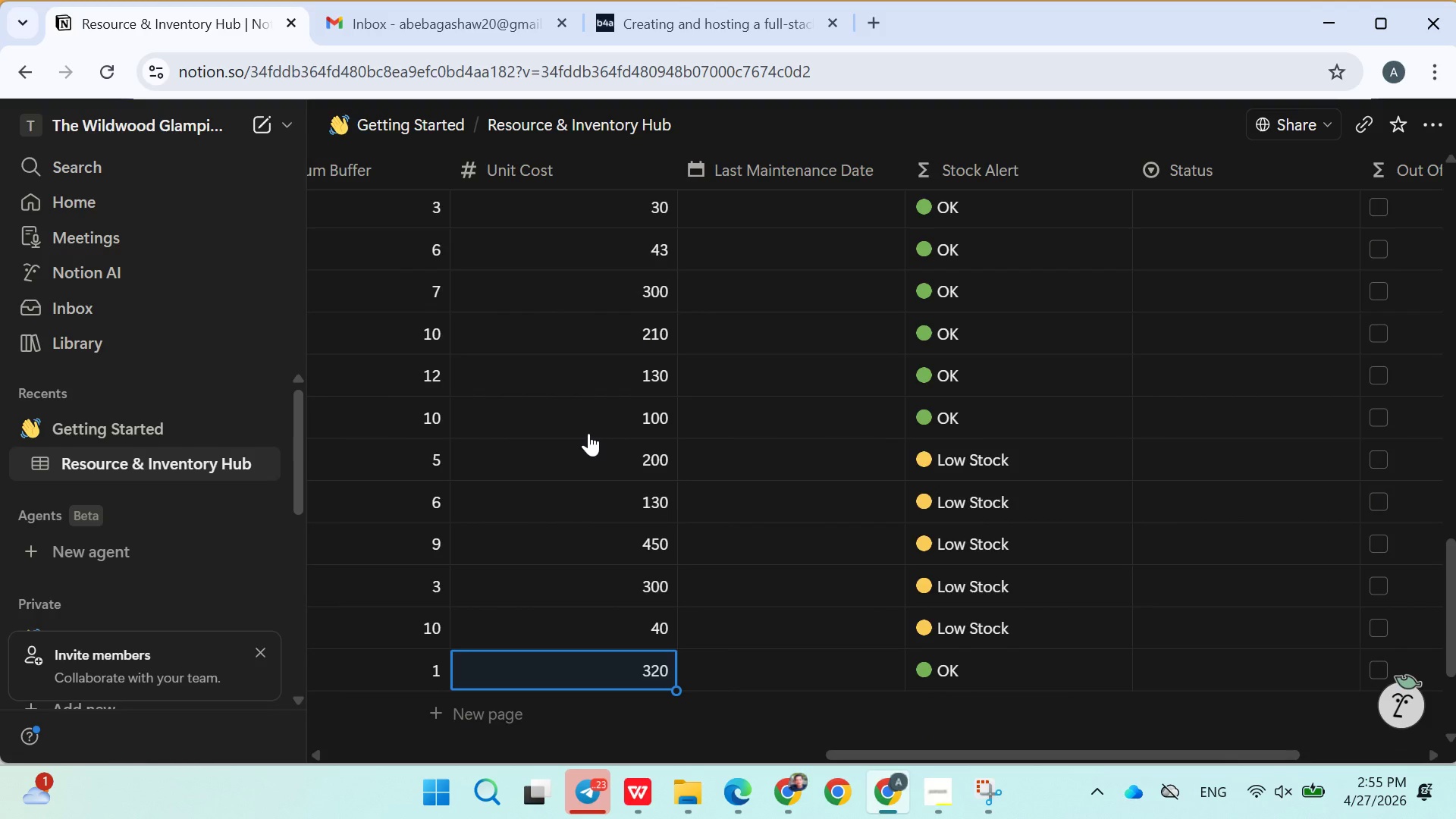 
type(290)
 